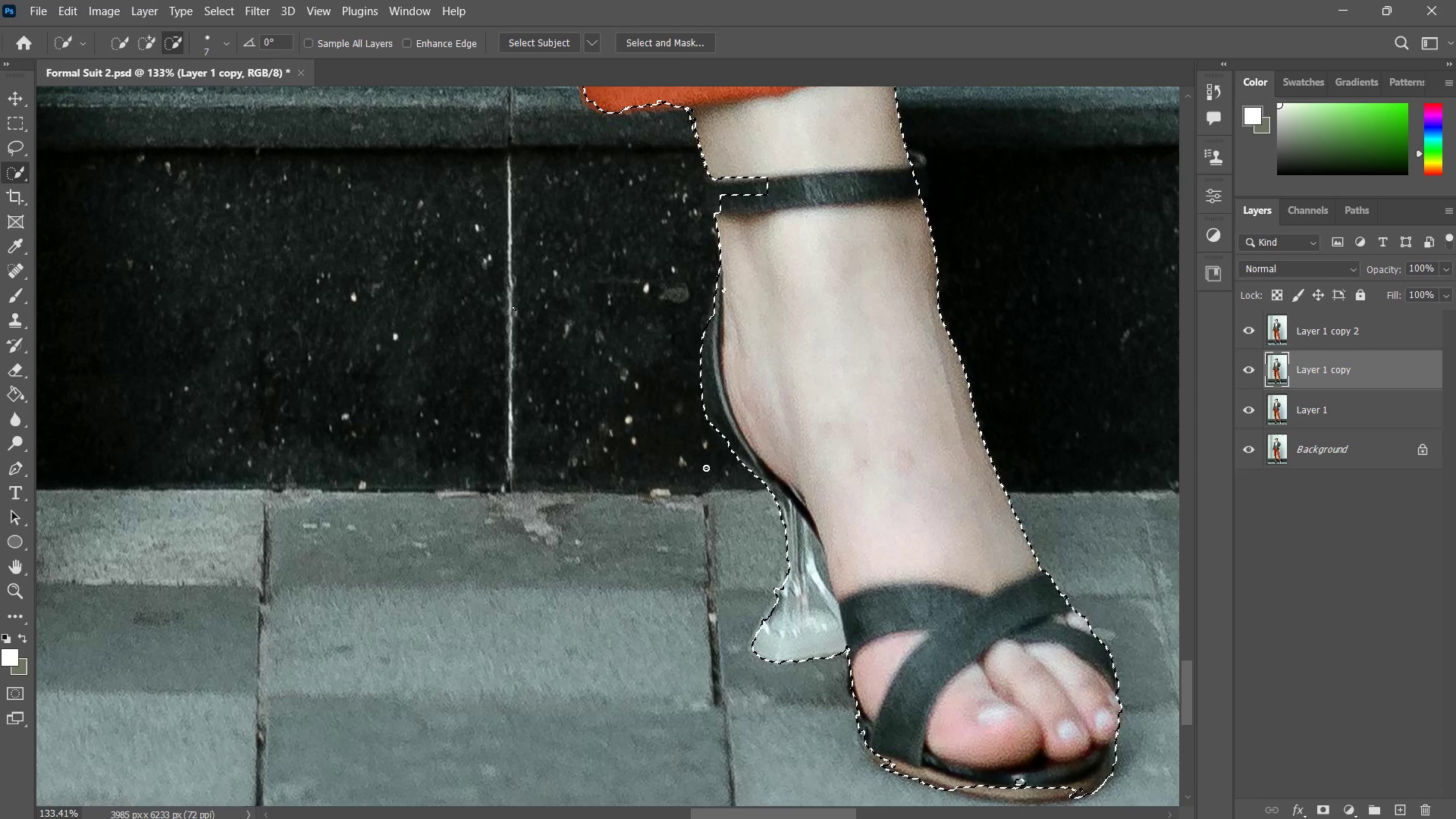 
hold_key(key=Space, duration=0.5)
 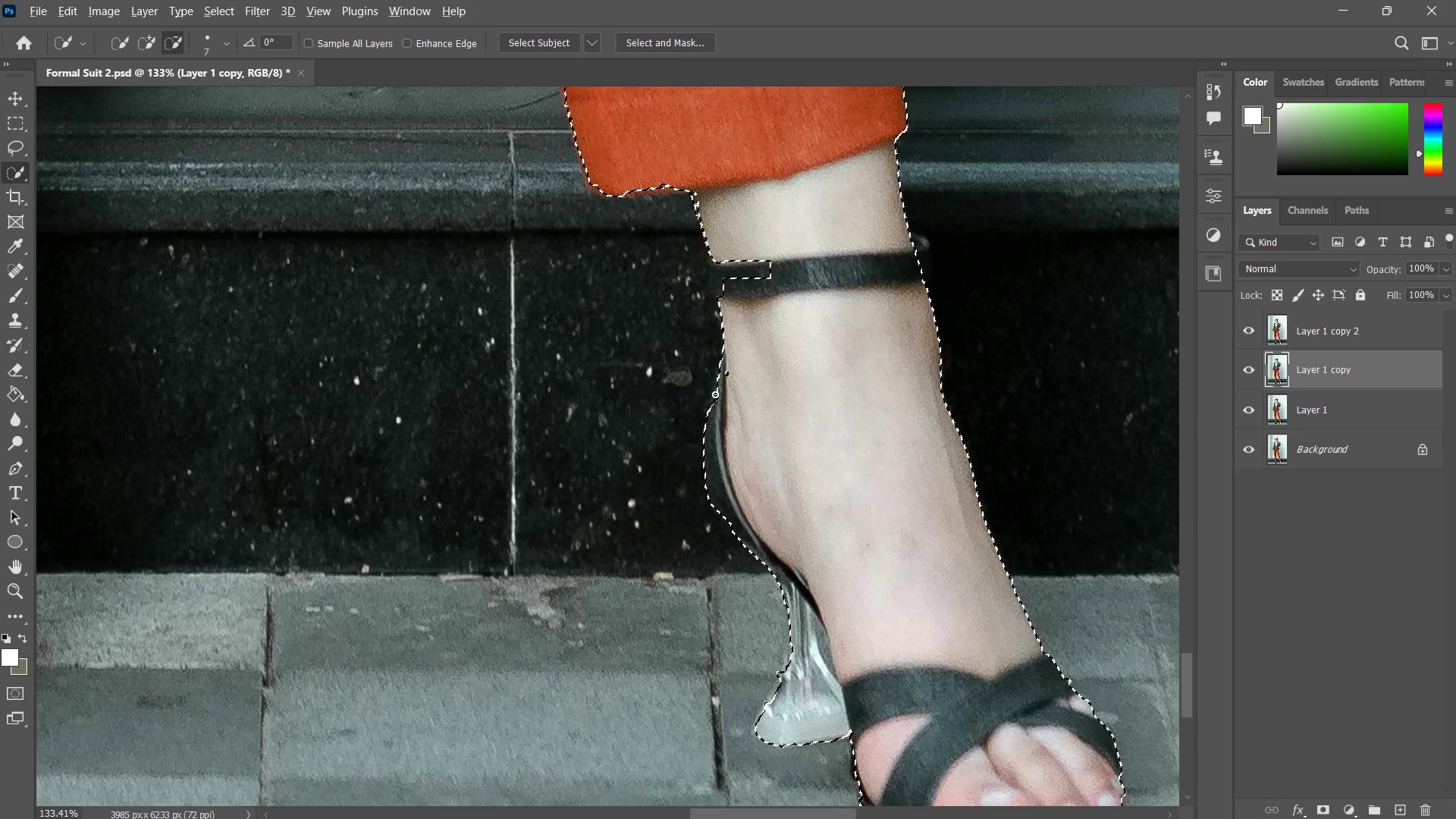 
left_click_drag(start_coordinate=[717, 331], to_coordinate=[720, 414])
 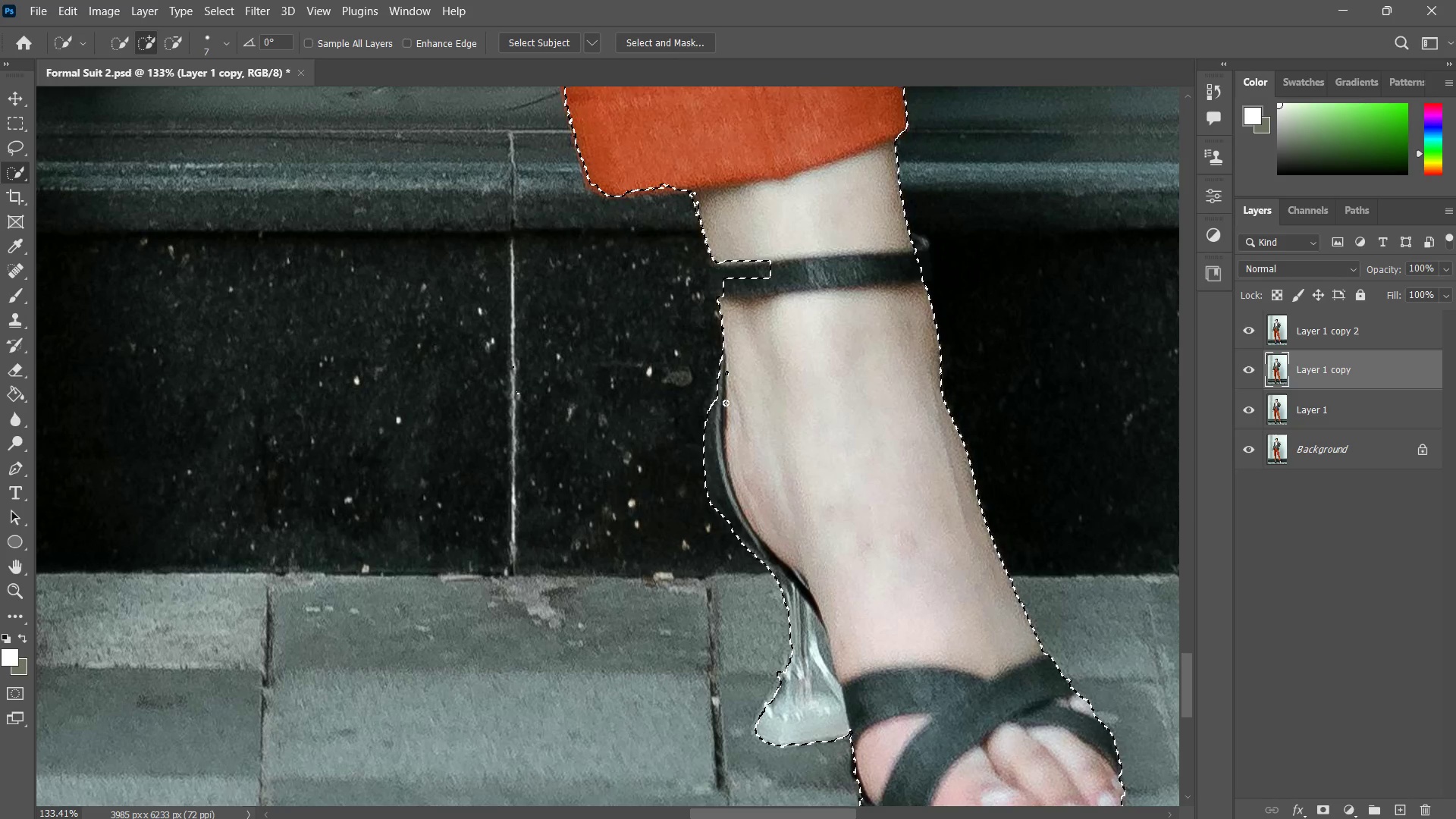 
hold_key(key=AltLeft, duration=1.03)
left_click([716, 398])
 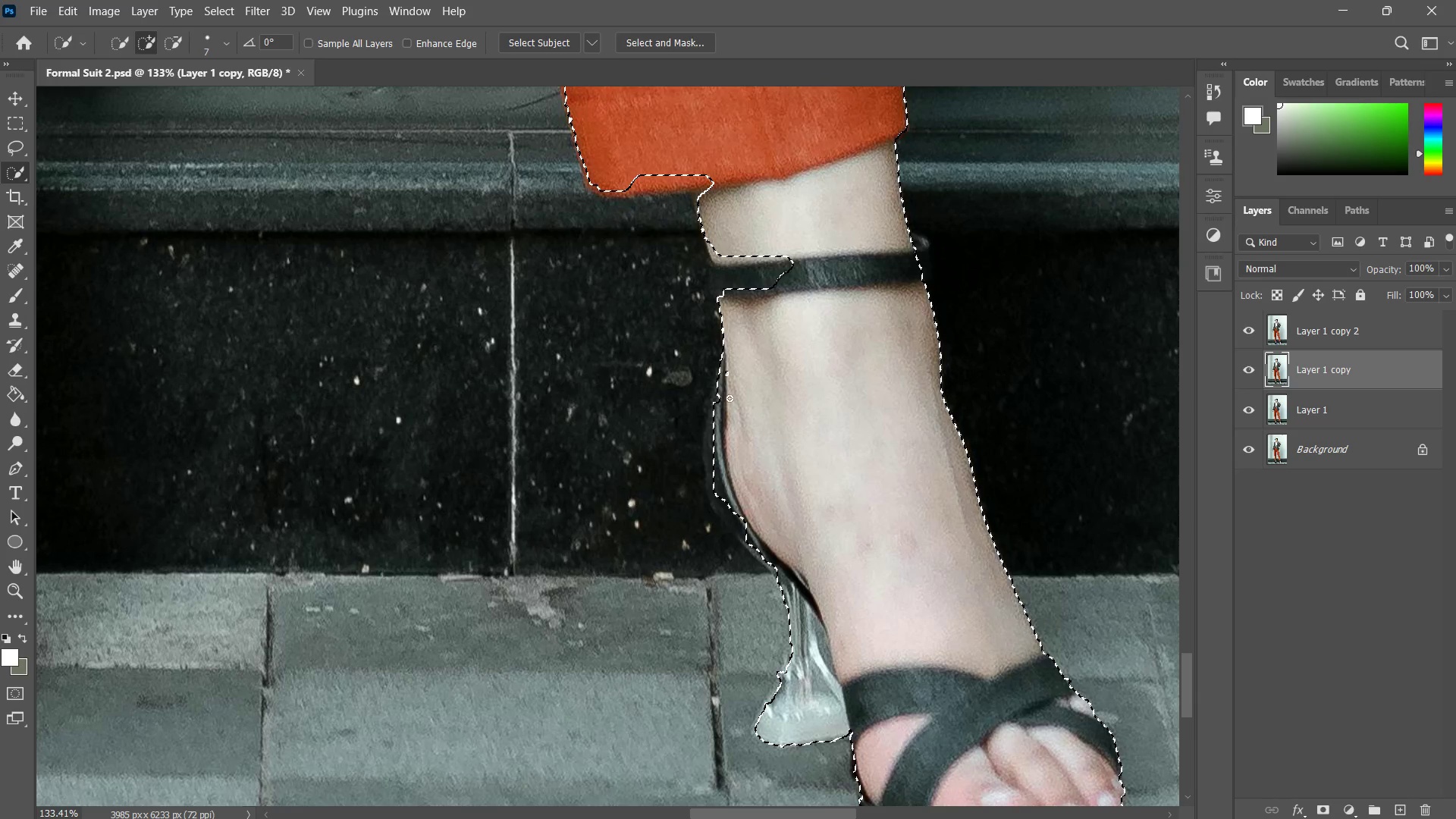 
key(Control+Z)
 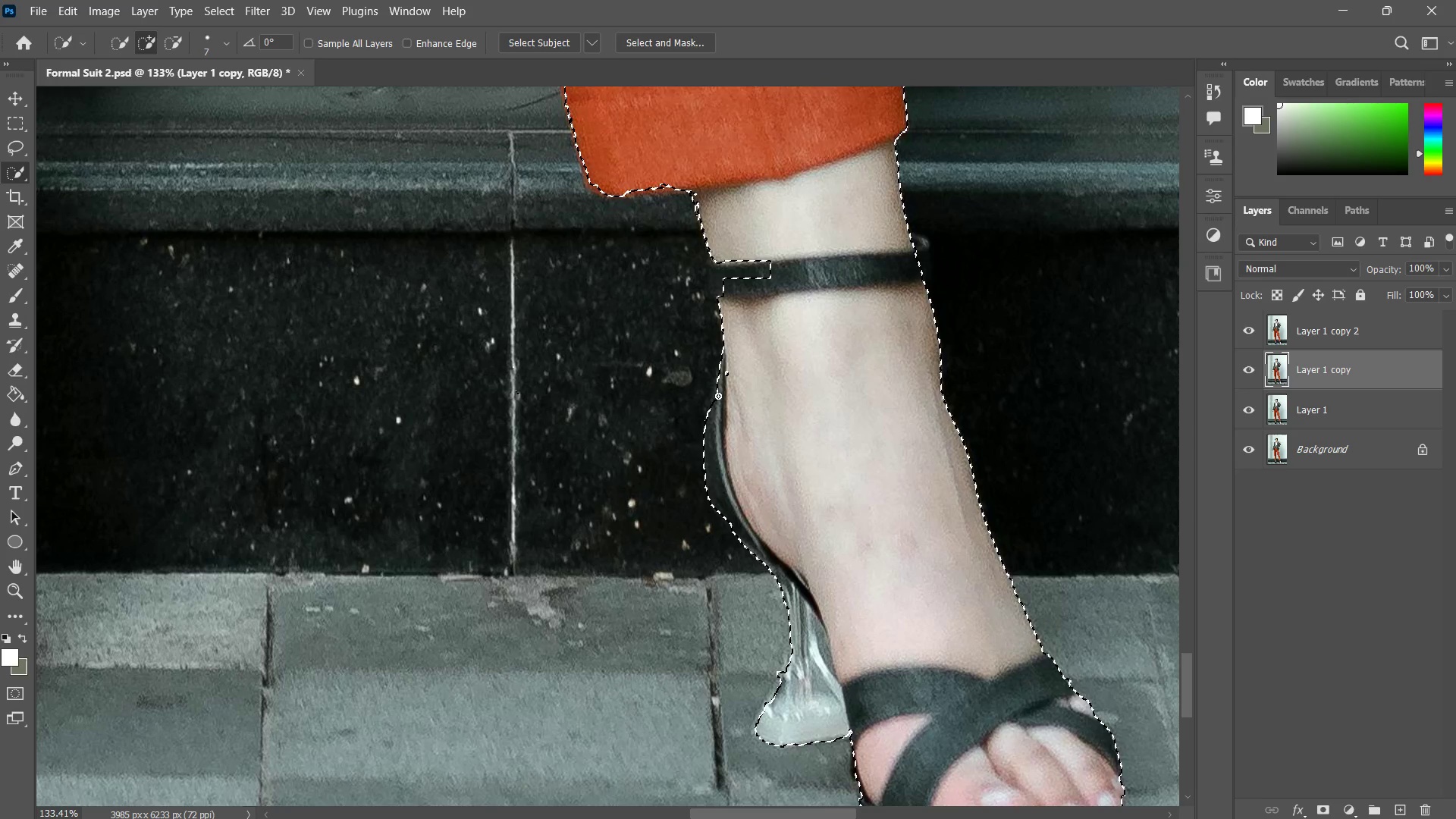 
left_click([718, 397])
 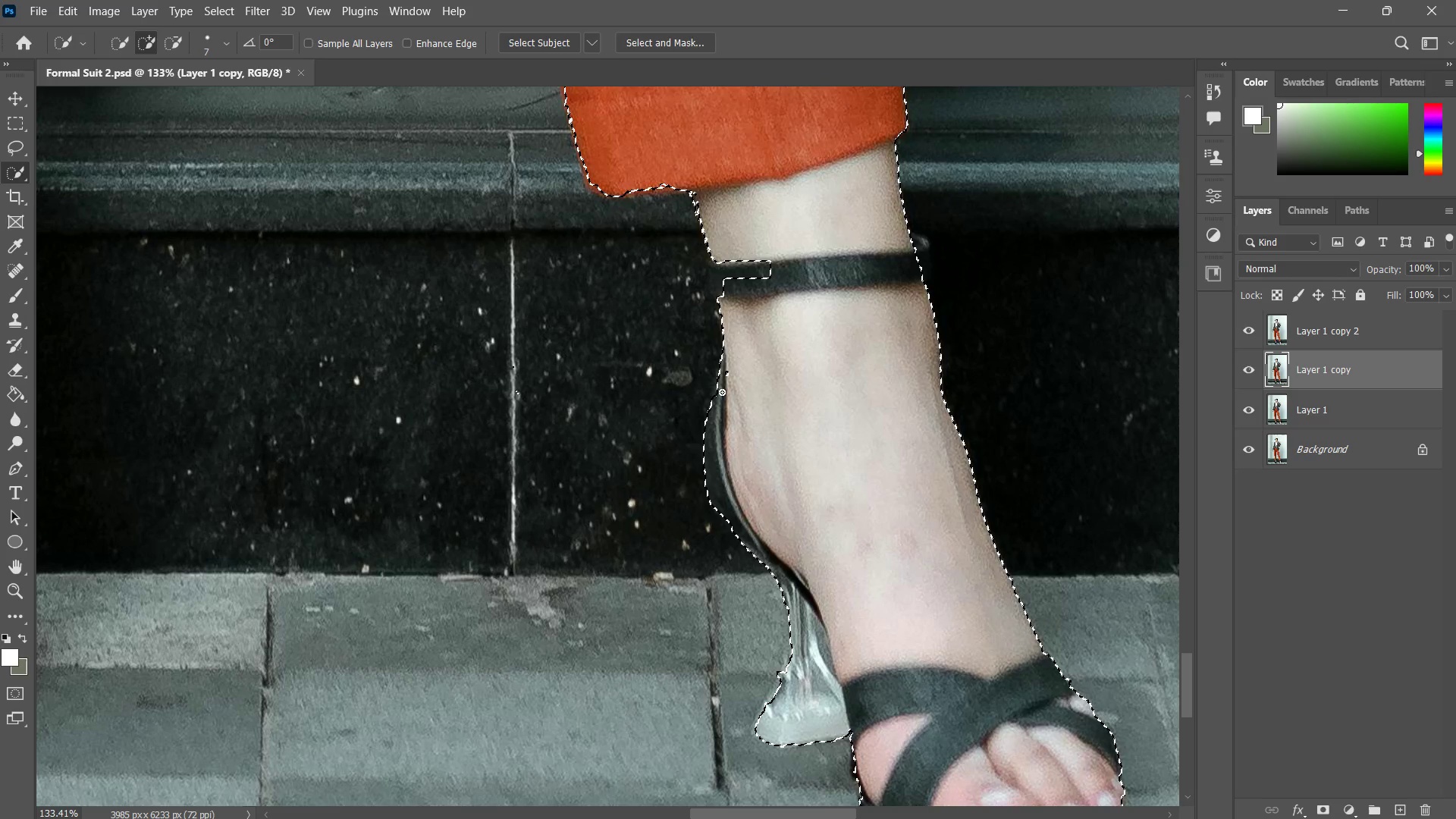 
left_click([717, 392])
 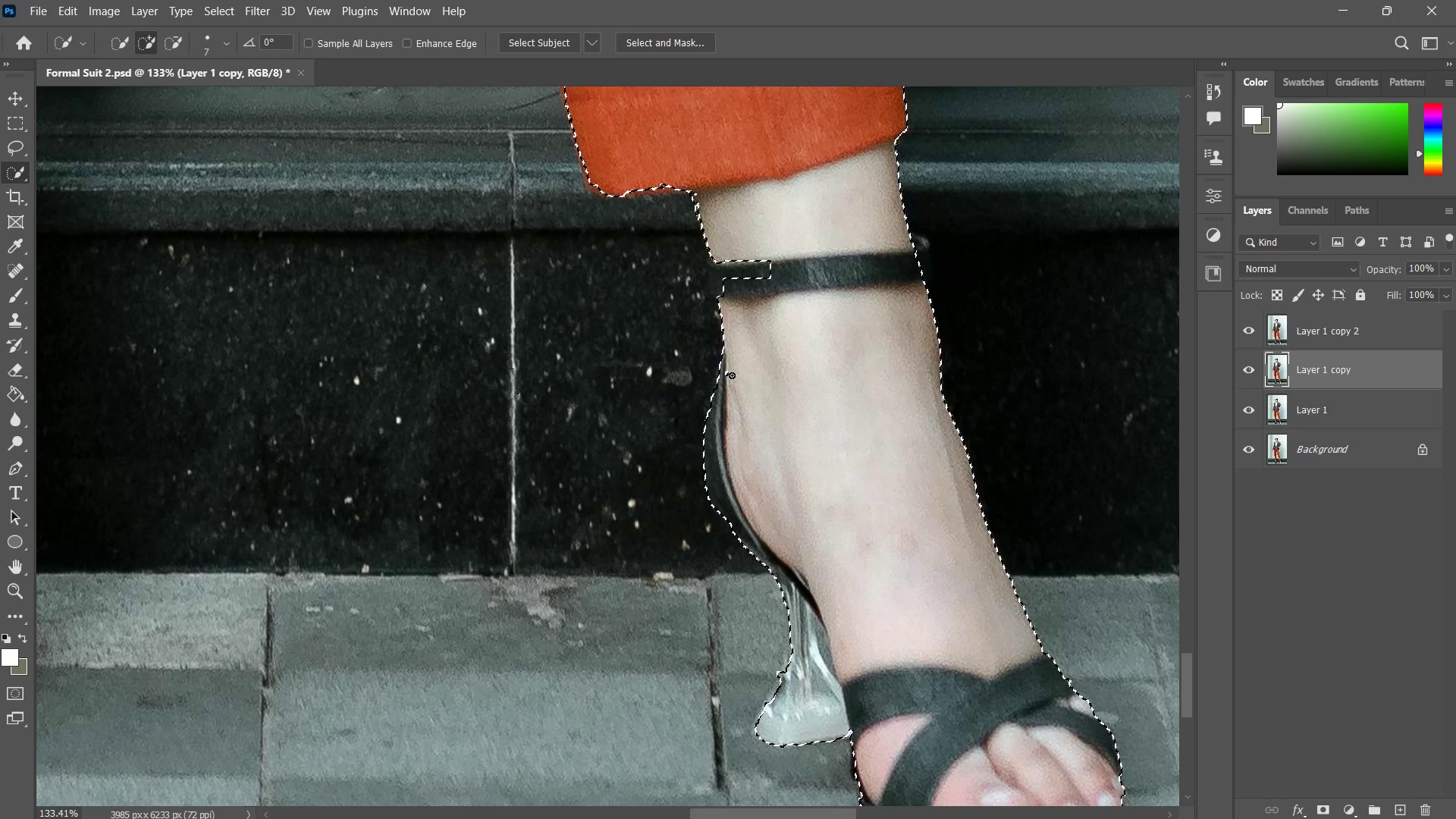 
left_click_drag(start_coordinate=[728, 372], to_coordinate=[726, 377])
 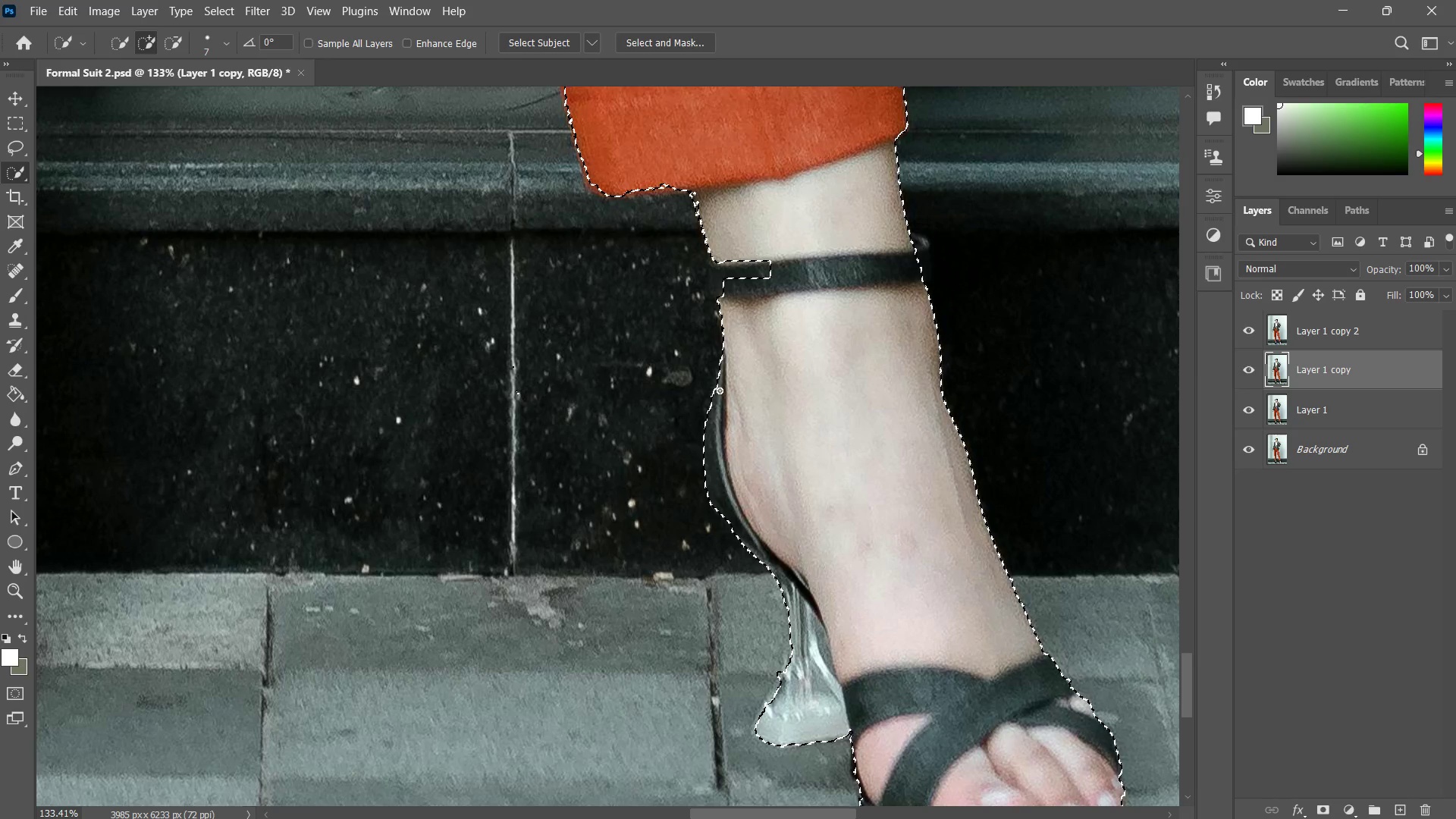 
left_click([718, 390])
 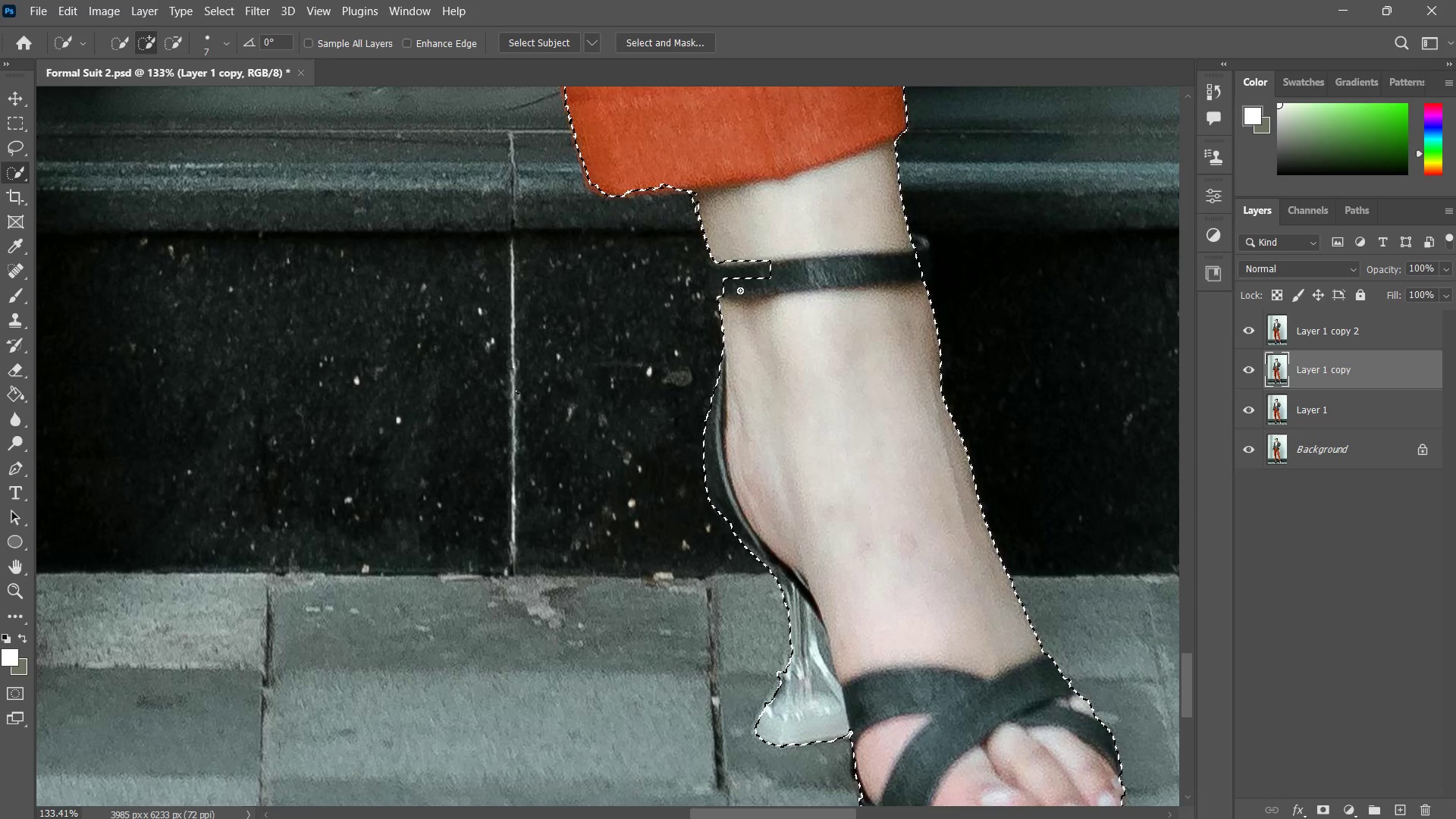 
left_click_drag(start_coordinate=[752, 262], to_coordinate=[748, 301])
 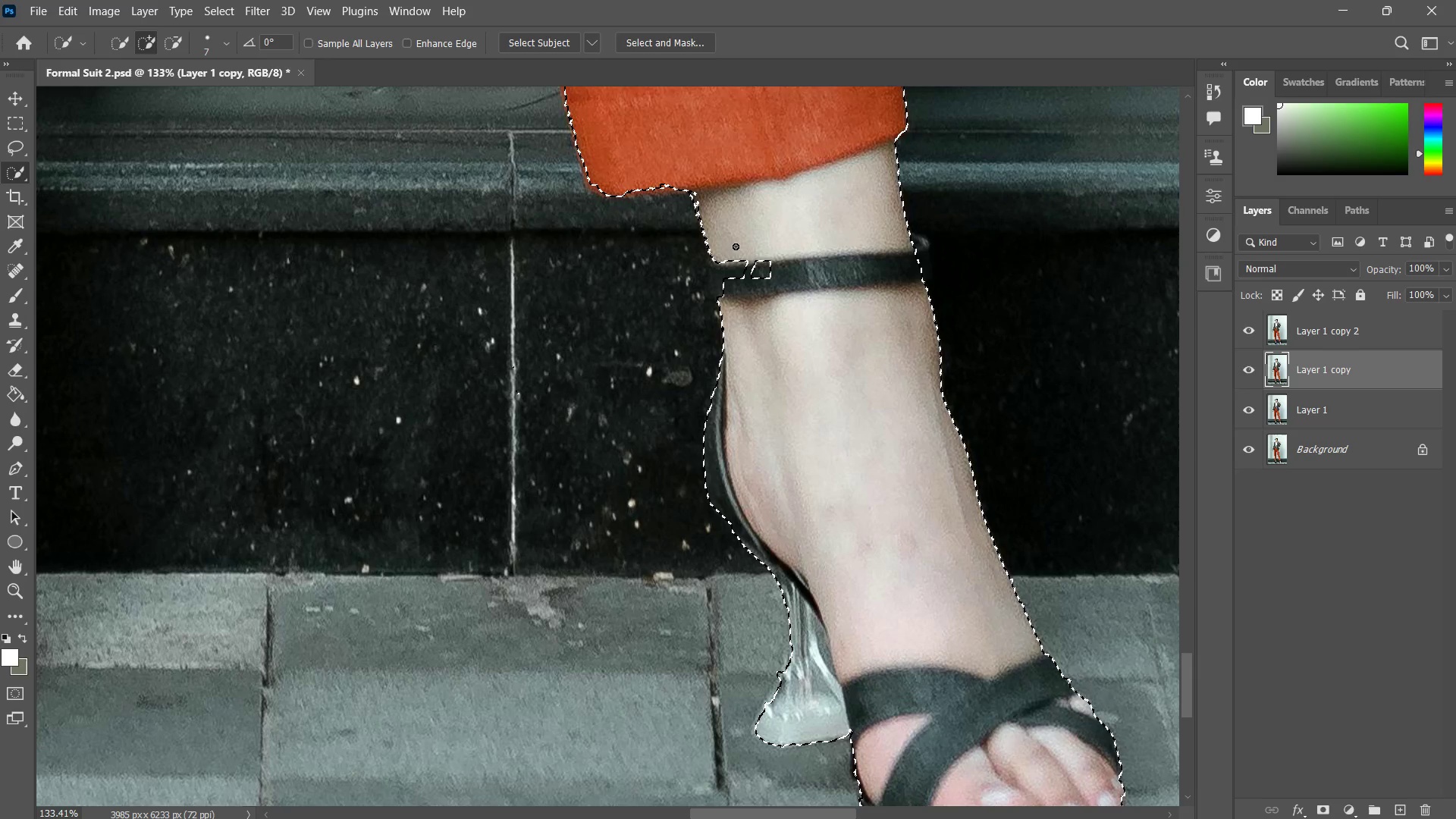 
left_click_drag(start_coordinate=[732, 249], to_coordinate=[746, 262])
 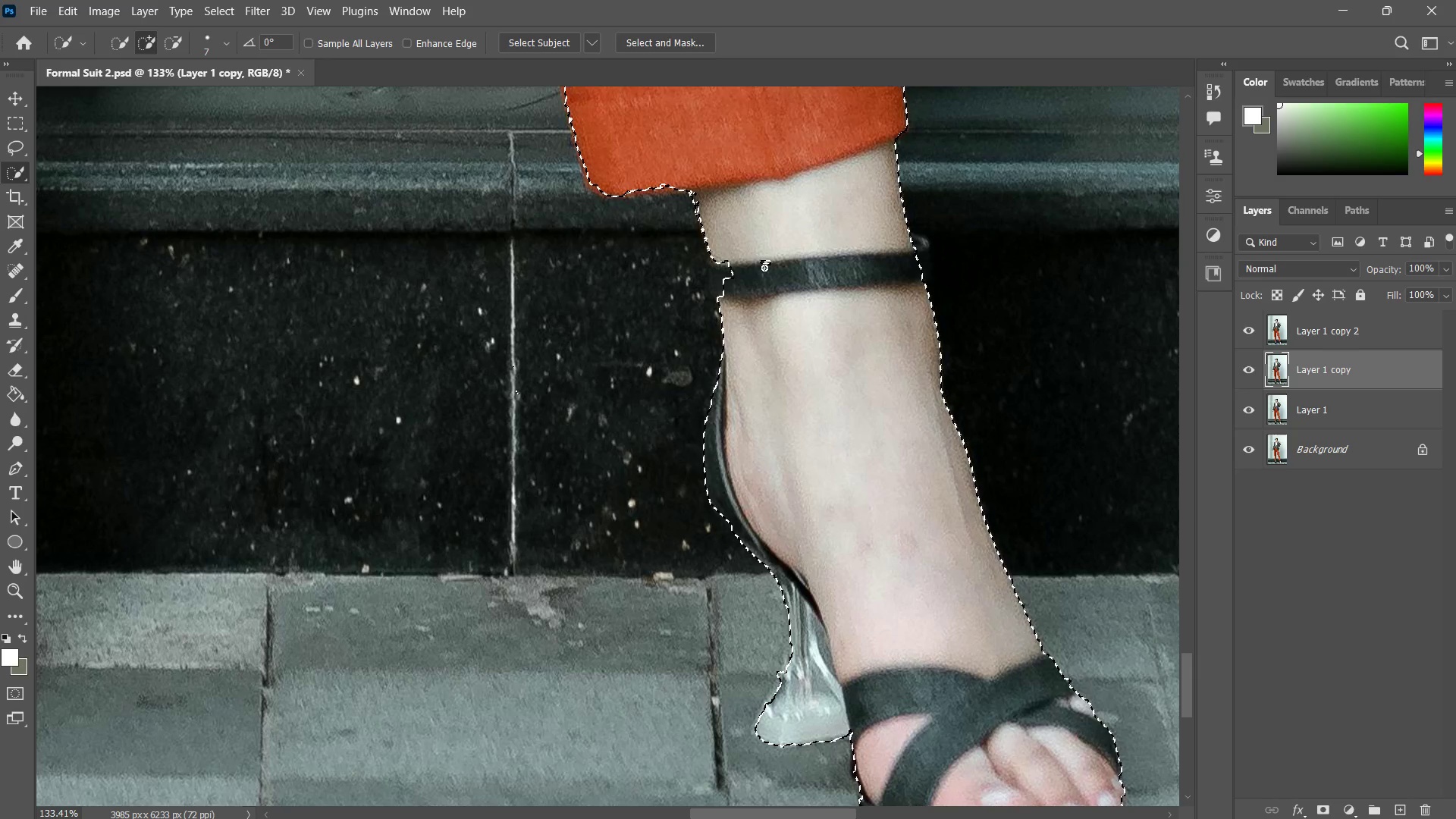 
hold_key(key=AltLeft, duration=0.5)
 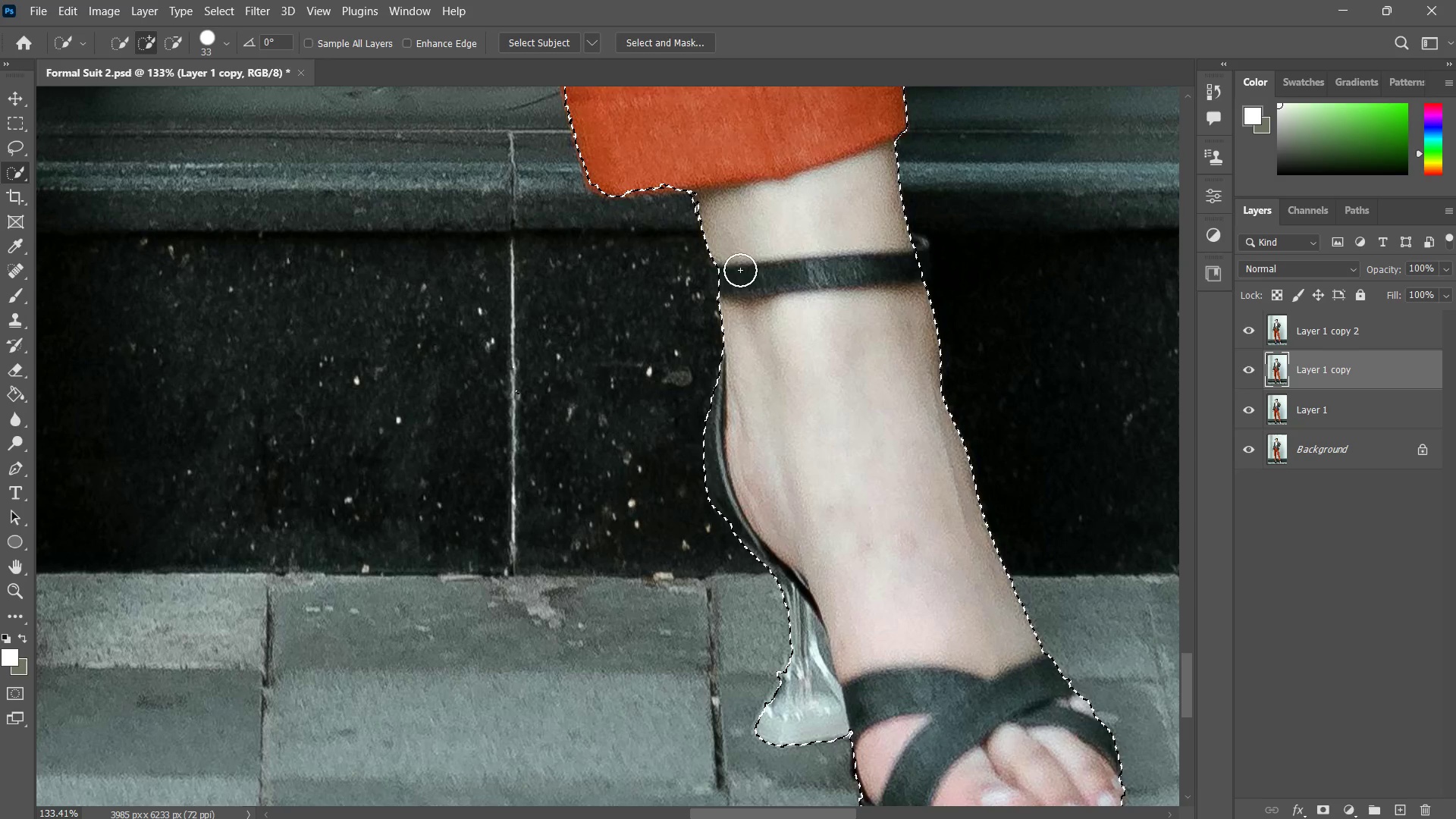 
left_click([735, 270])
 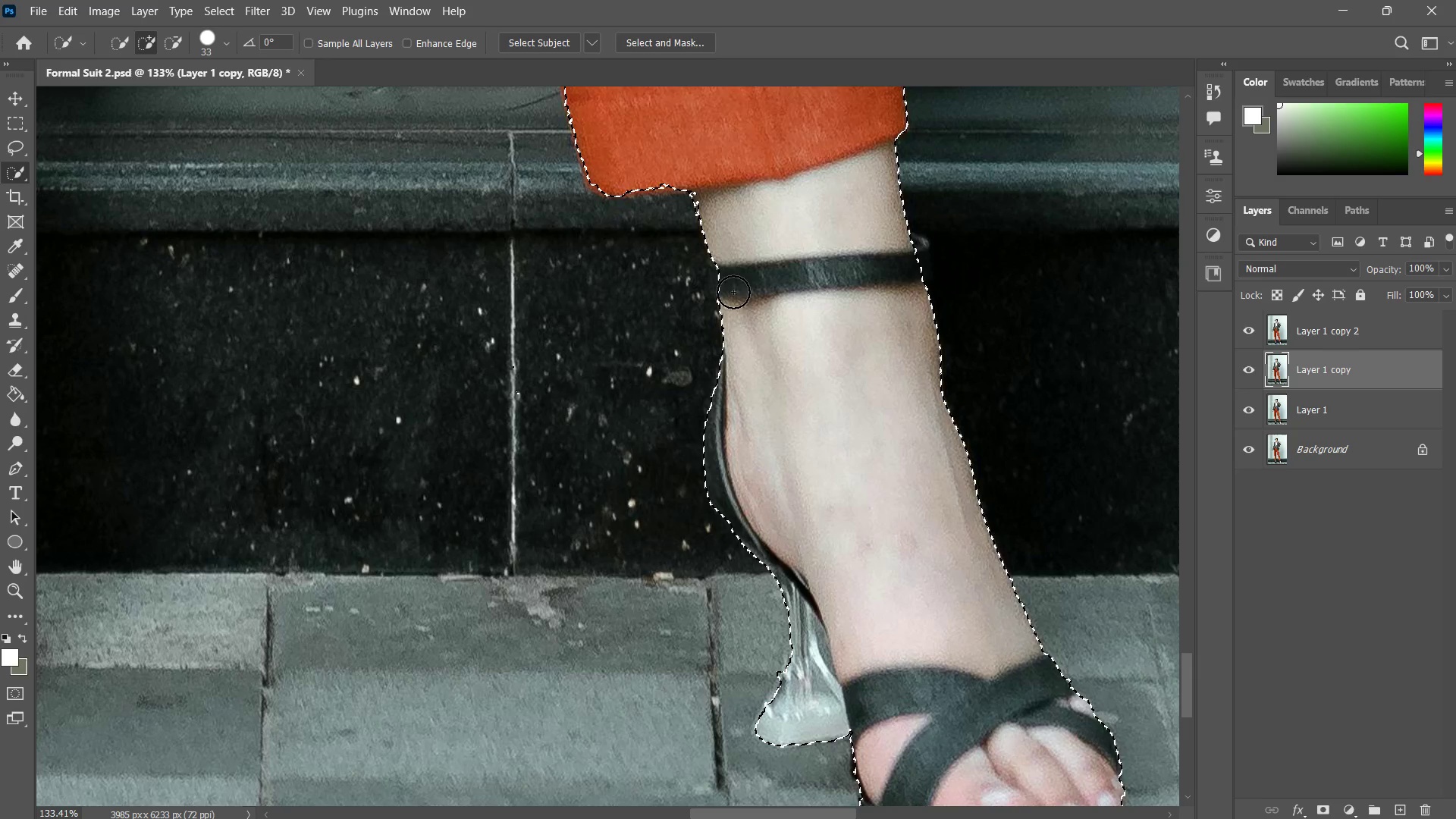 
left_click([733, 292])
 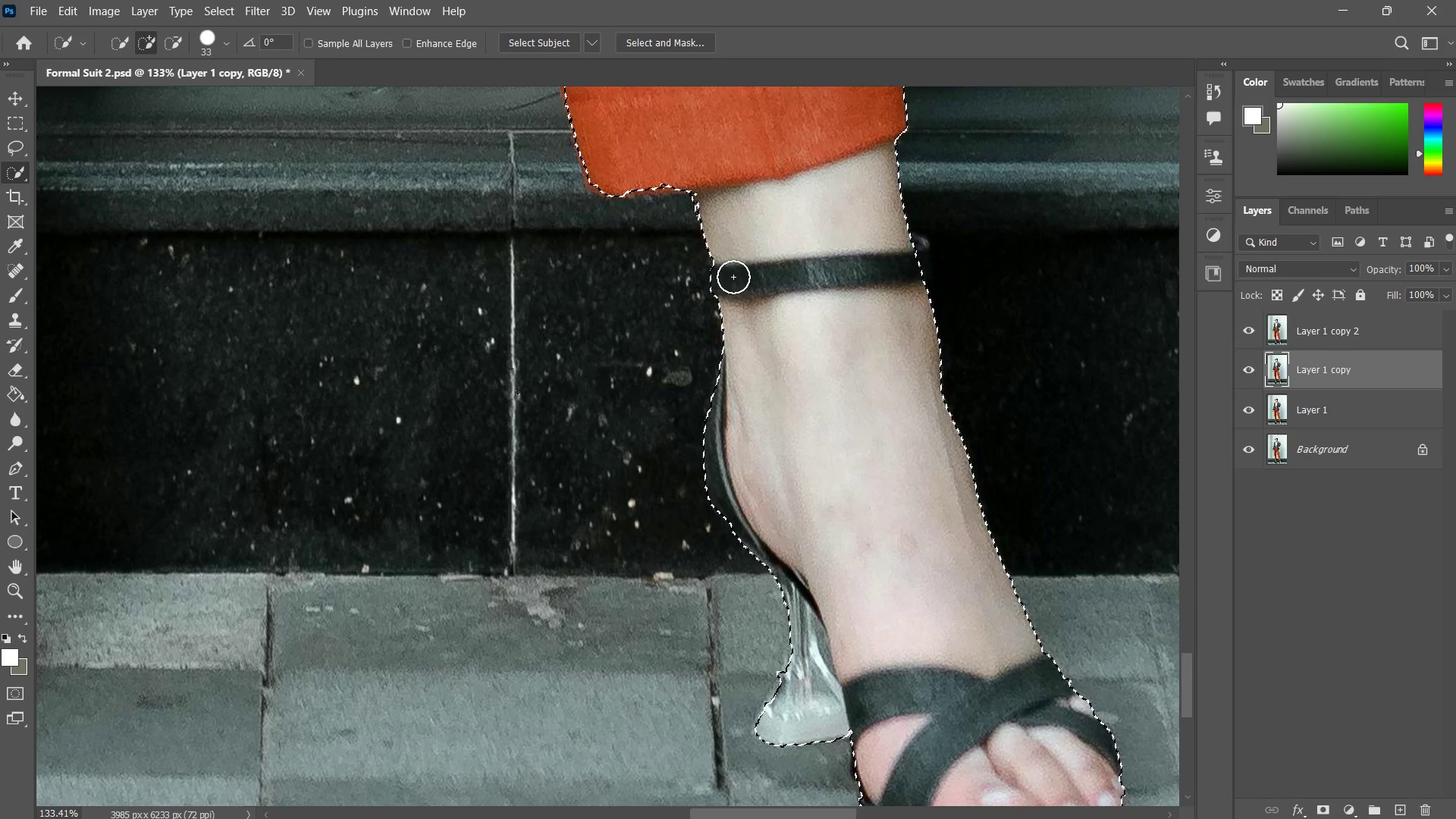 
left_click([733, 277])
 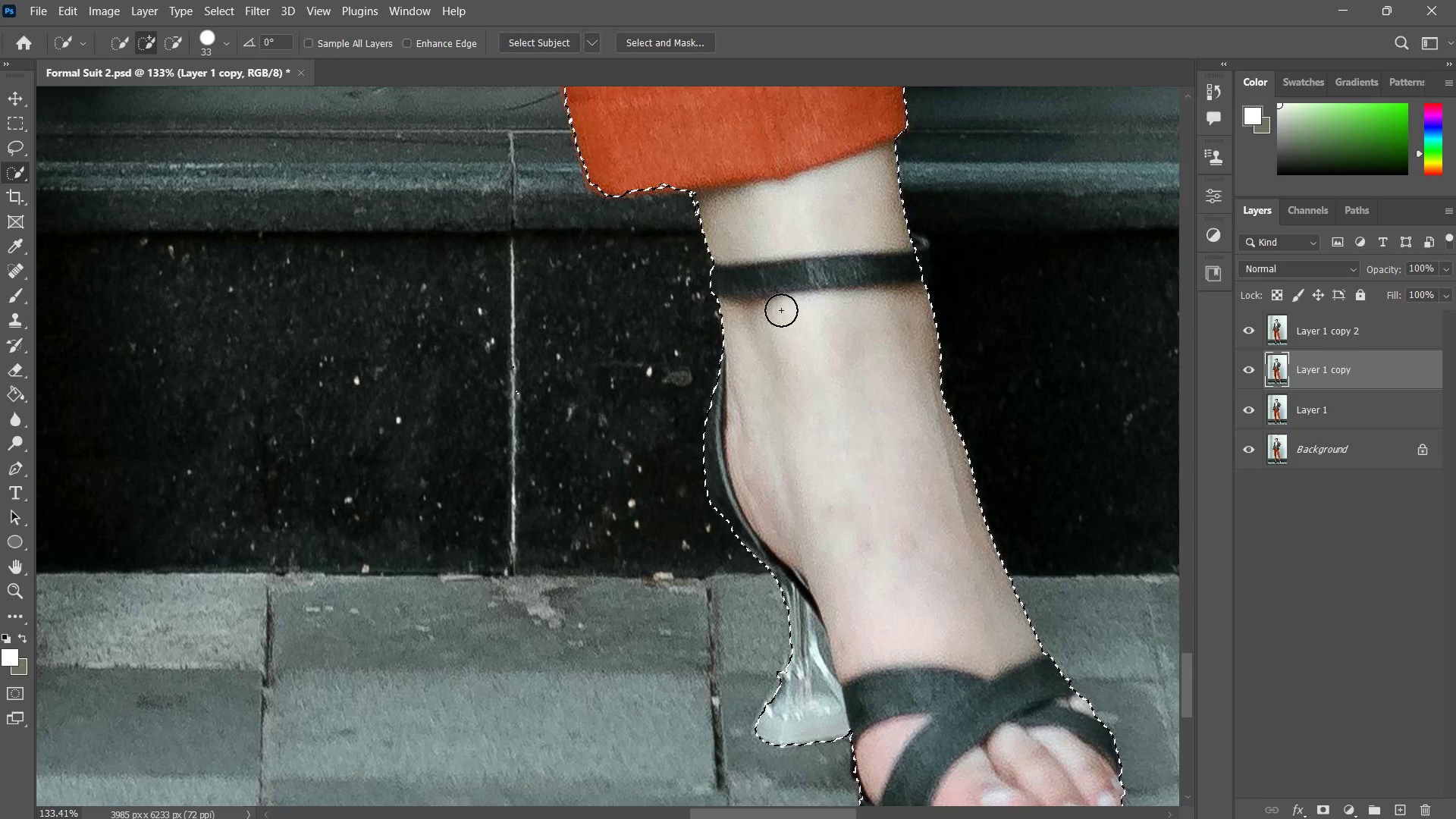 
type(zz)
 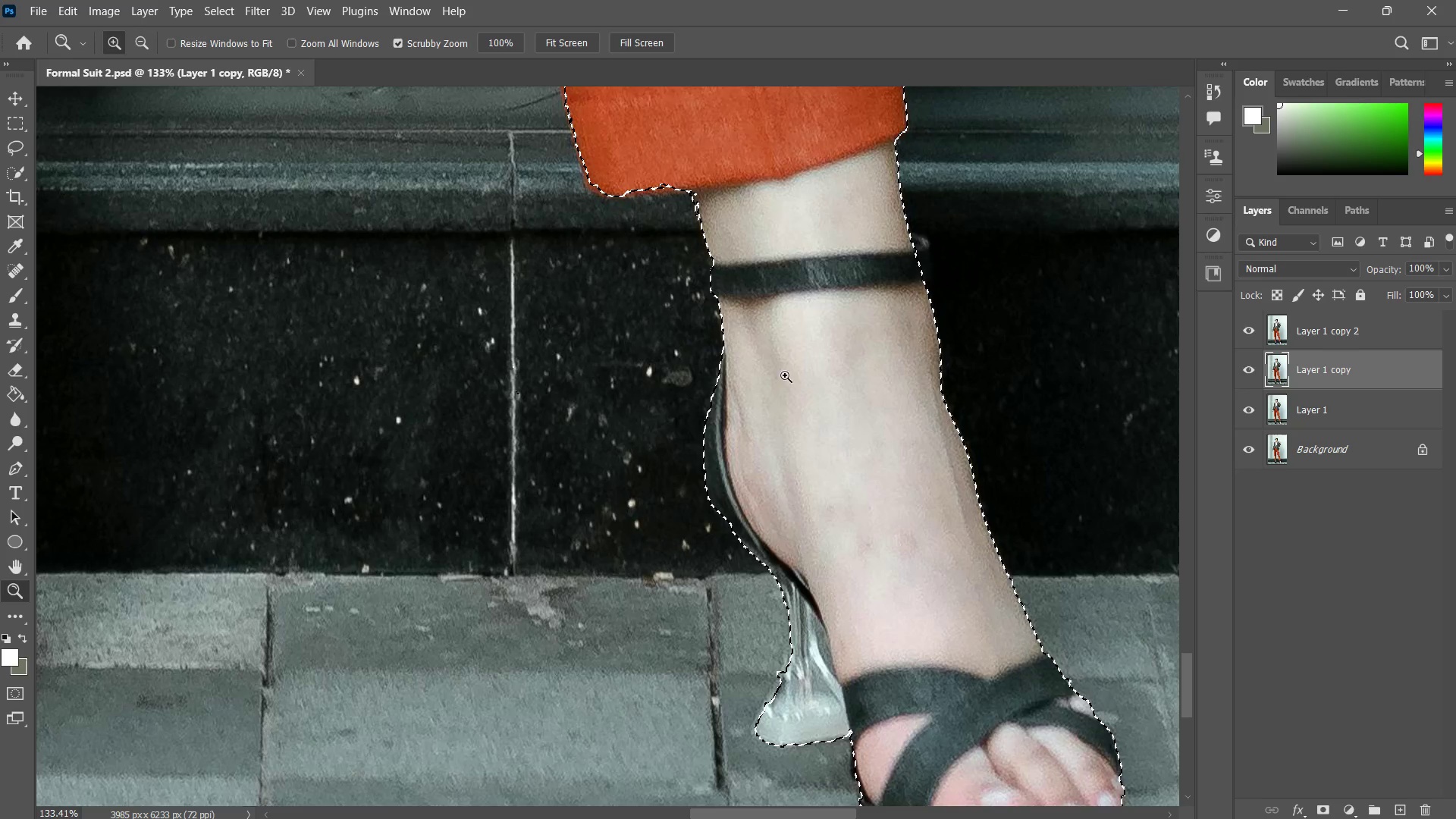 
left_click_drag(start_coordinate=[785, 375], to_coordinate=[733, 454])
 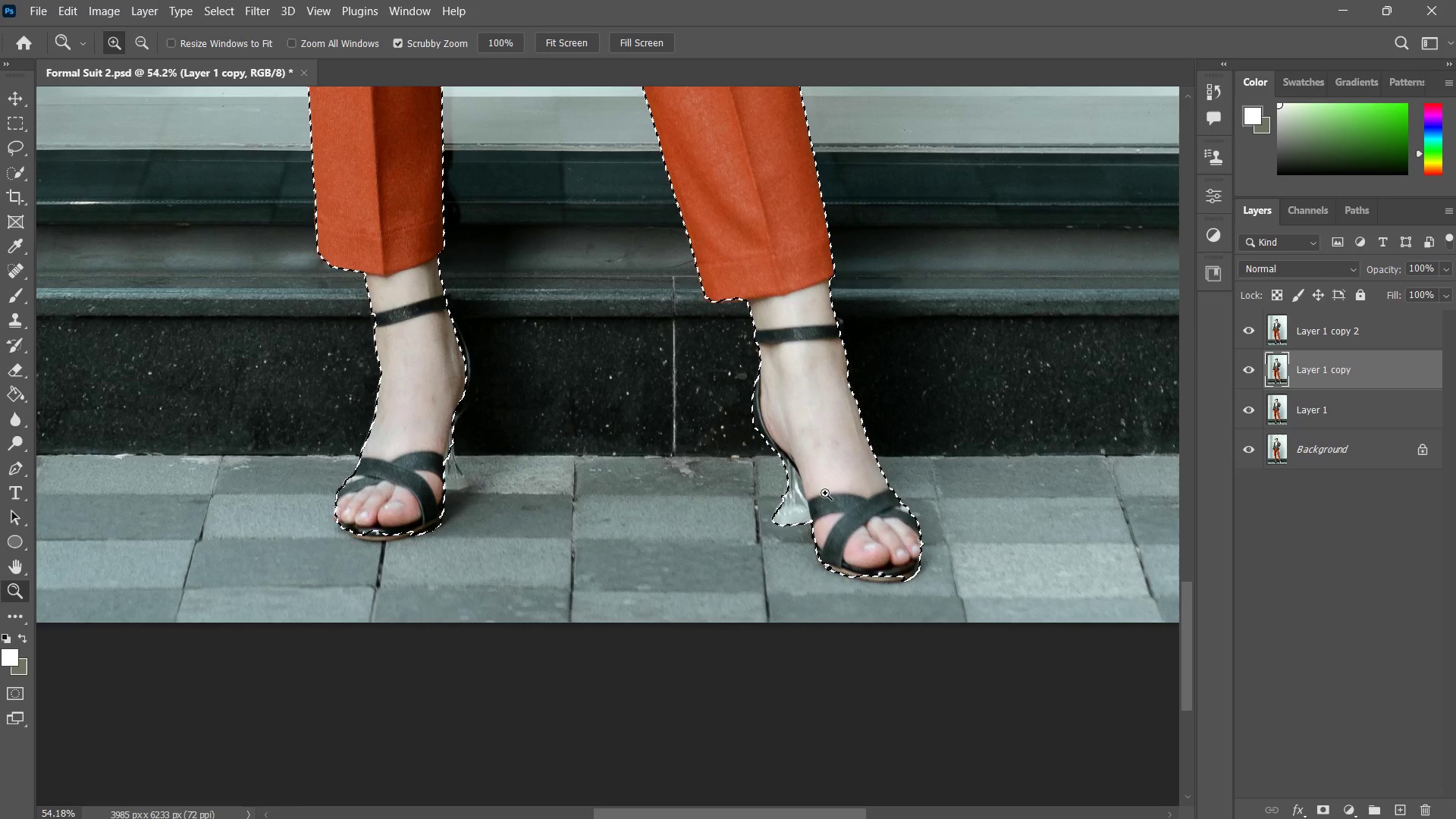 
left_click_drag(start_coordinate=[785, 504], to_coordinate=[843, 428])
 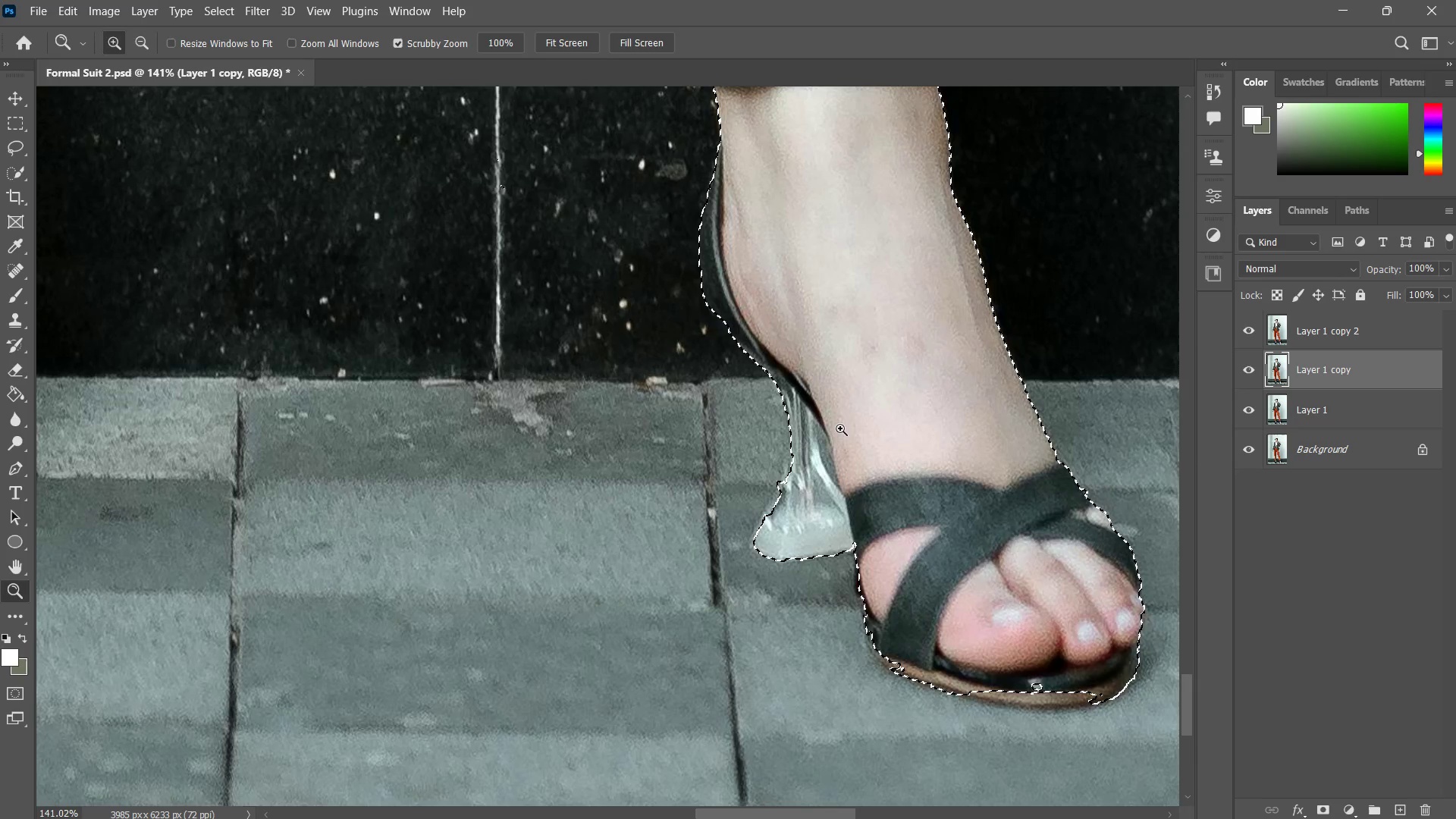 
key(B)
 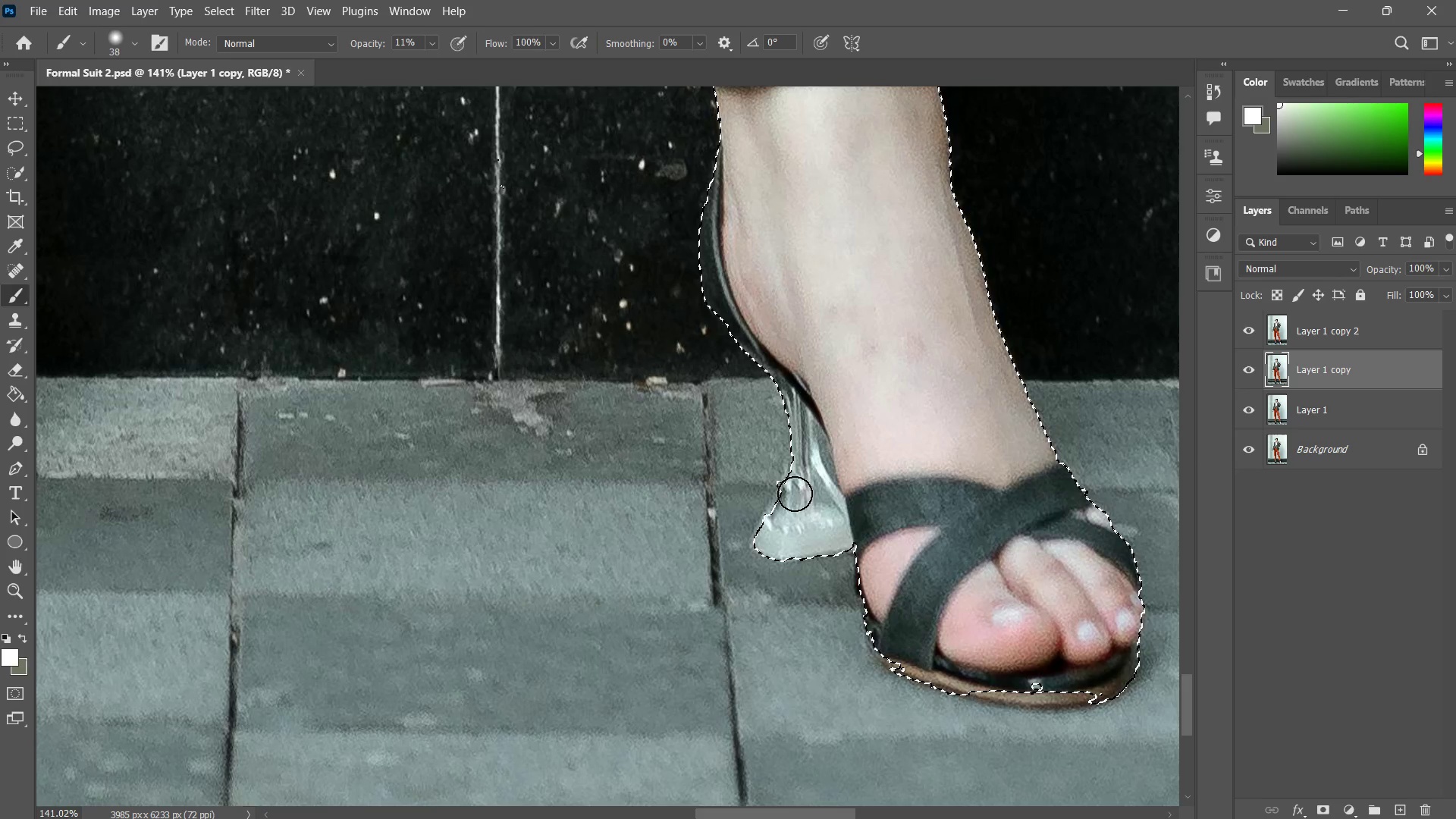 
left_click([792, 488])
 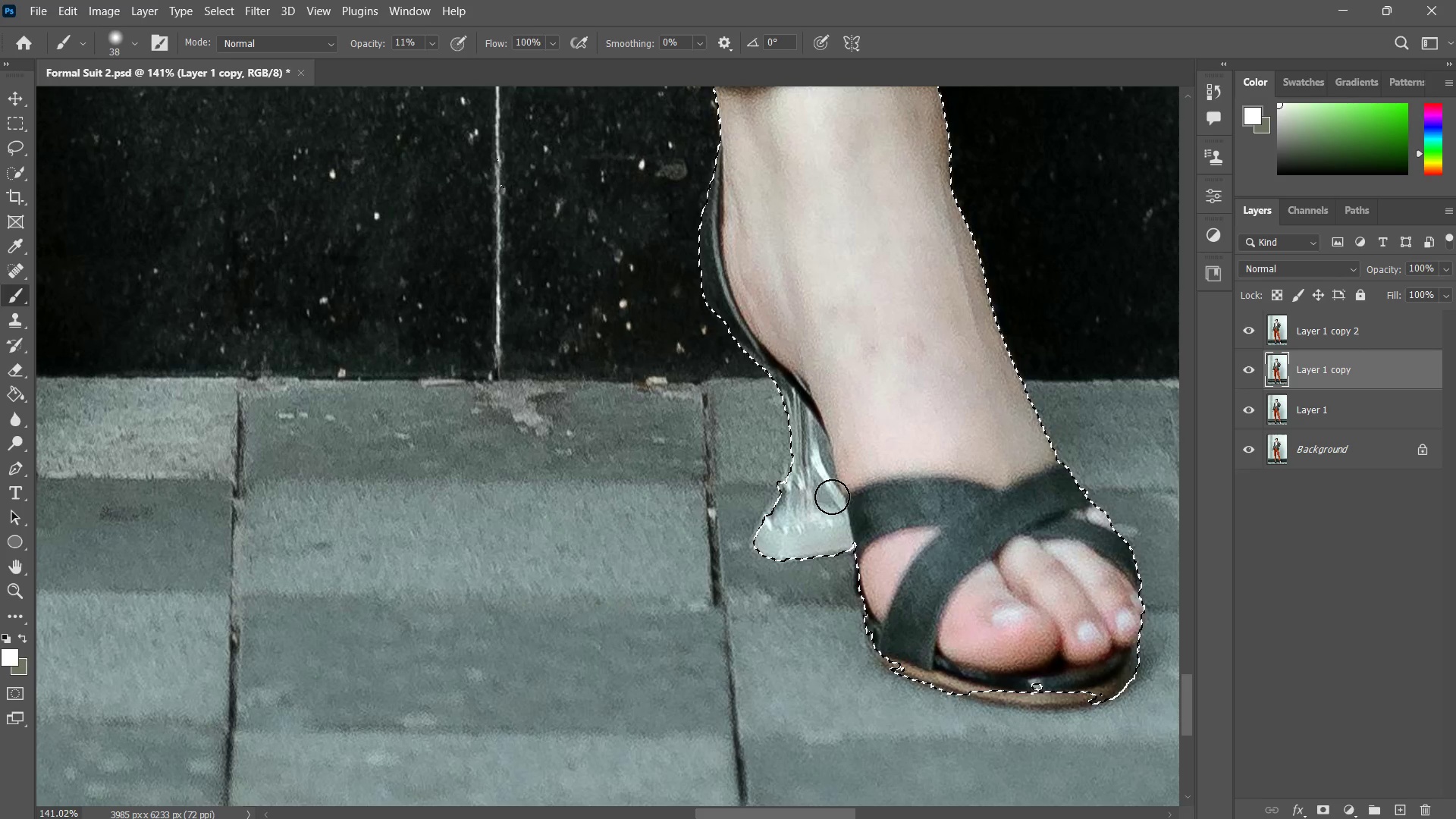 
key(W)
 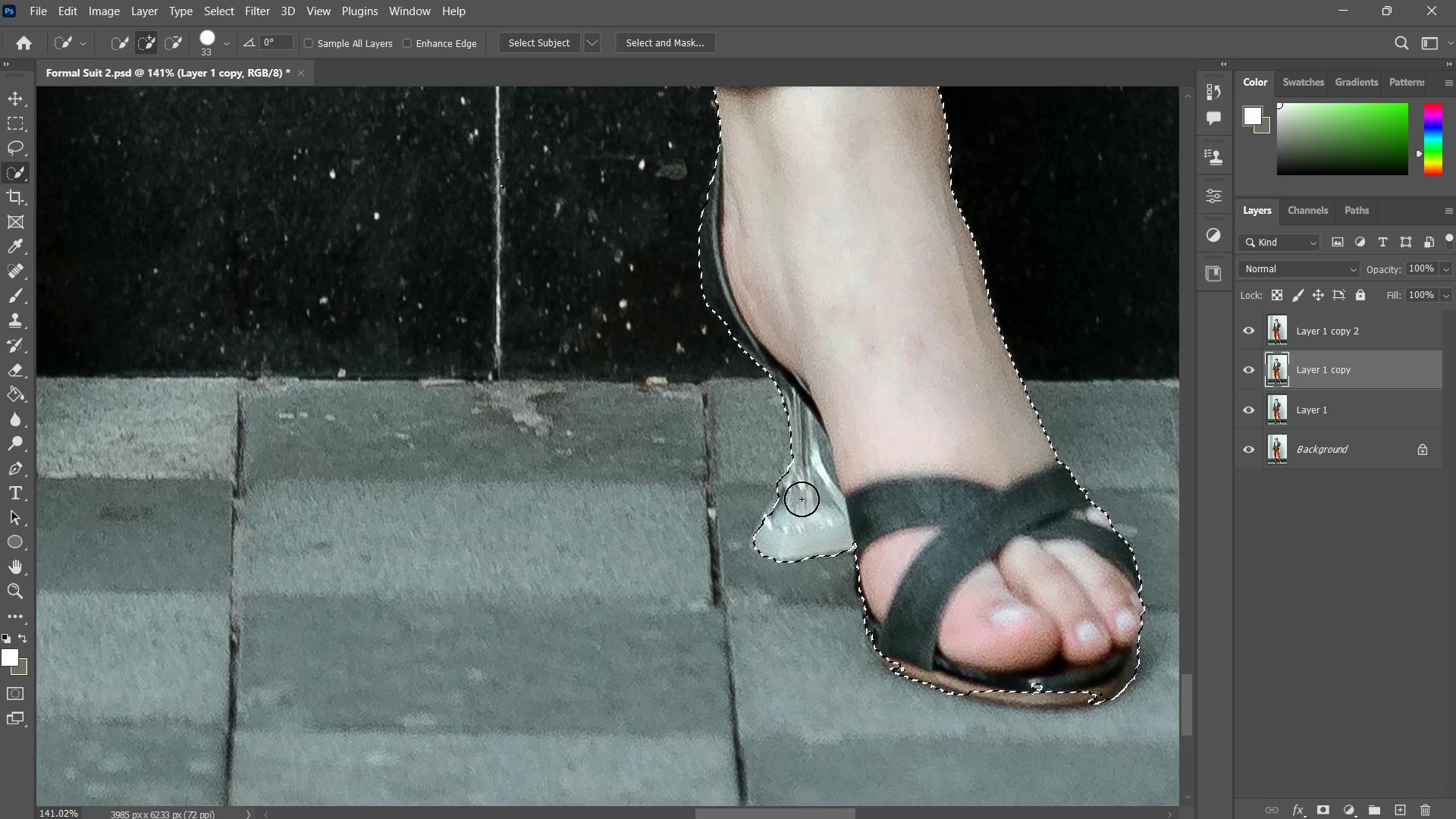 
left_click([788, 505])
 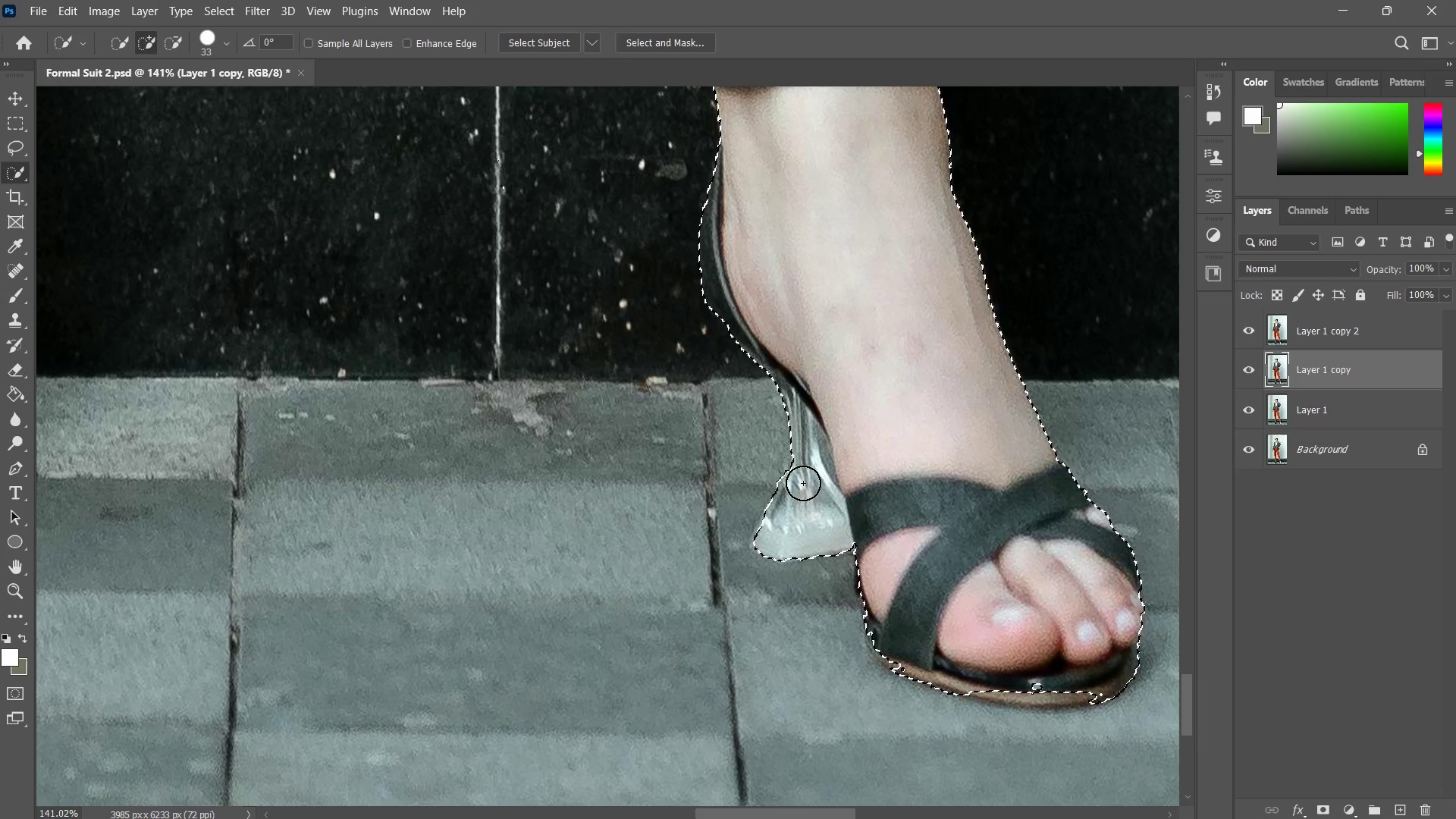 
left_click([802, 479])
 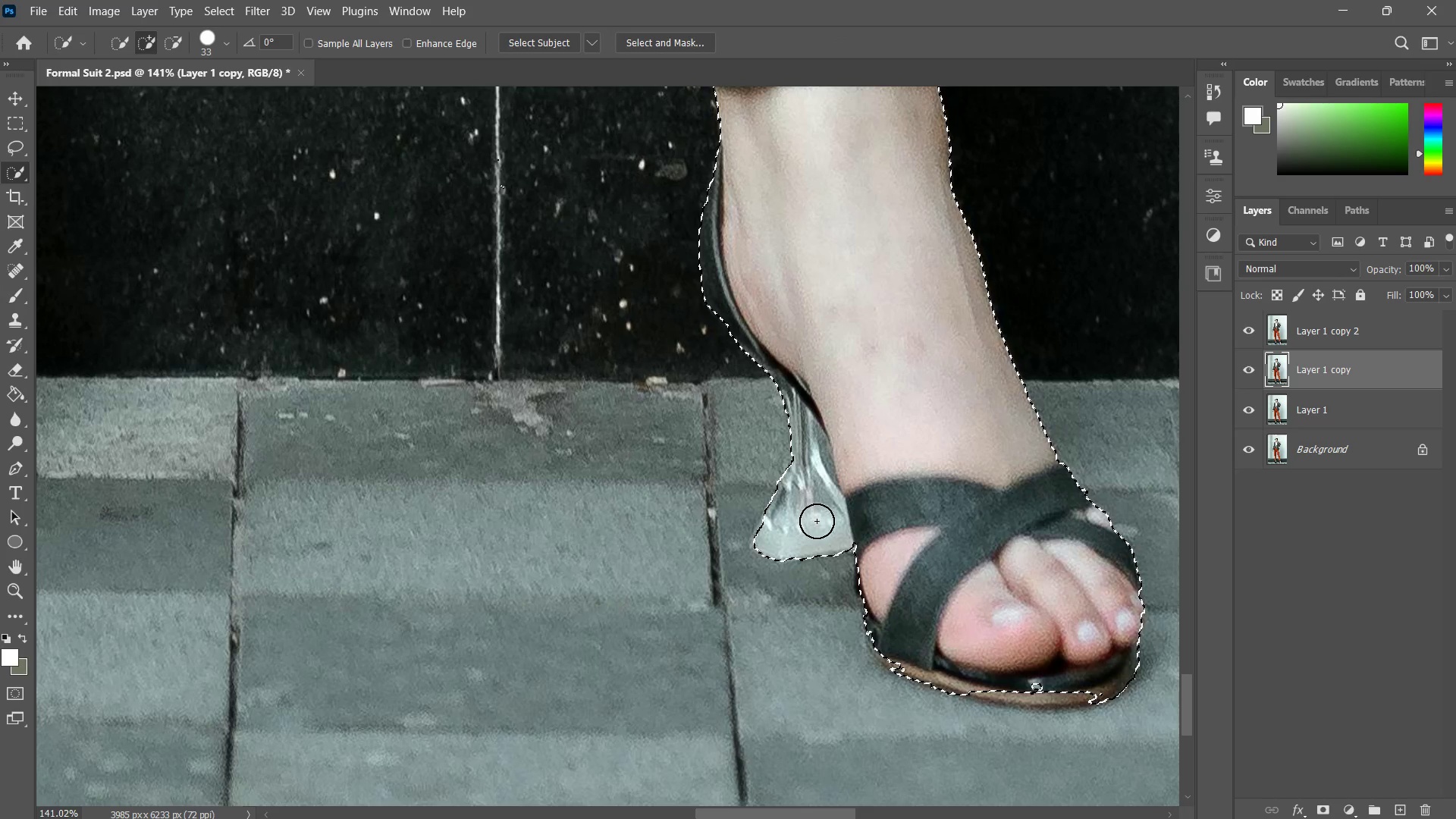 
left_click([802, 459])
 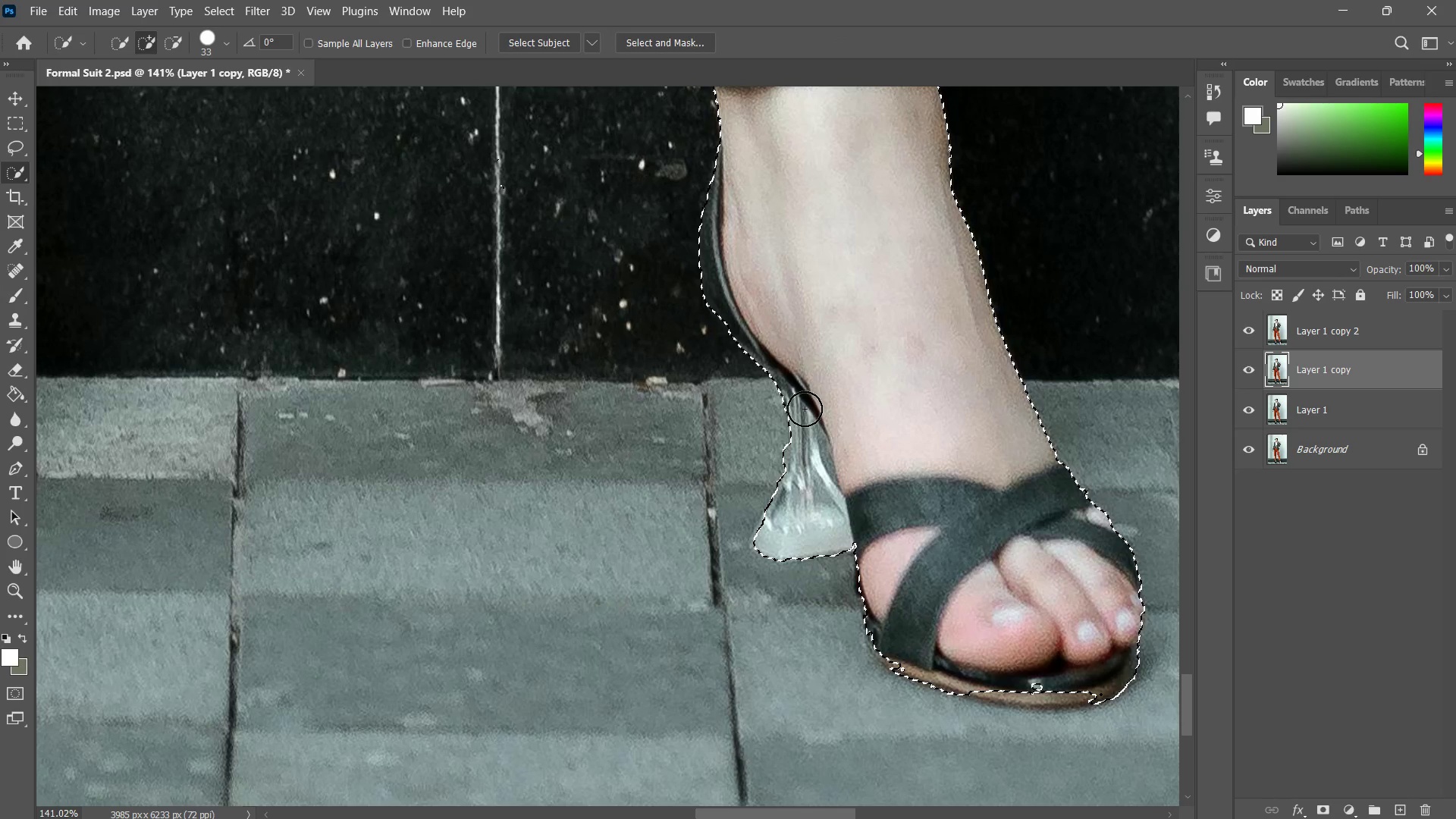 
left_click([802, 409])
 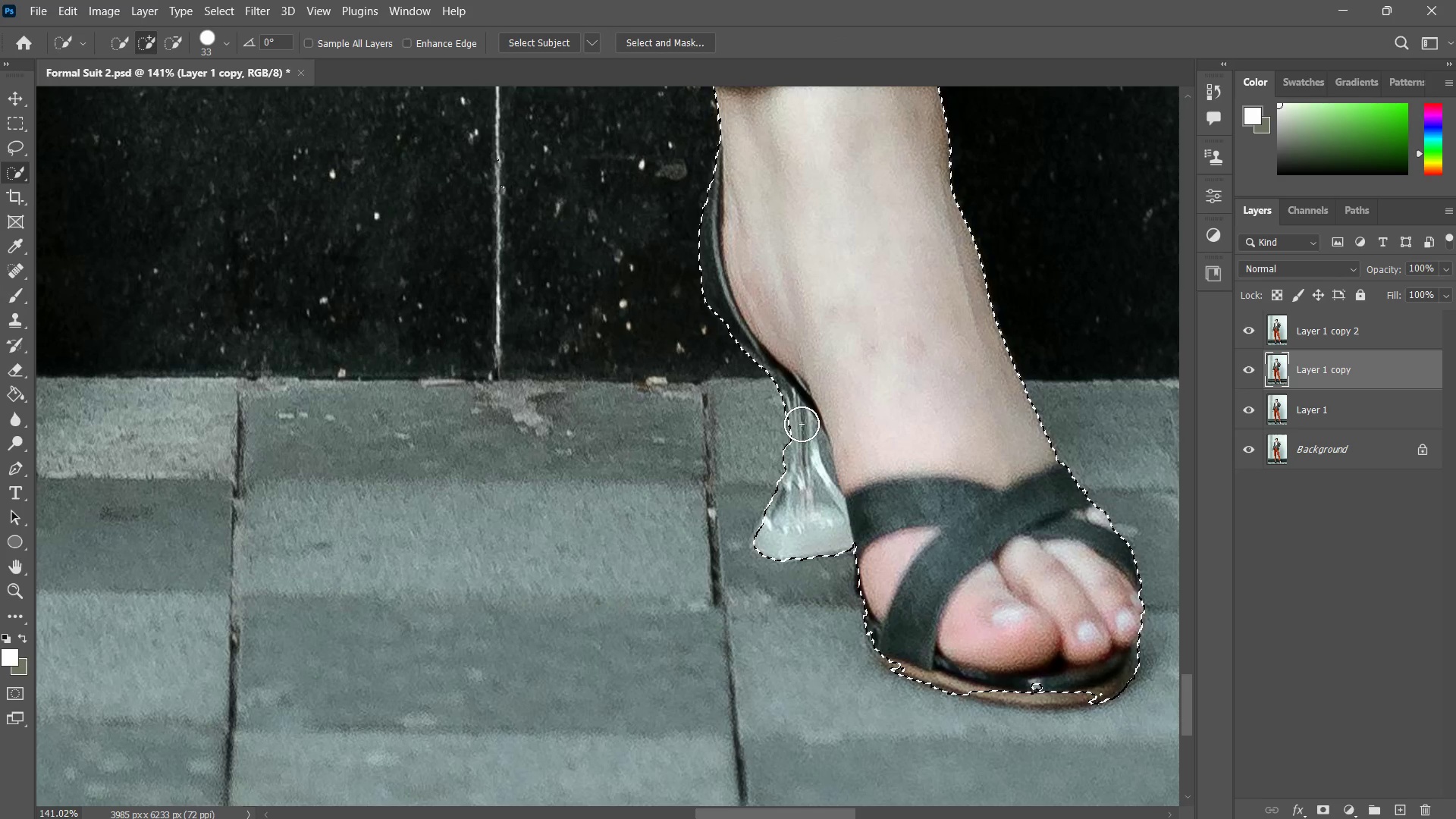 
left_click_drag(start_coordinate=[802, 431], to_coordinate=[803, 435])
 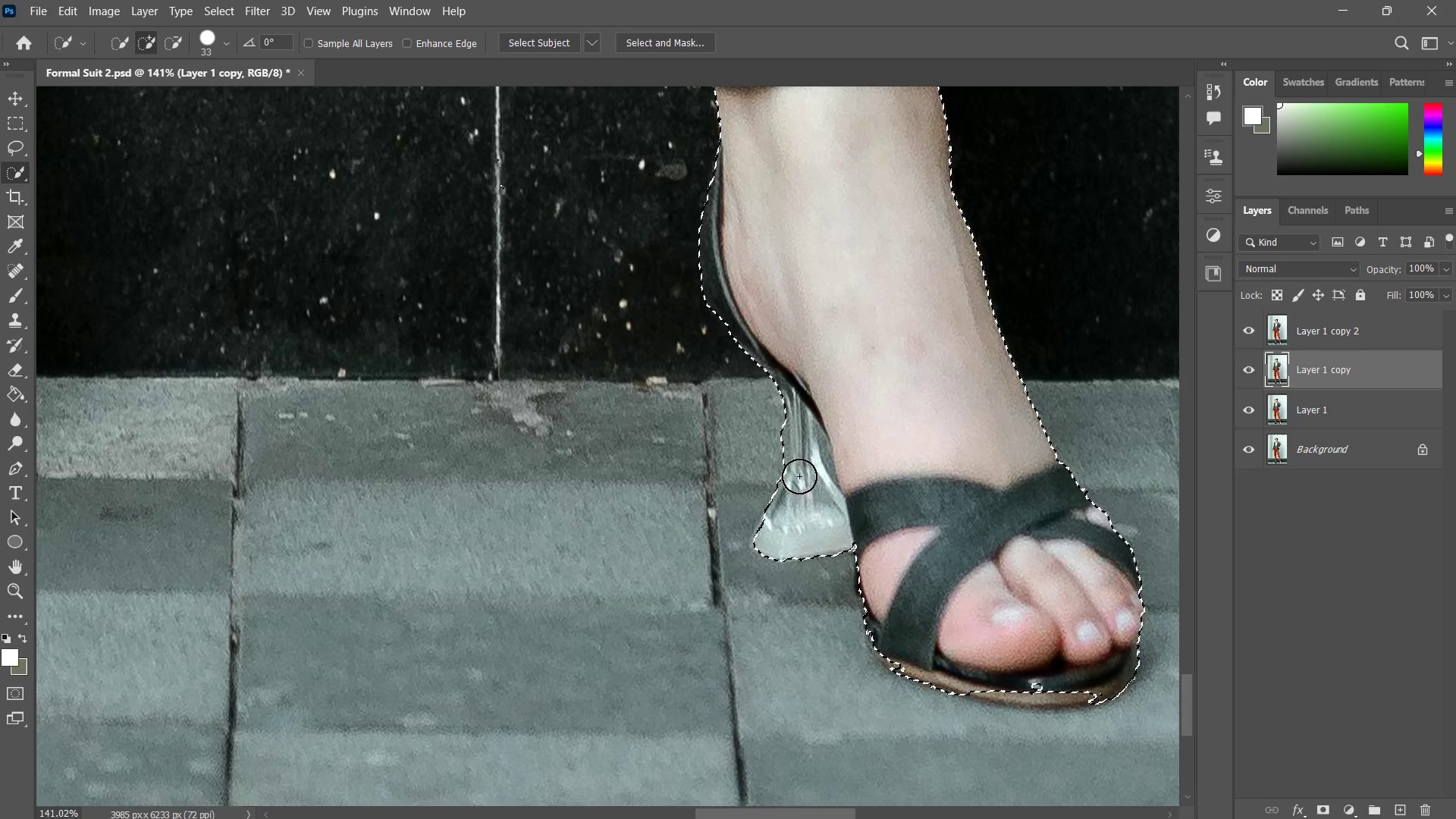 
key(Control+ControlLeft)
 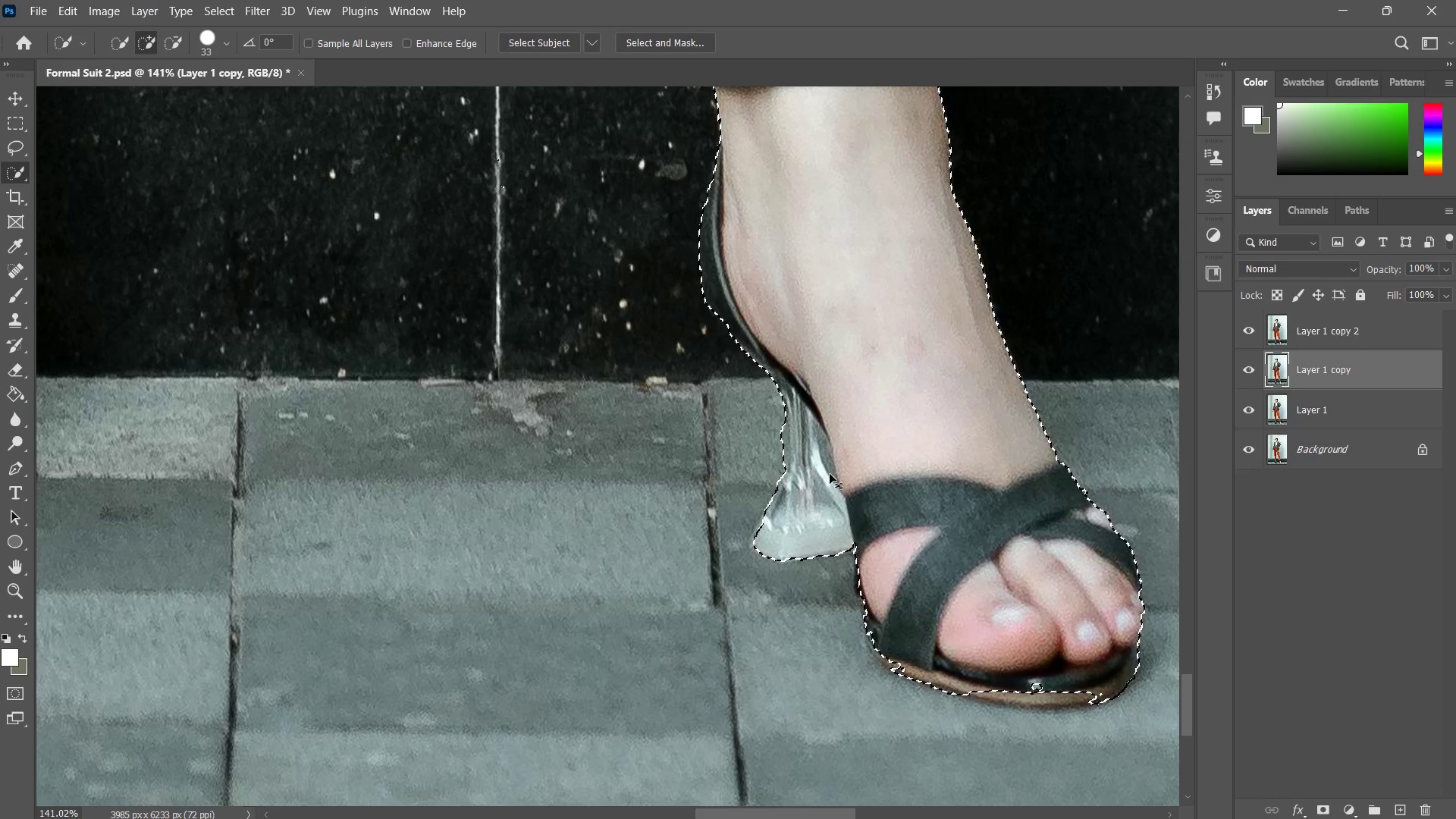 
key(Control+Z)
 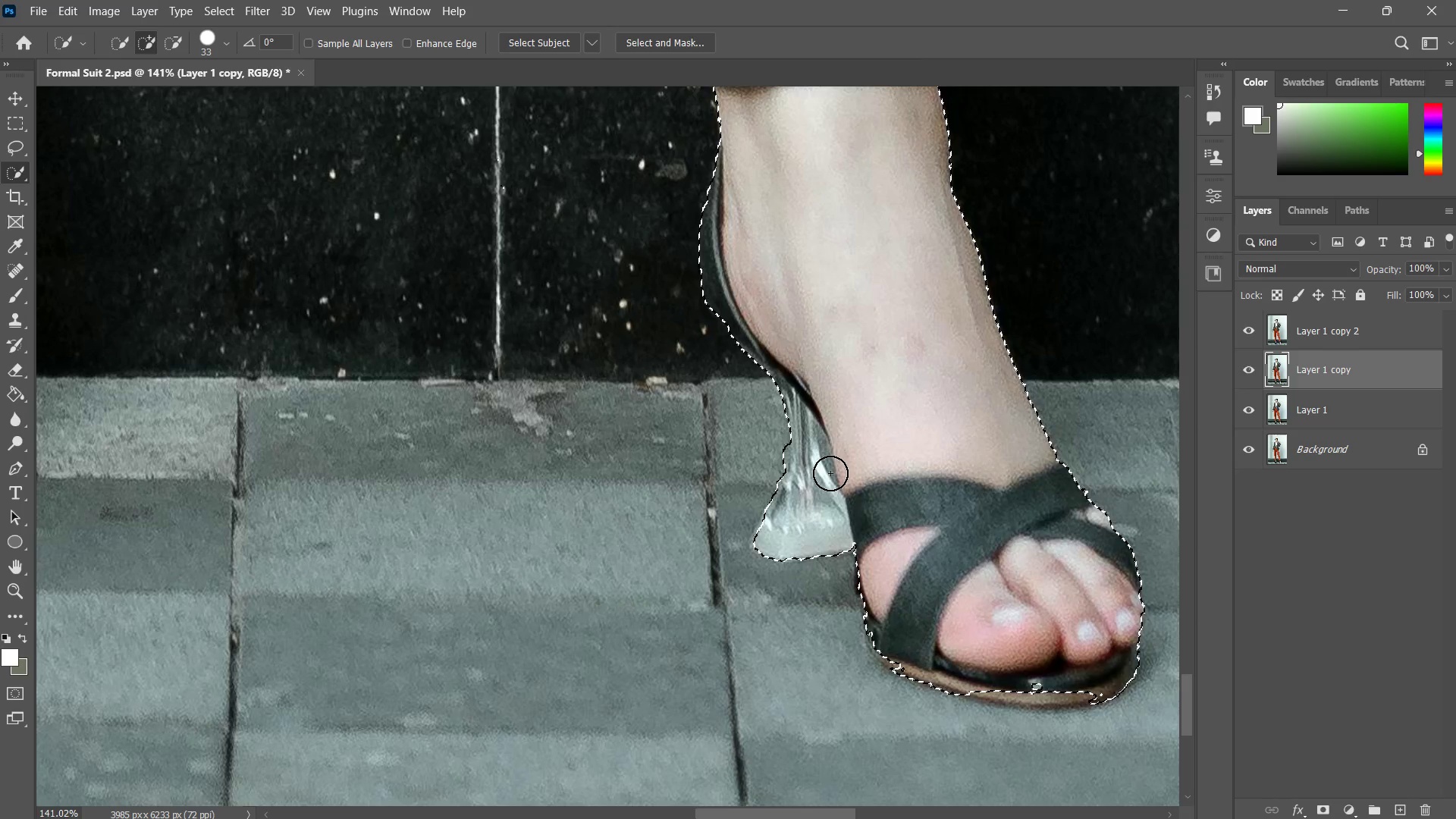 
type(zz zb)
 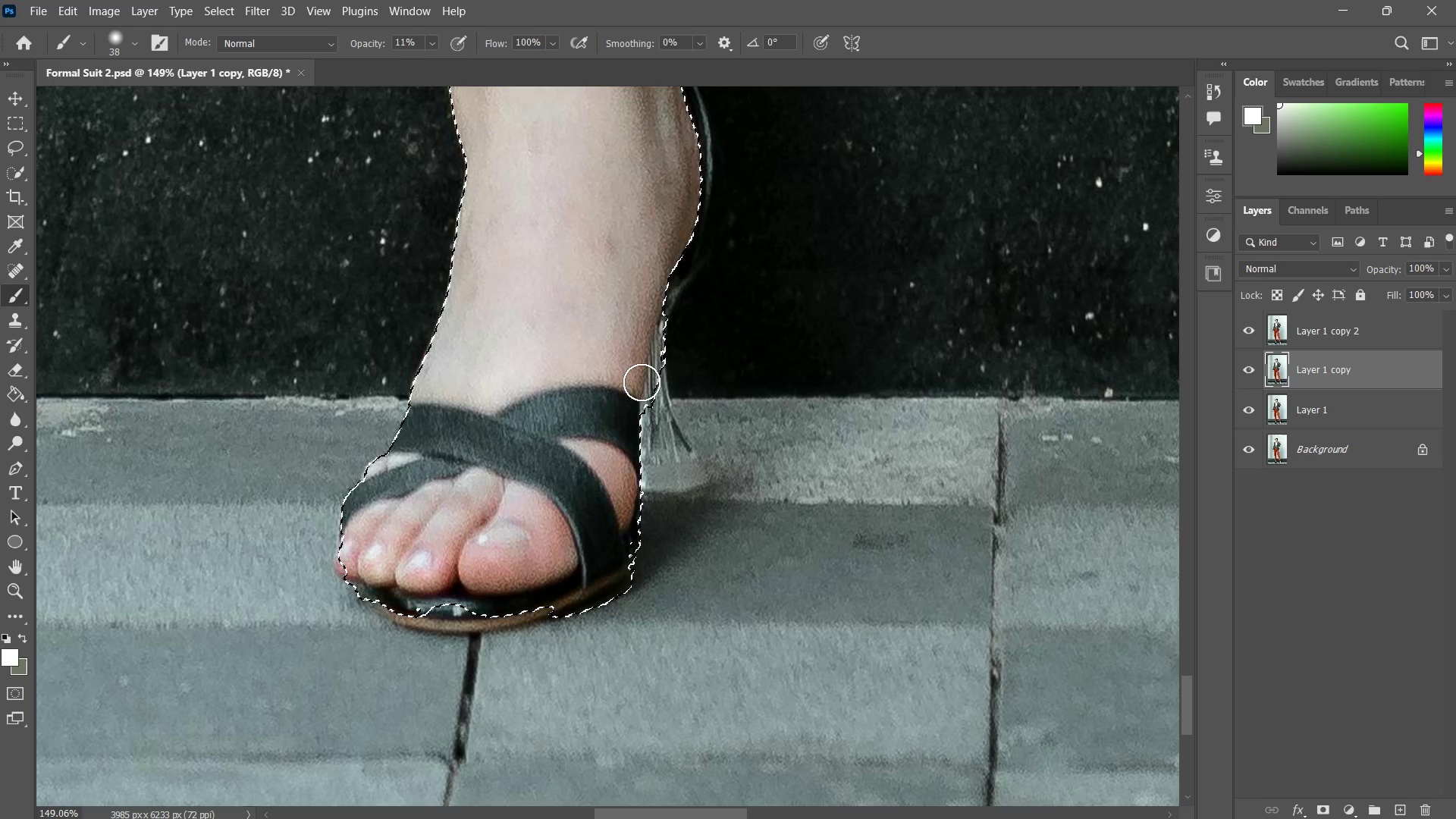 
left_click_drag(start_coordinate=[816, 465], to_coordinate=[735, 518])
 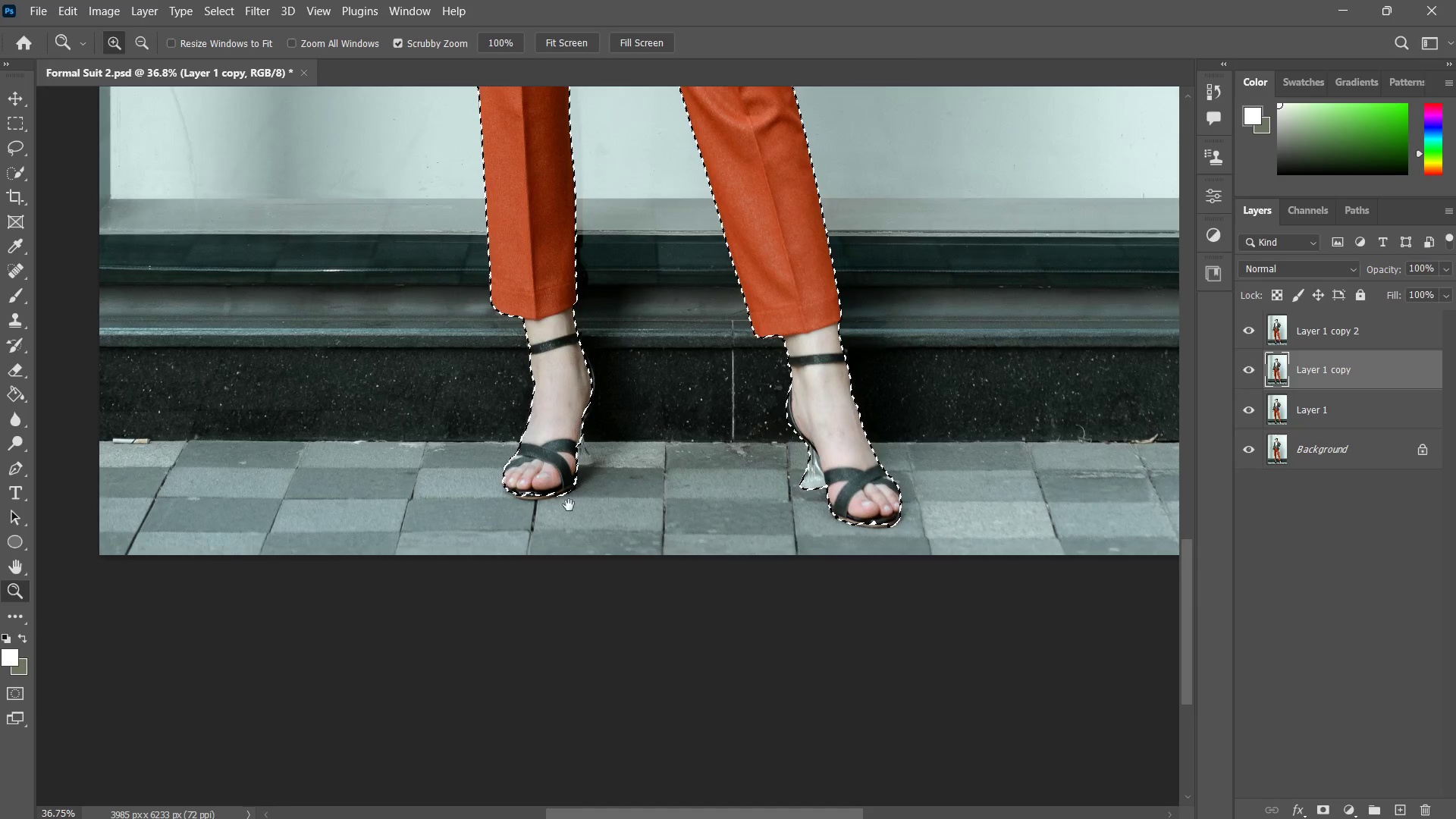 
left_click_drag(start_coordinate=[547, 470], to_coordinate=[633, 390])
 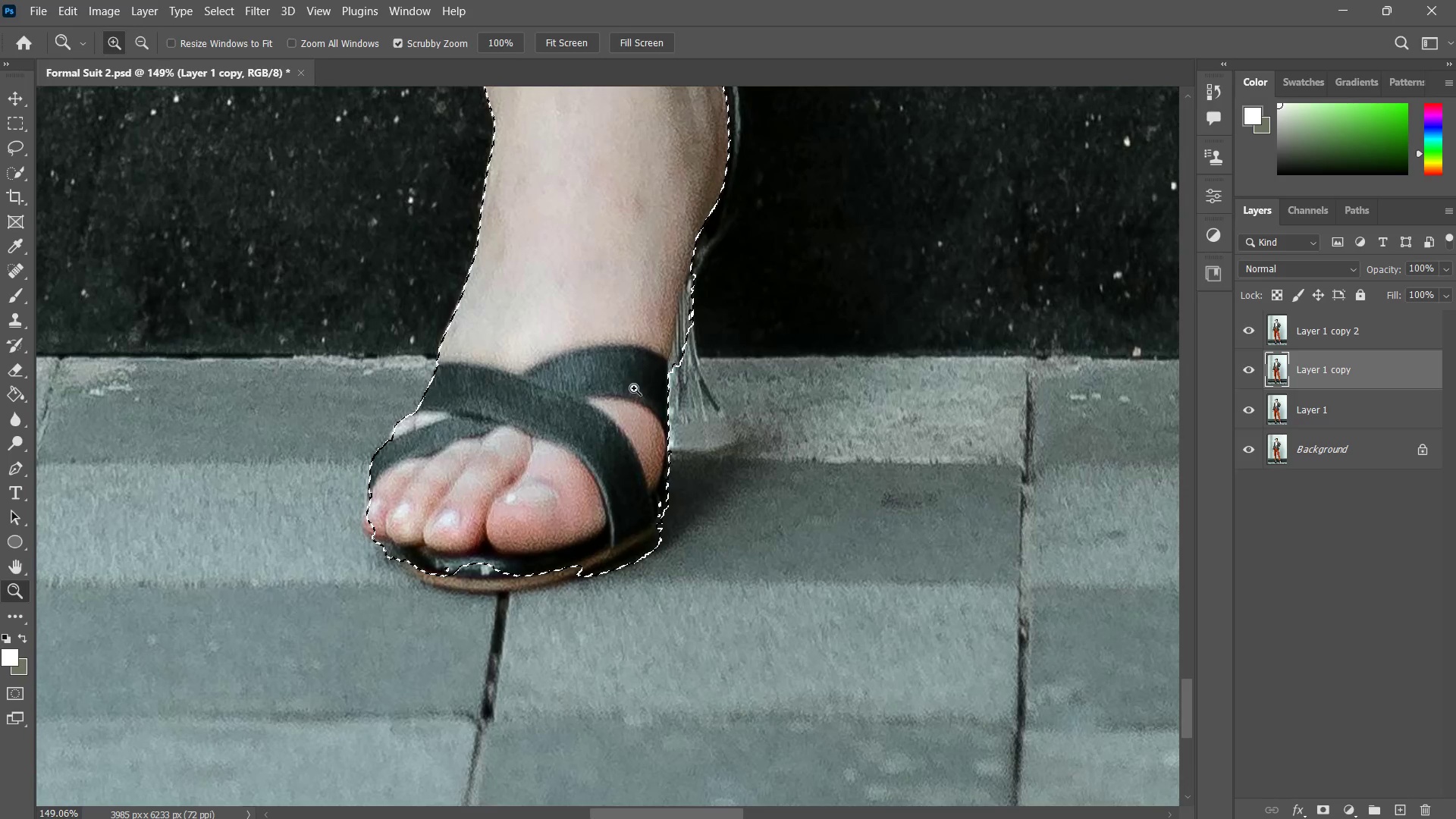 
left_click_drag(start_coordinate=[656, 356], to_coordinate=[628, 397])
 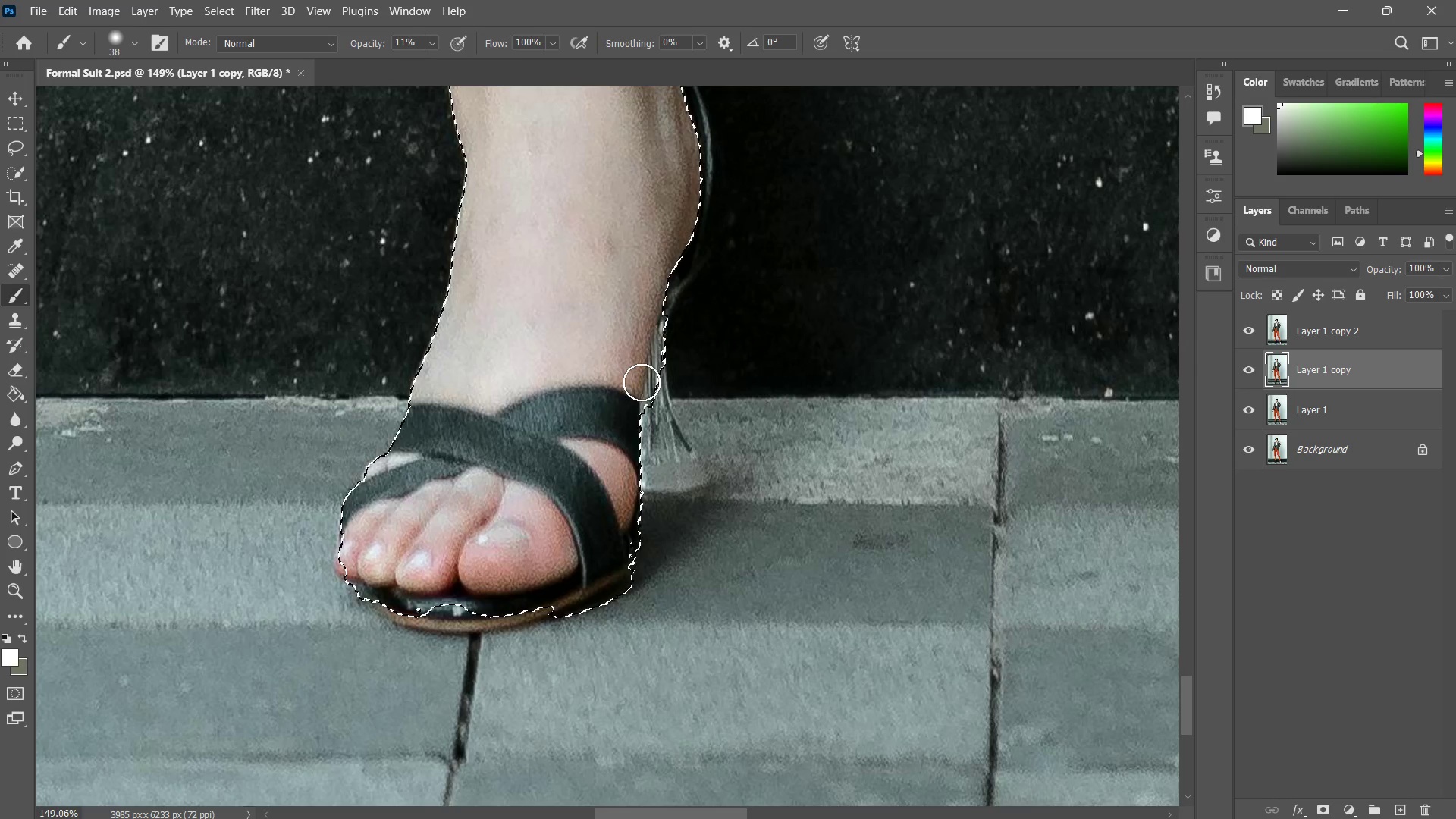 
left_click_drag(start_coordinate=[642, 385], to_coordinate=[646, 466])
 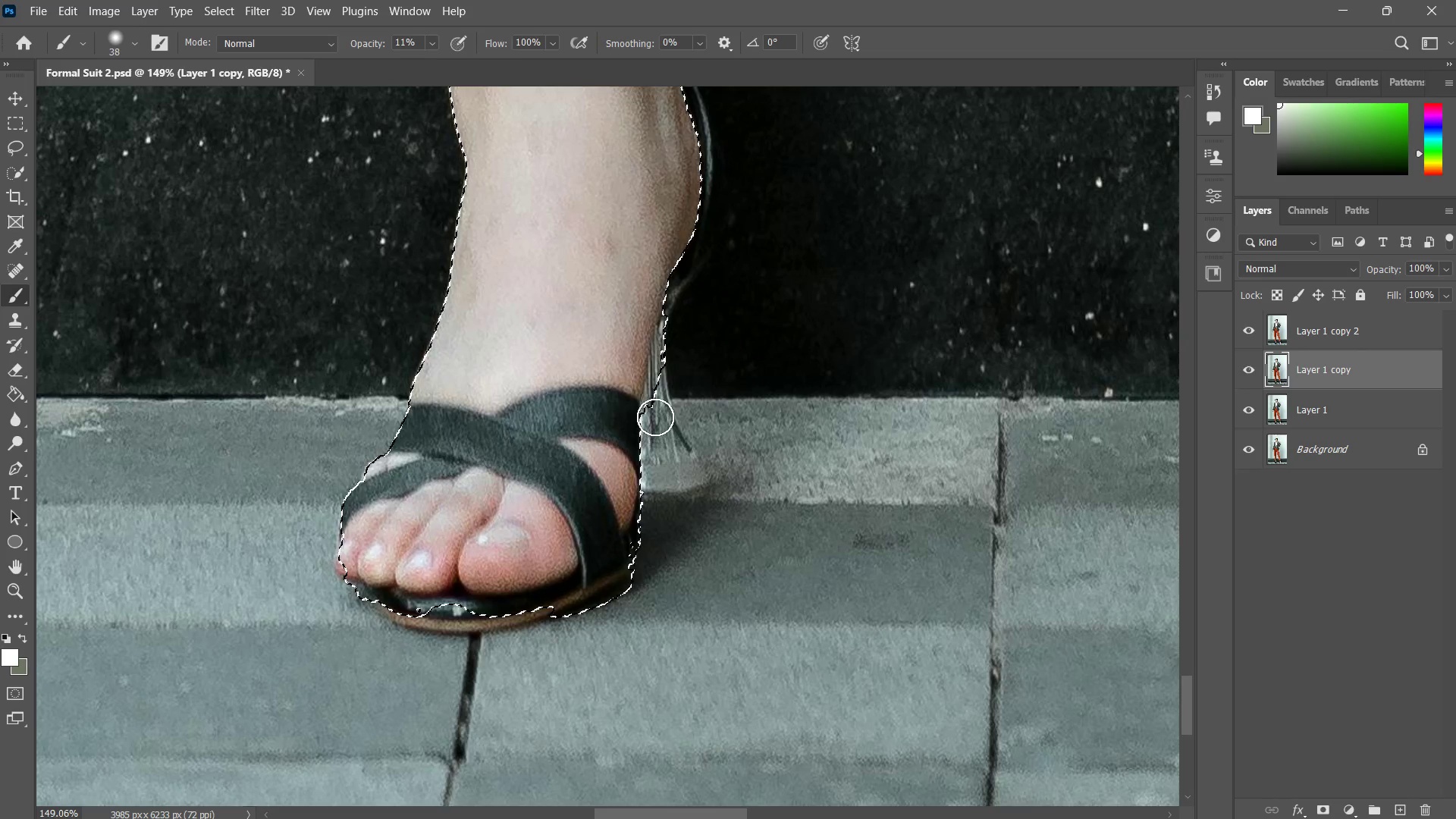 
left_click([646, 466])
 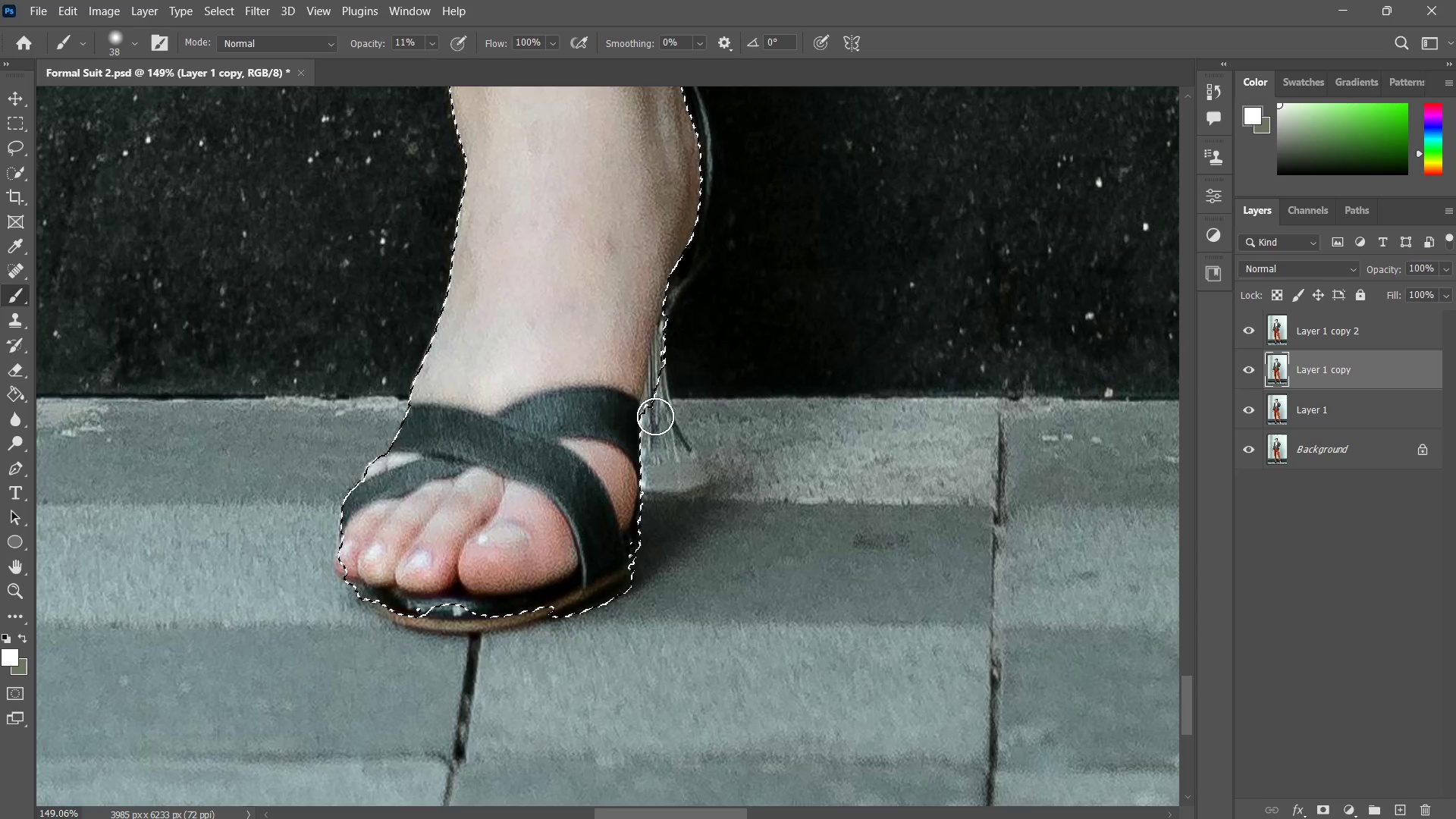 
key(W)
 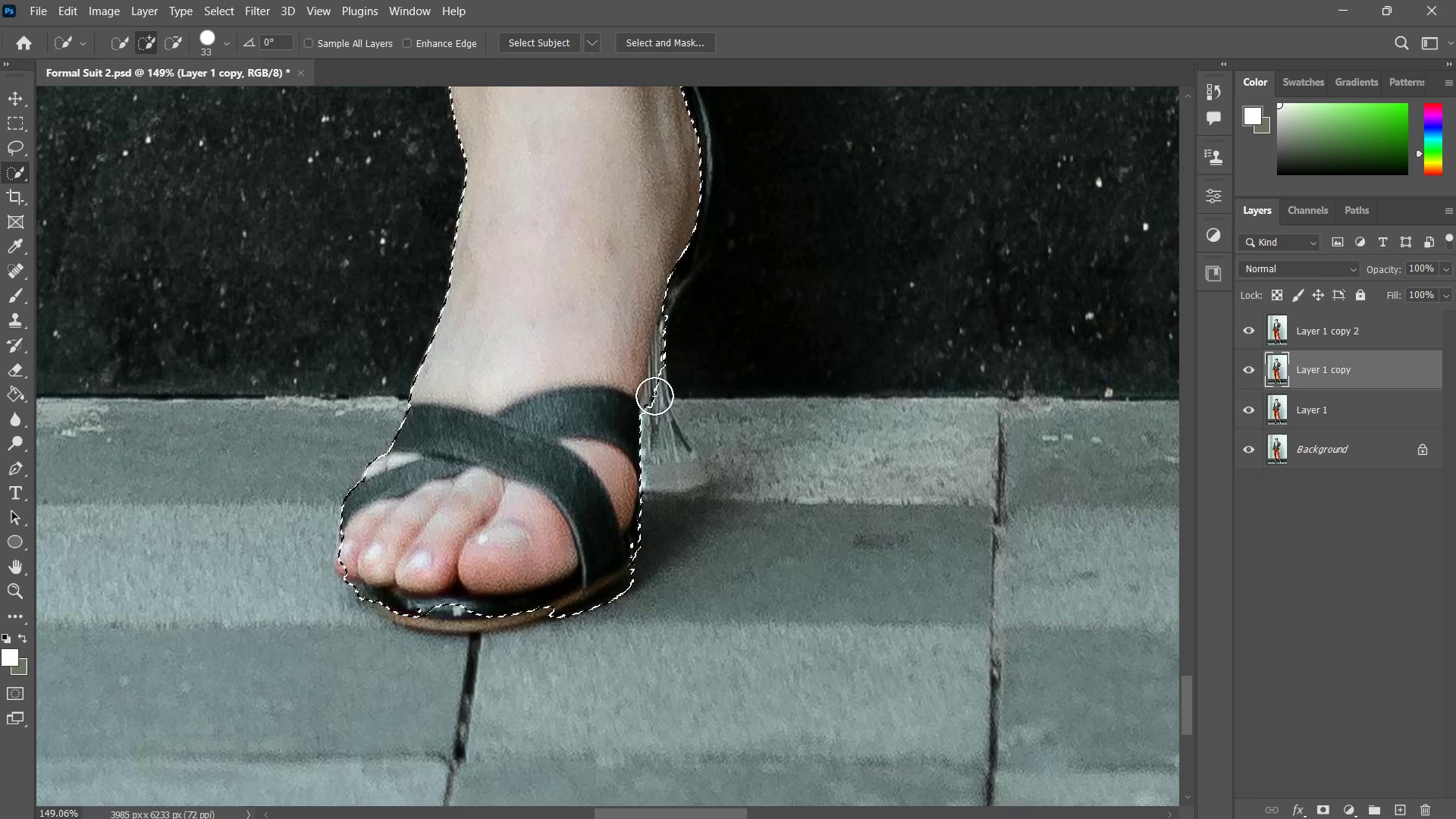 
left_click_drag(start_coordinate=[654, 394], to_coordinate=[653, 441])
 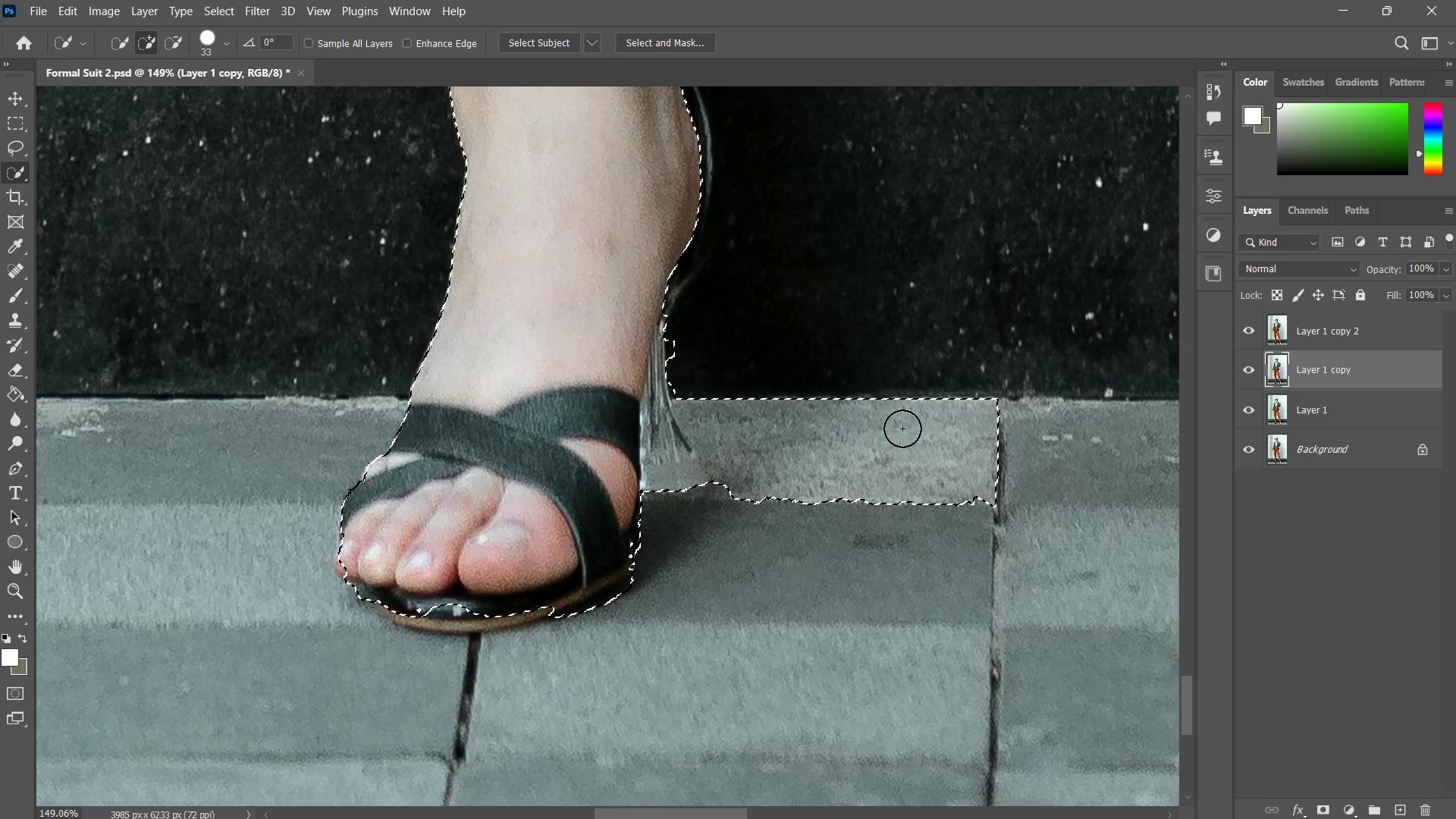 
left_click_drag(start_coordinate=[890, 348], to_coordinate=[886, 522])
 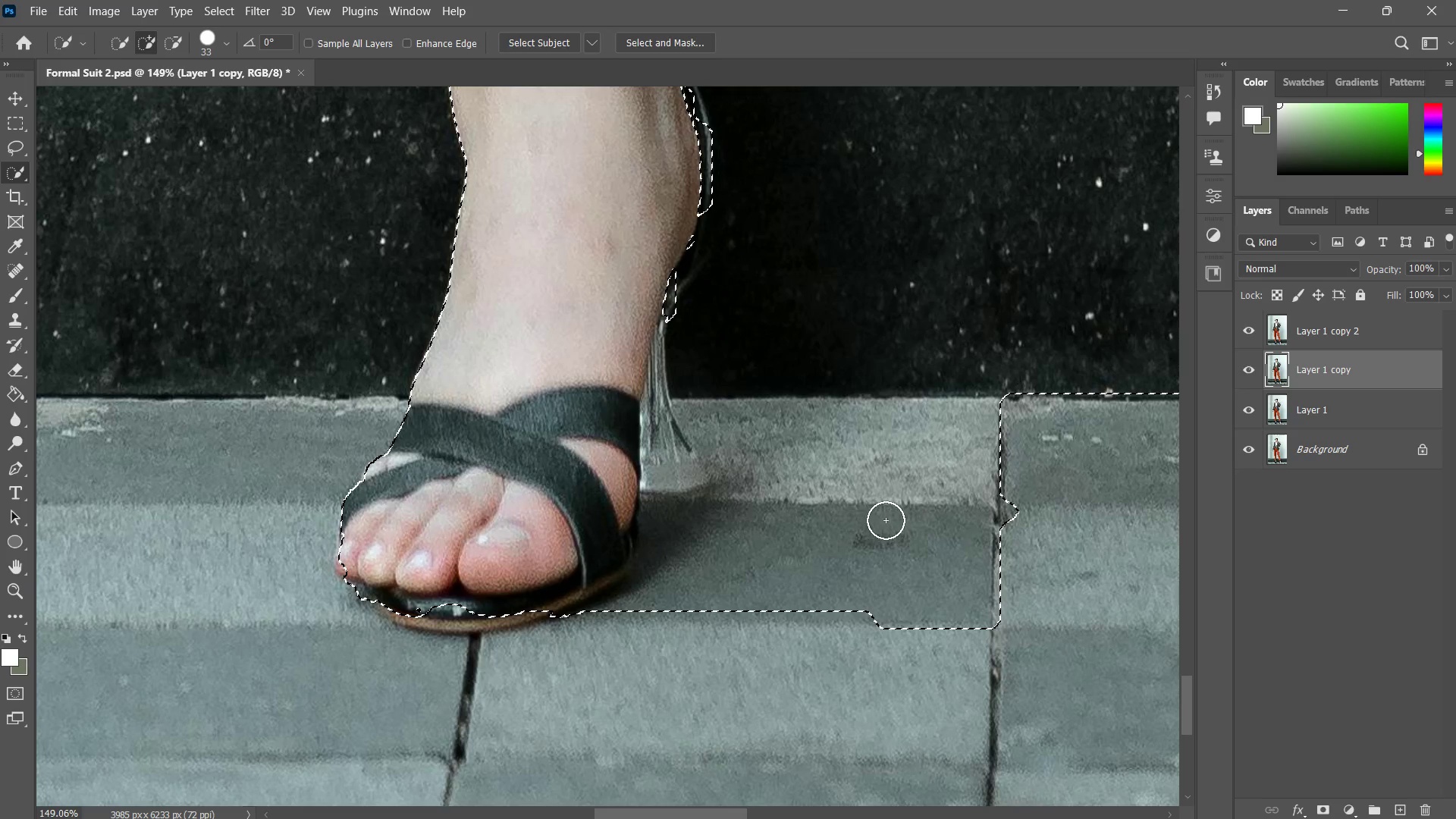 
key(Control+ControlLeft)
 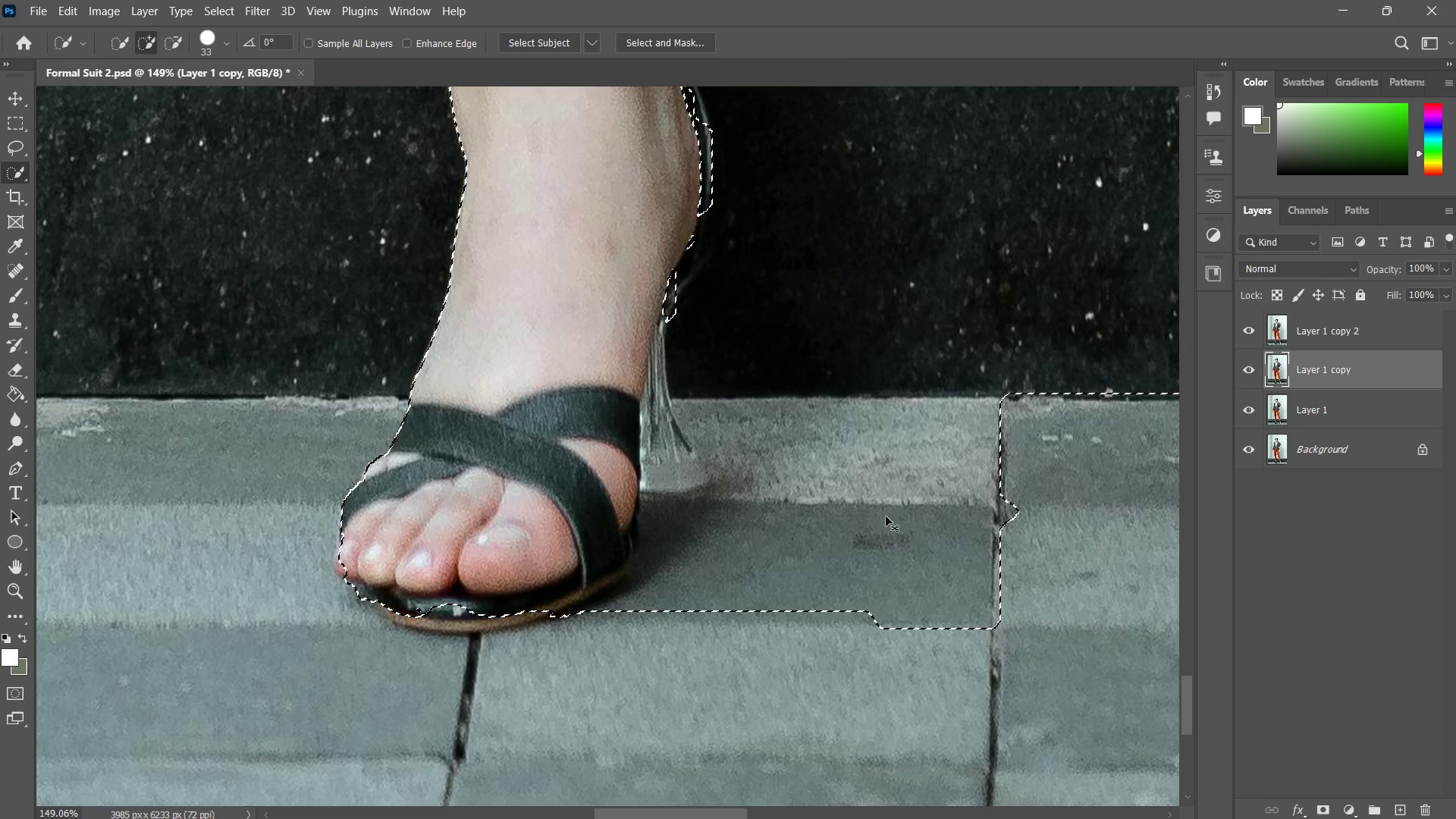 
key(Control+Z)
 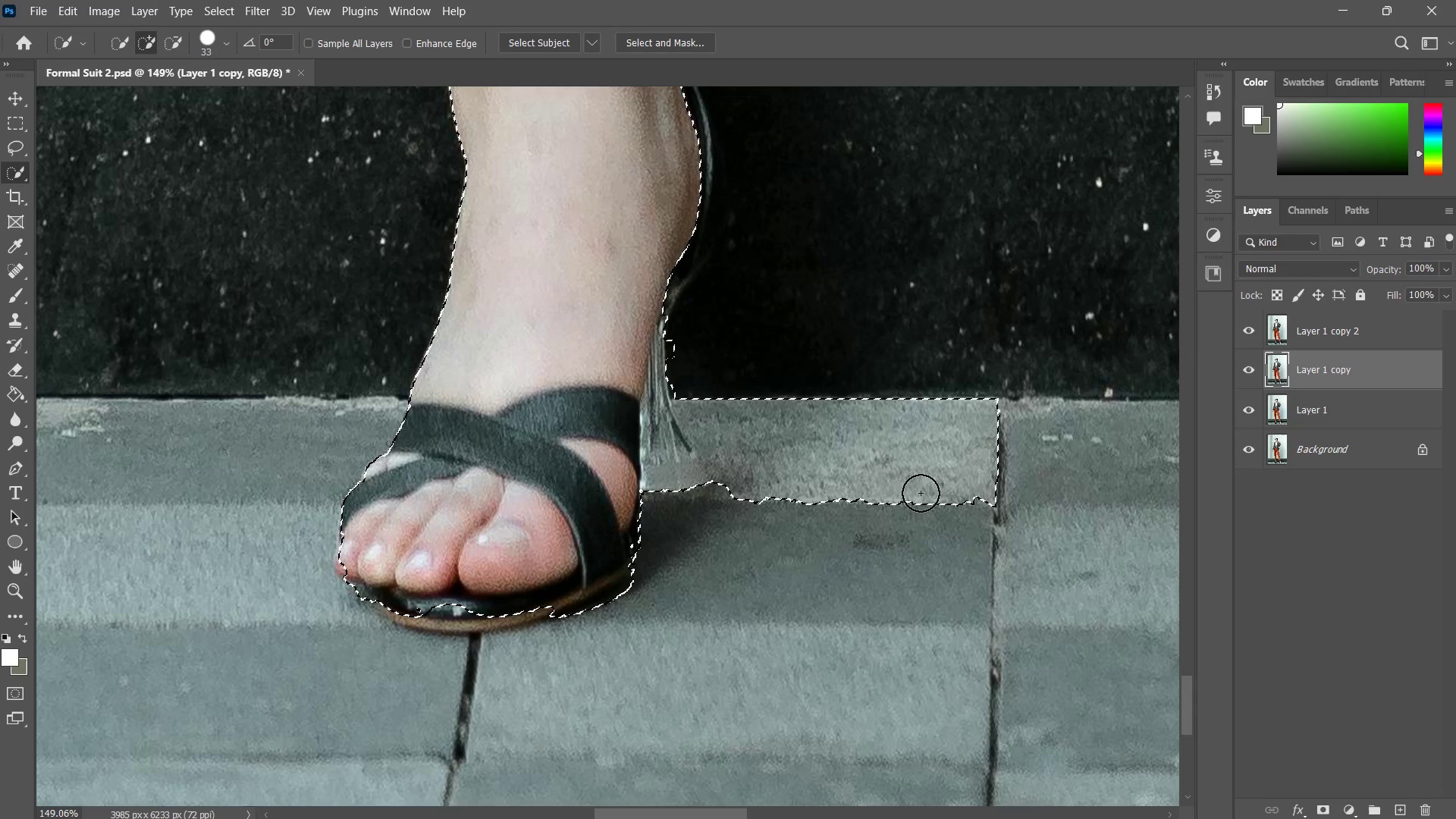 
hold_key(key=AltLeft, duration=3.48)
left_click_drag(start_coordinate=[920, 513], to_coordinate=[891, 391])
 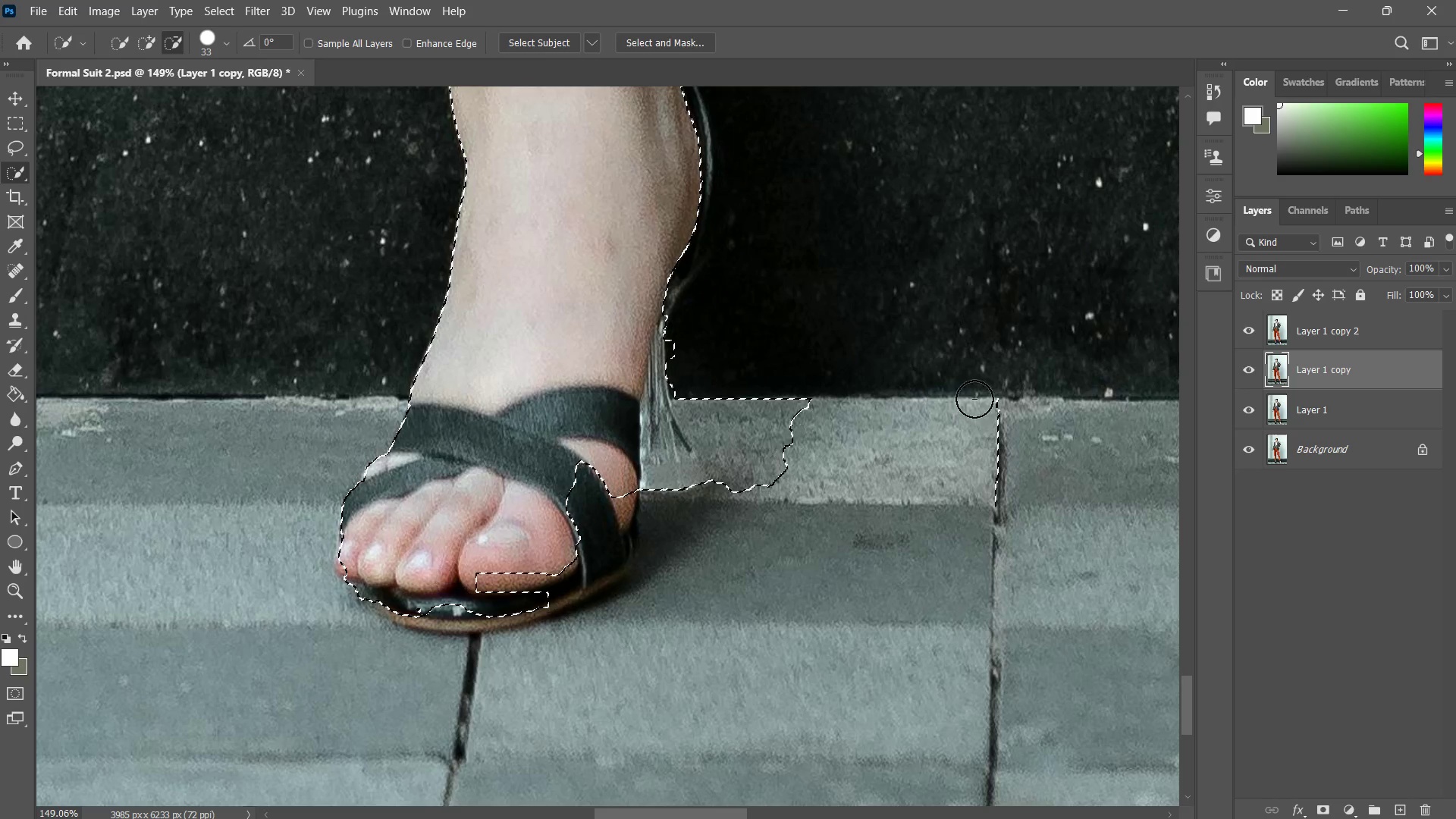 
left_click_drag(start_coordinate=[980, 398], to_coordinate=[995, 472])
 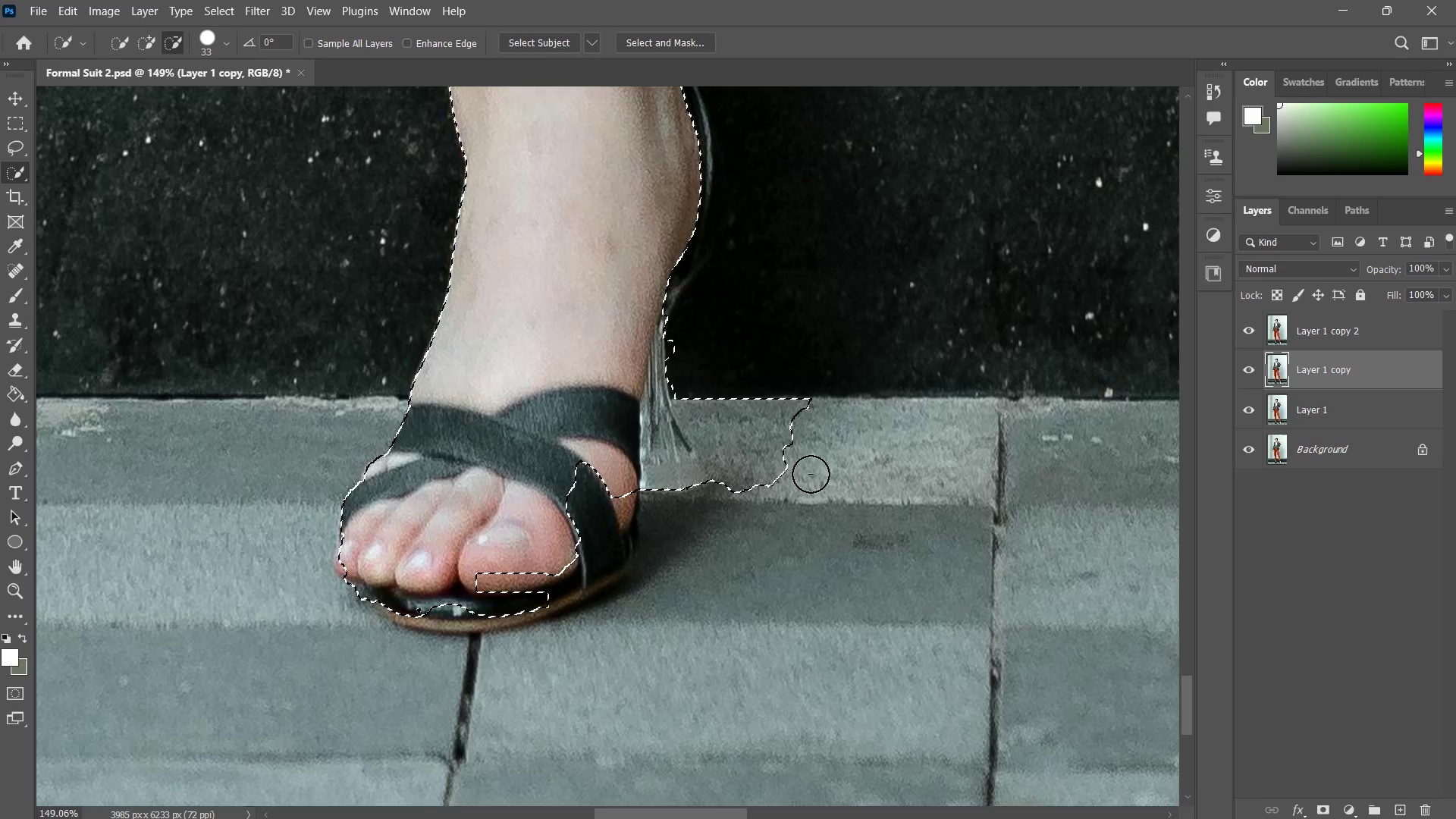 
left_click_drag(start_coordinate=[778, 521], to_coordinate=[752, 400])
 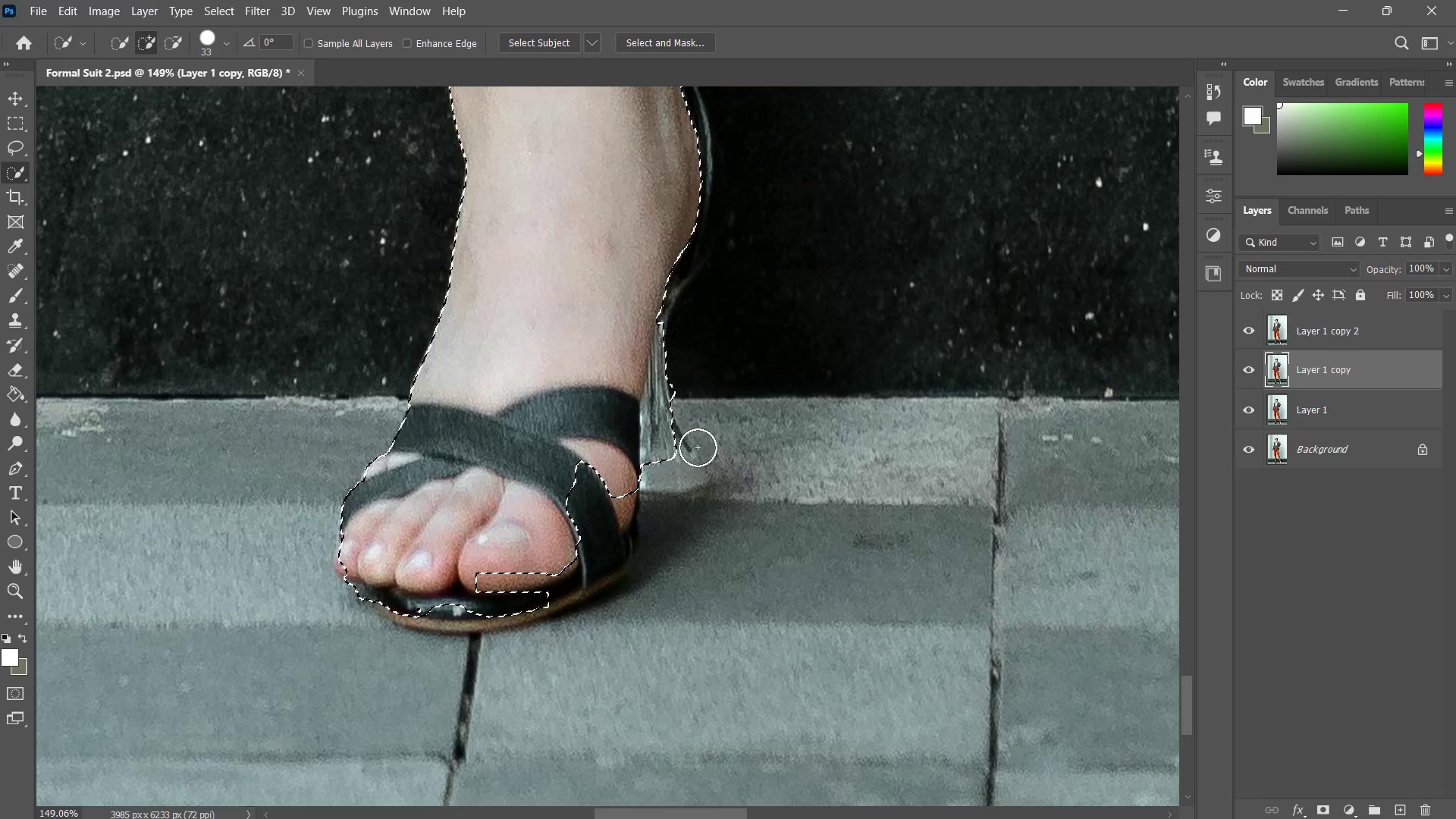 
key(Alt+AltLeft)
 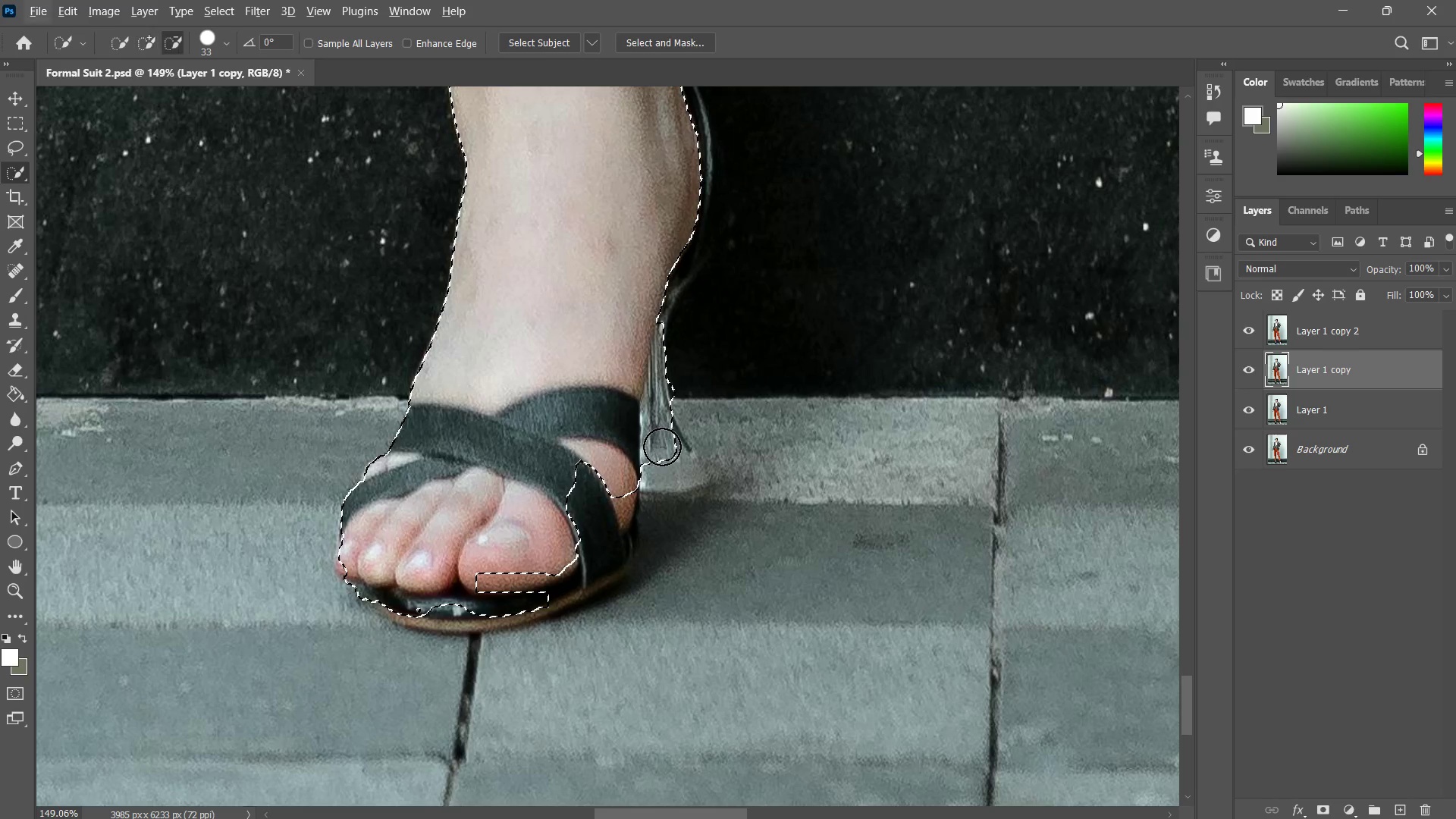 
hold_key(key=AltLeft, duration=0.31)
 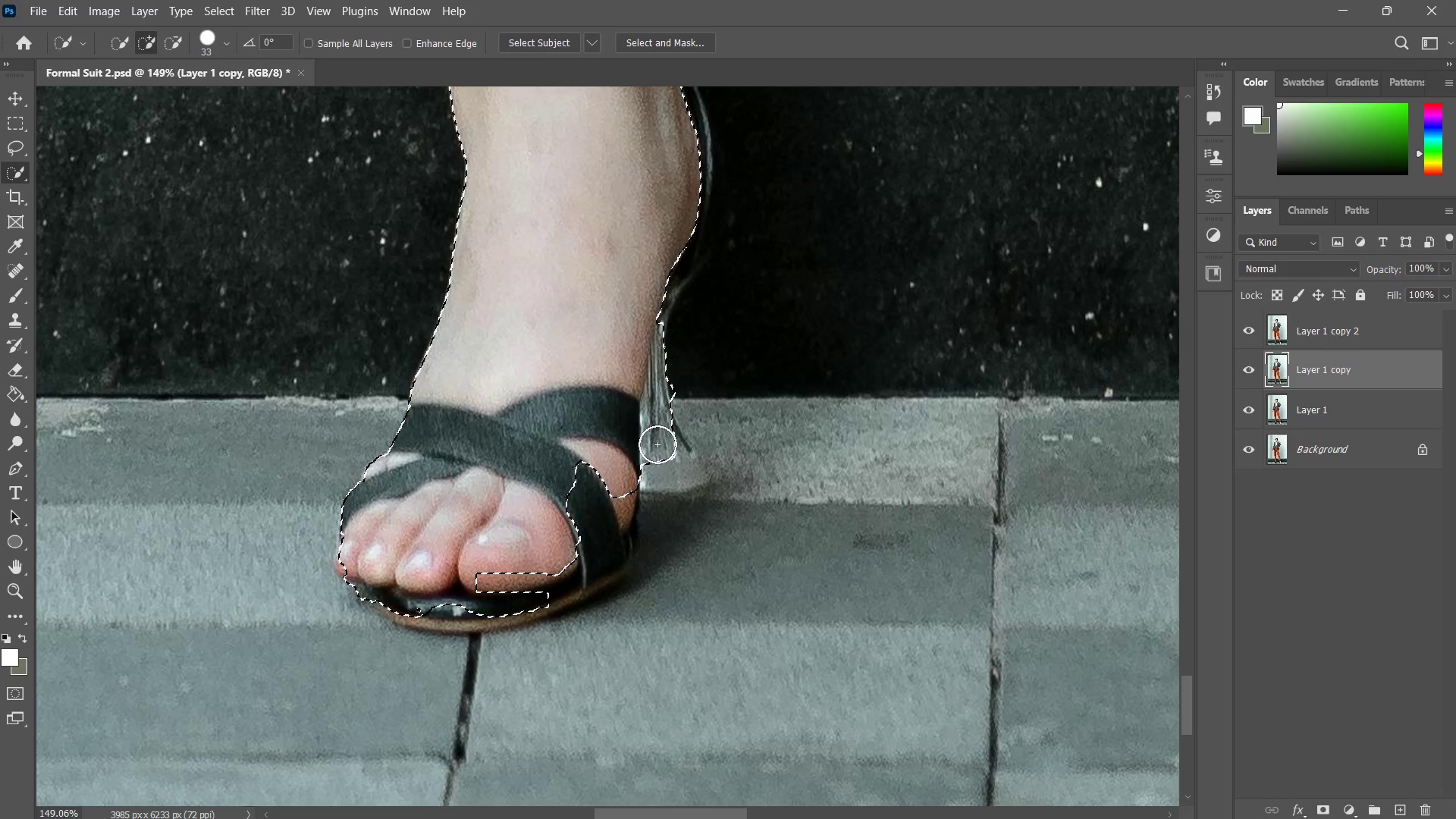 
hold_key(key=AltLeft, duration=1.2)
left_click([656, 444])
 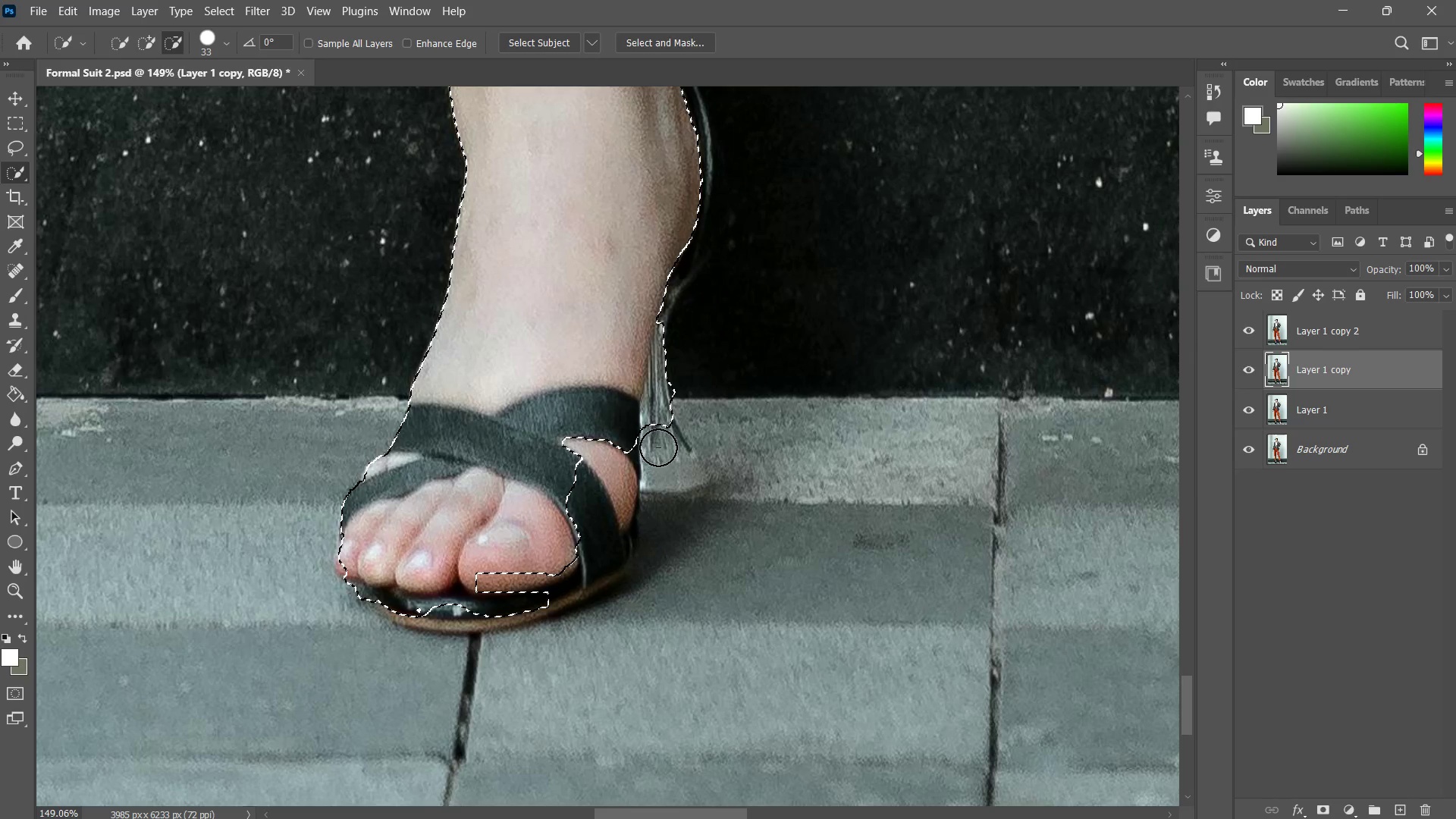 
left_click([659, 443])
 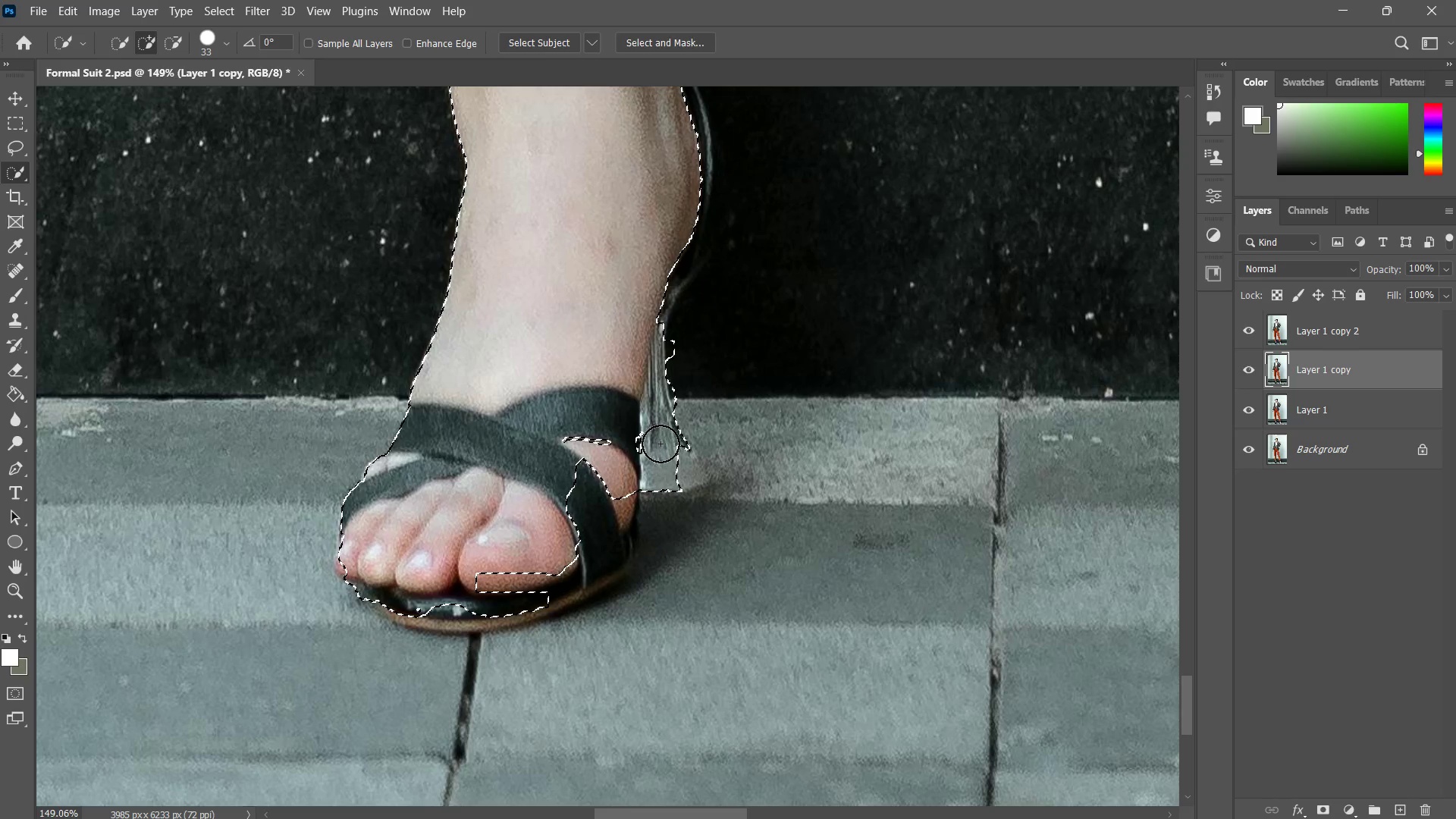 
key(Control+ControlLeft)
 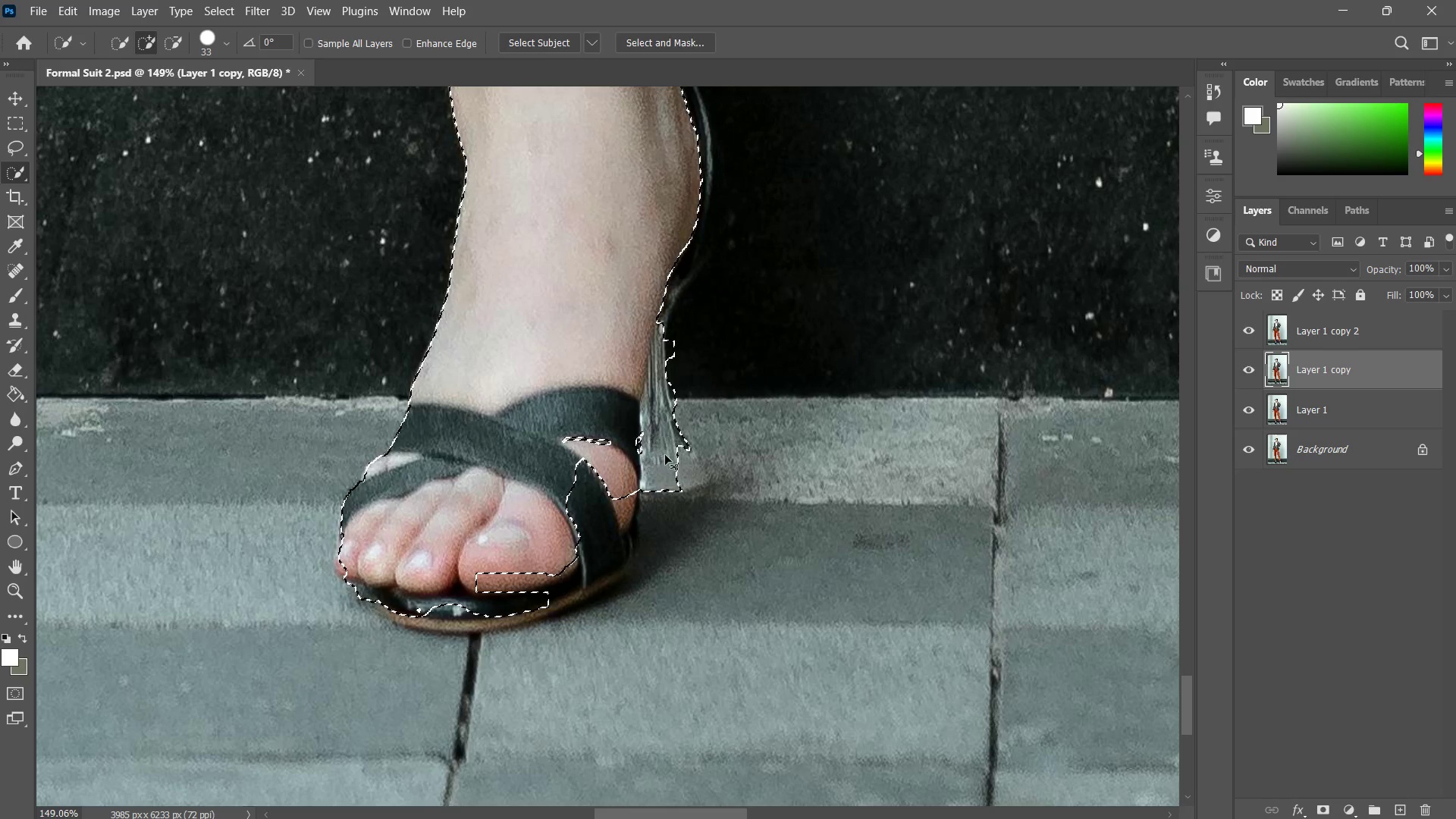 
key(Control+Z)
 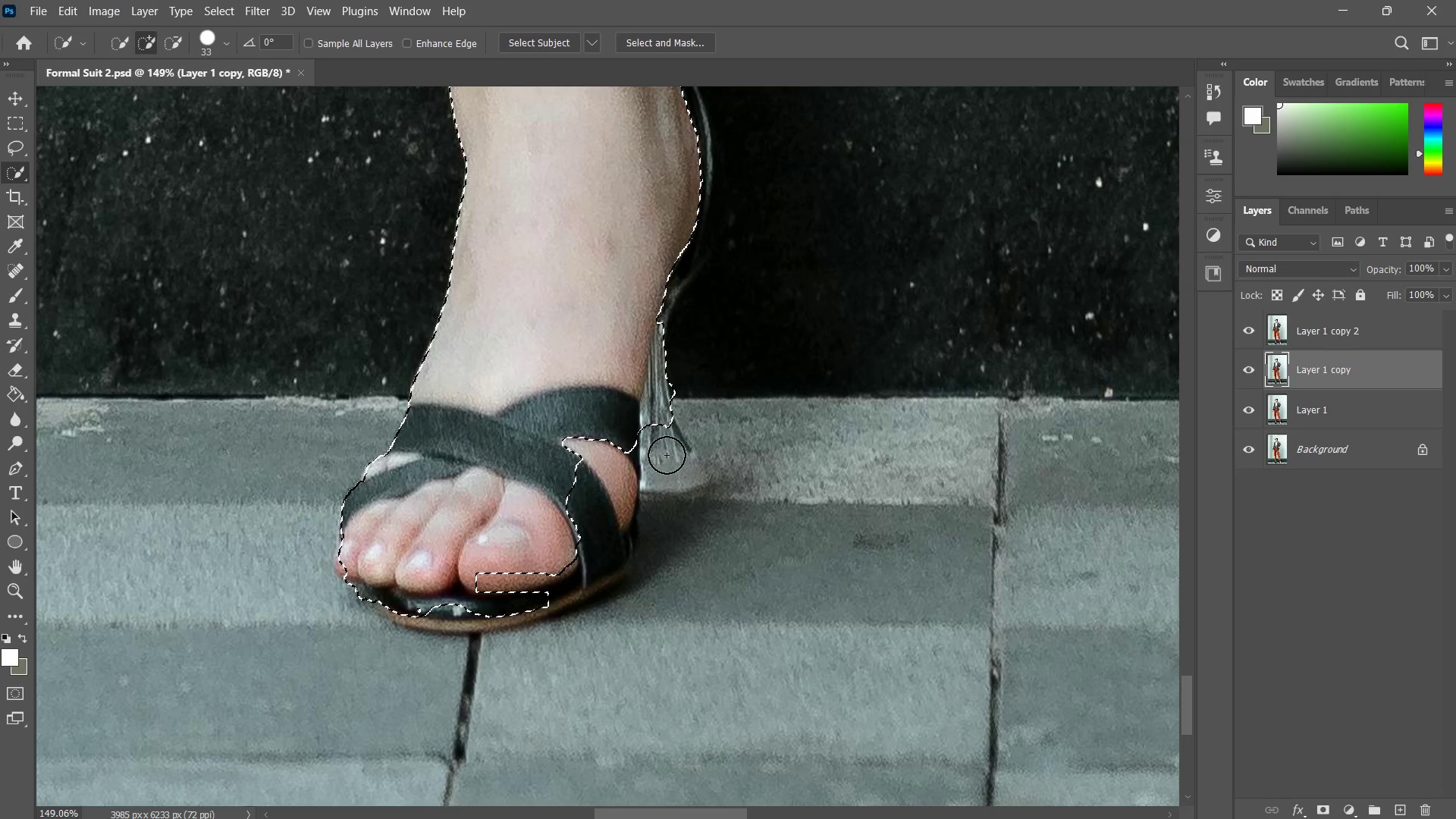 
key(Control+ControlLeft)
 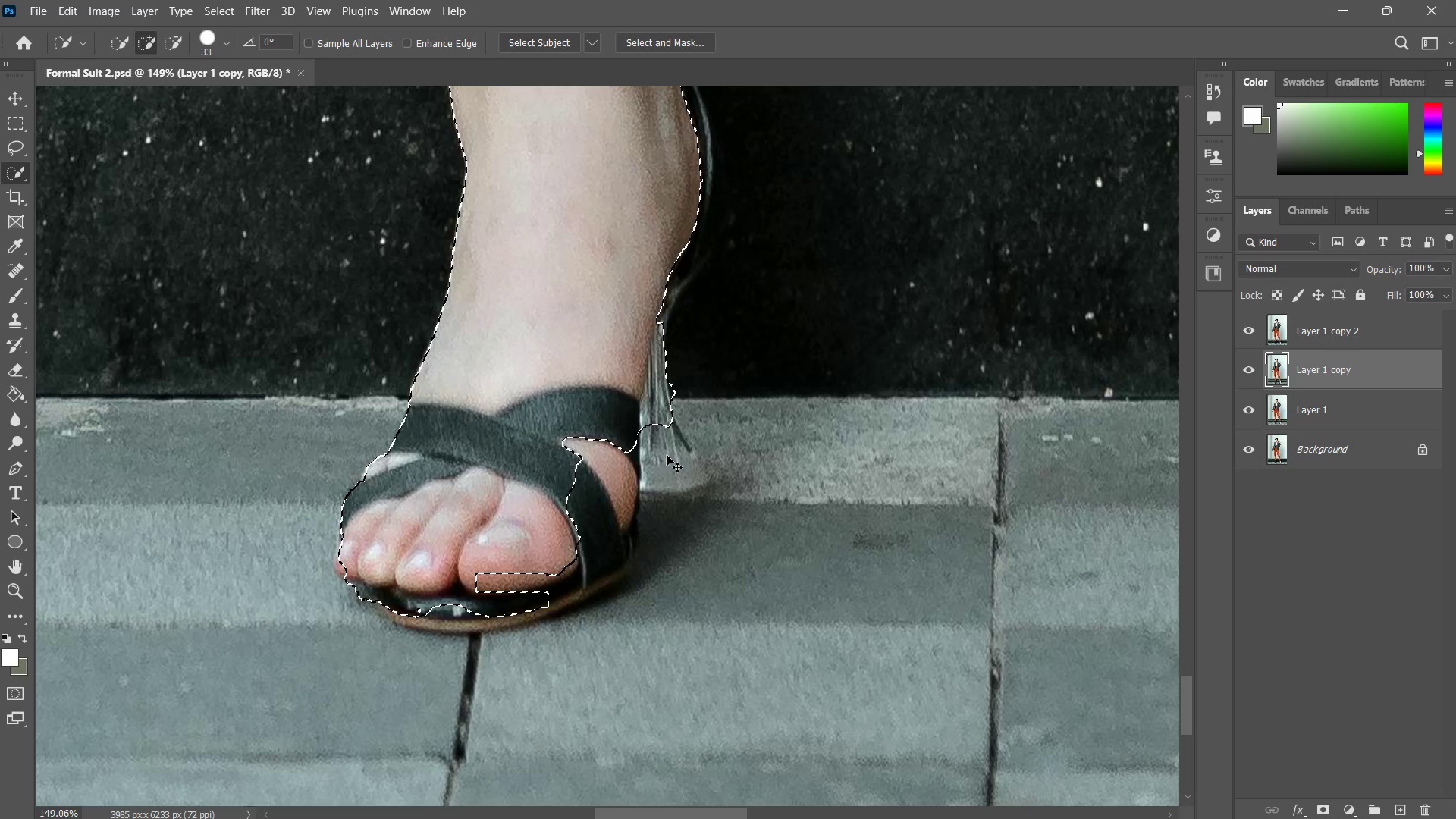 
key(Control+Z)
 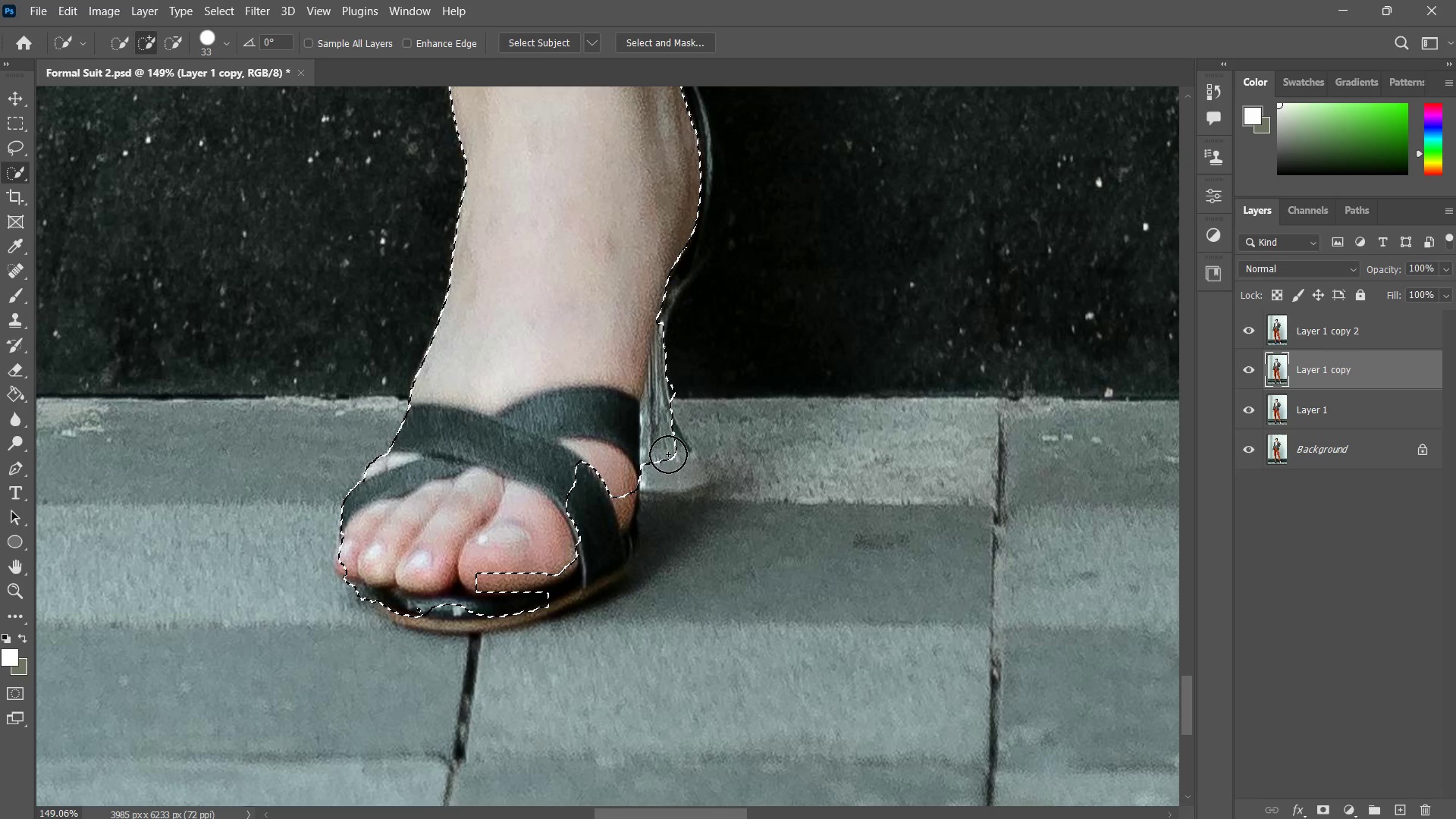 
key(Control+ControlLeft)
 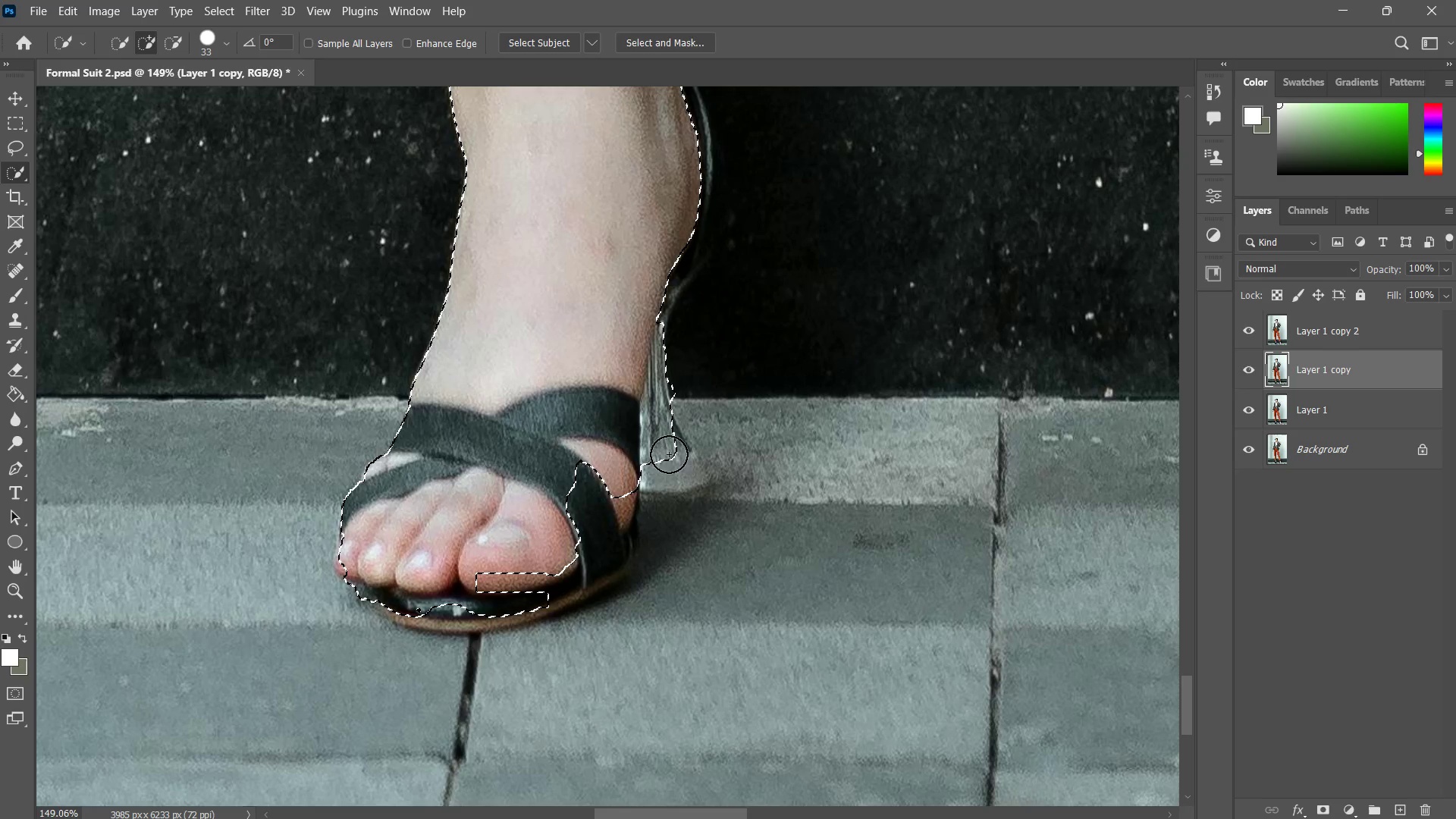 
key(Control+Z)
 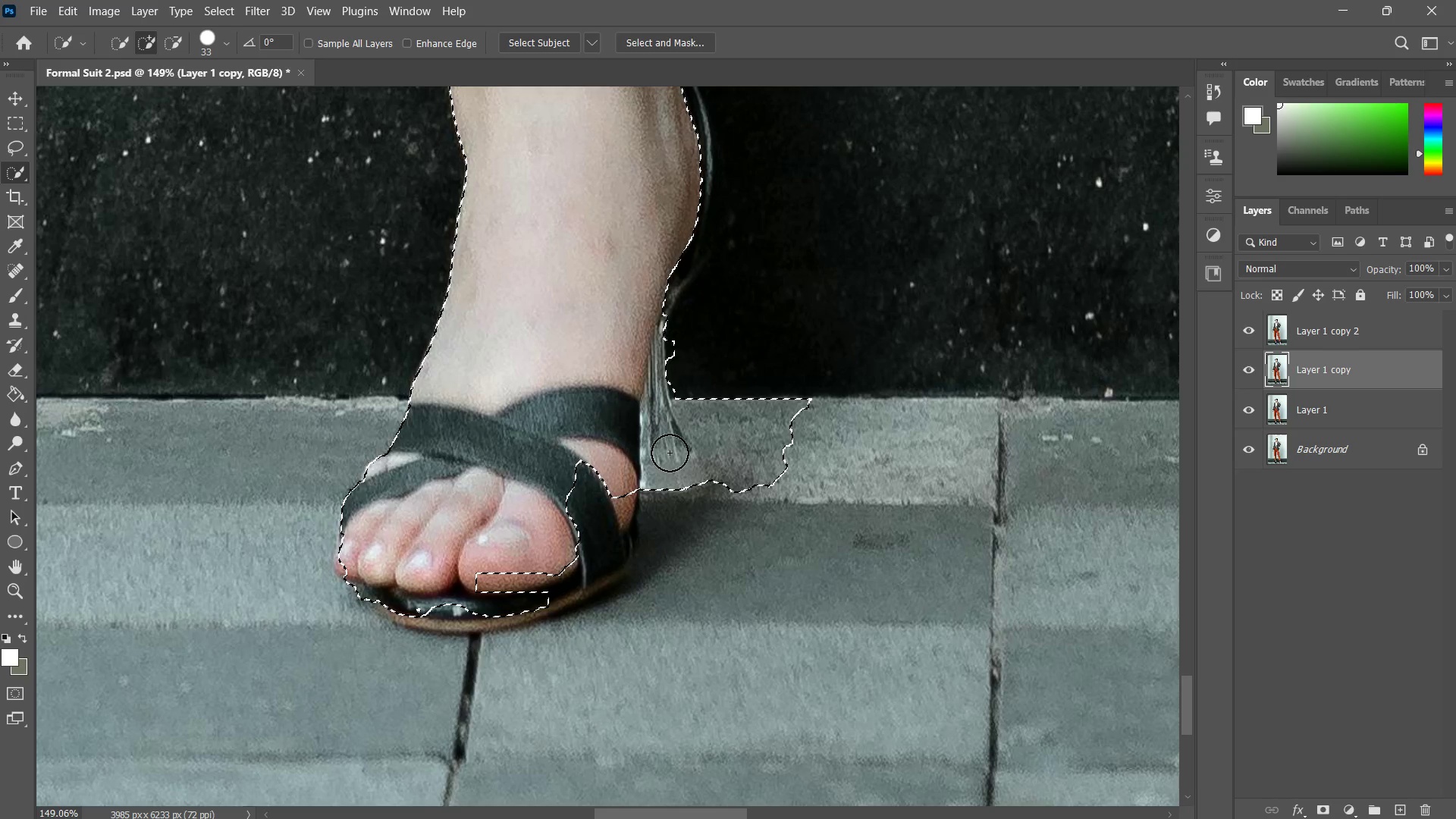 
key(Control+ControlLeft)
 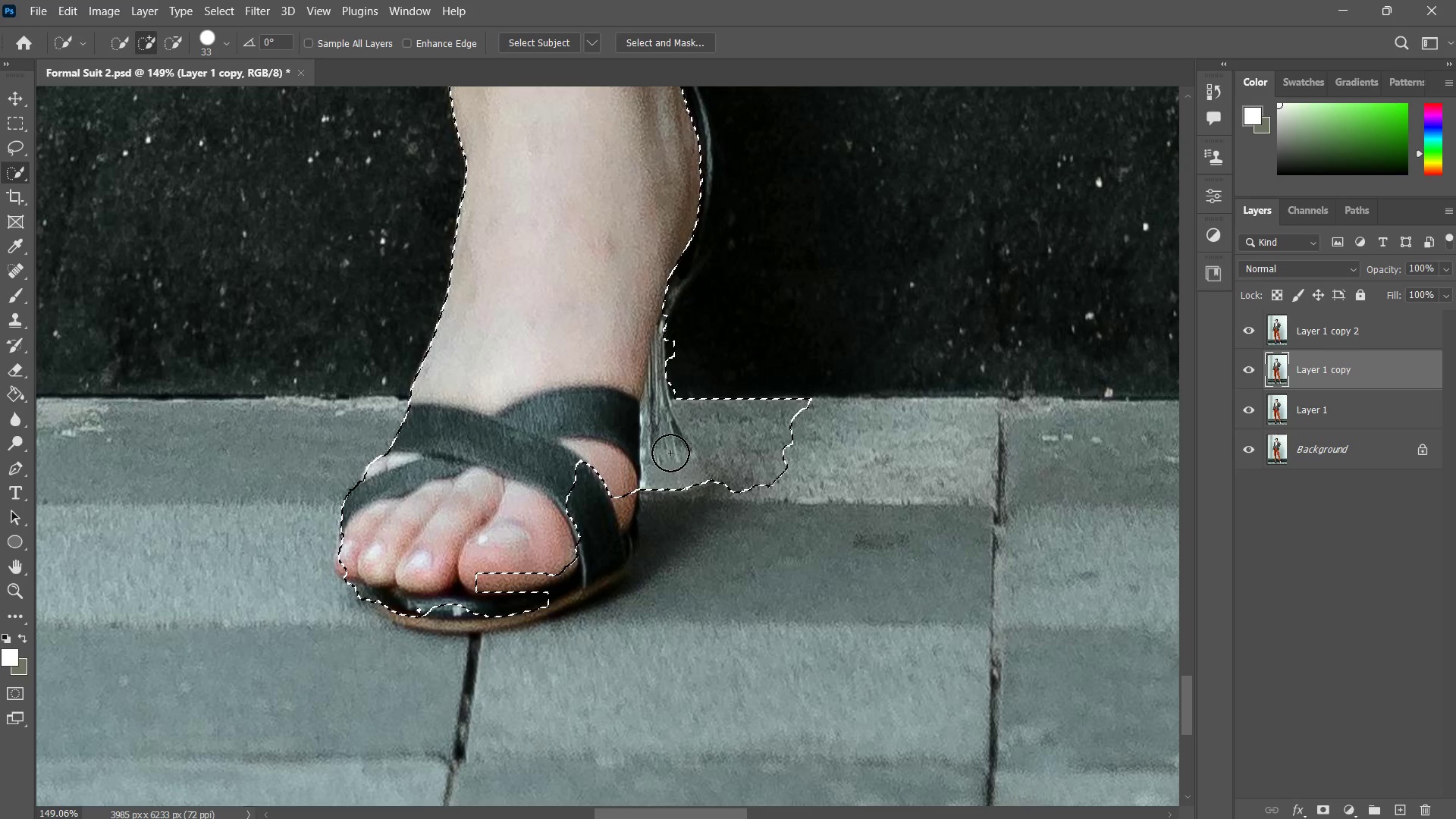 
key(Control+Z)
 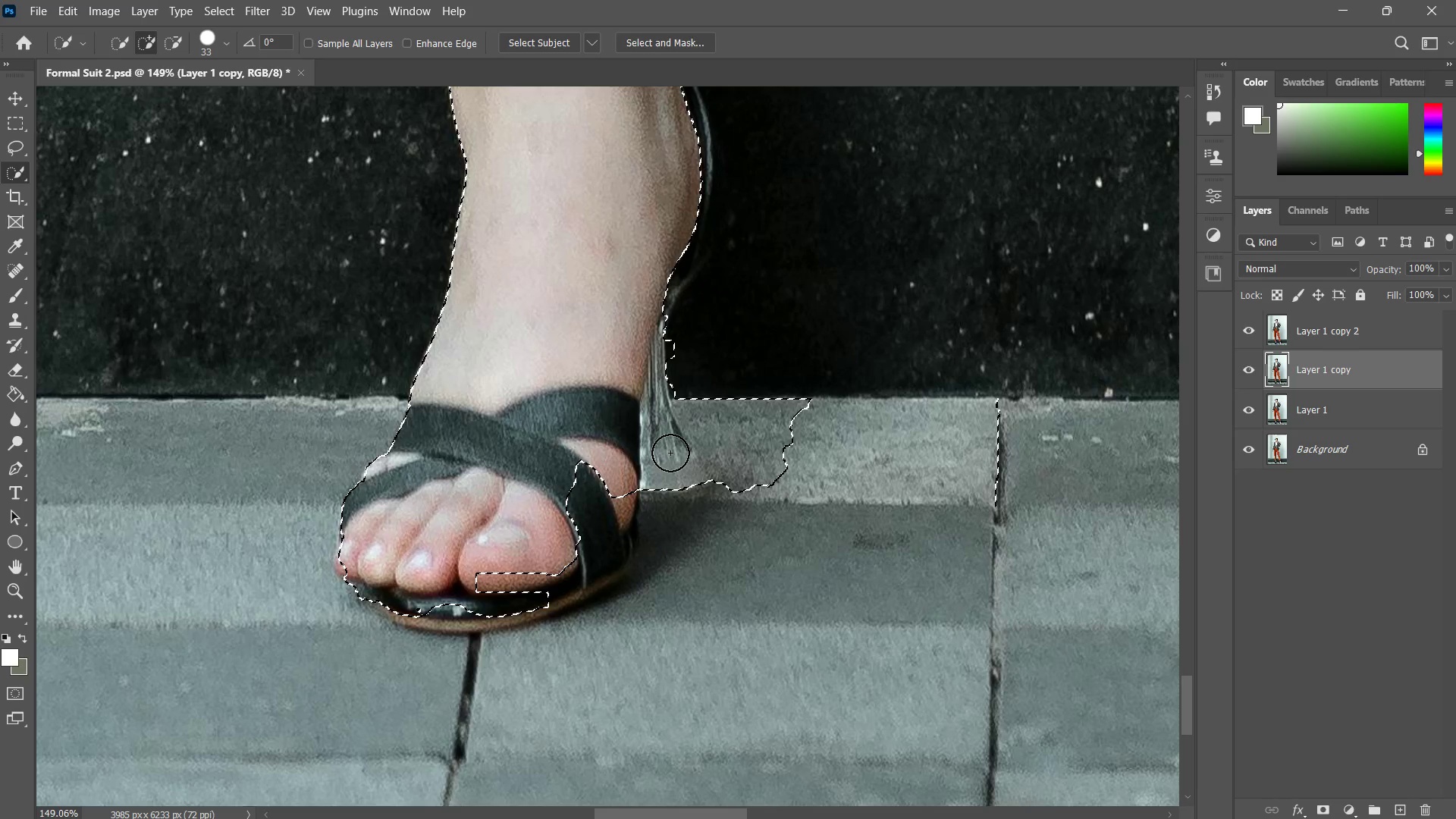 
key(Control+ControlLeft)
 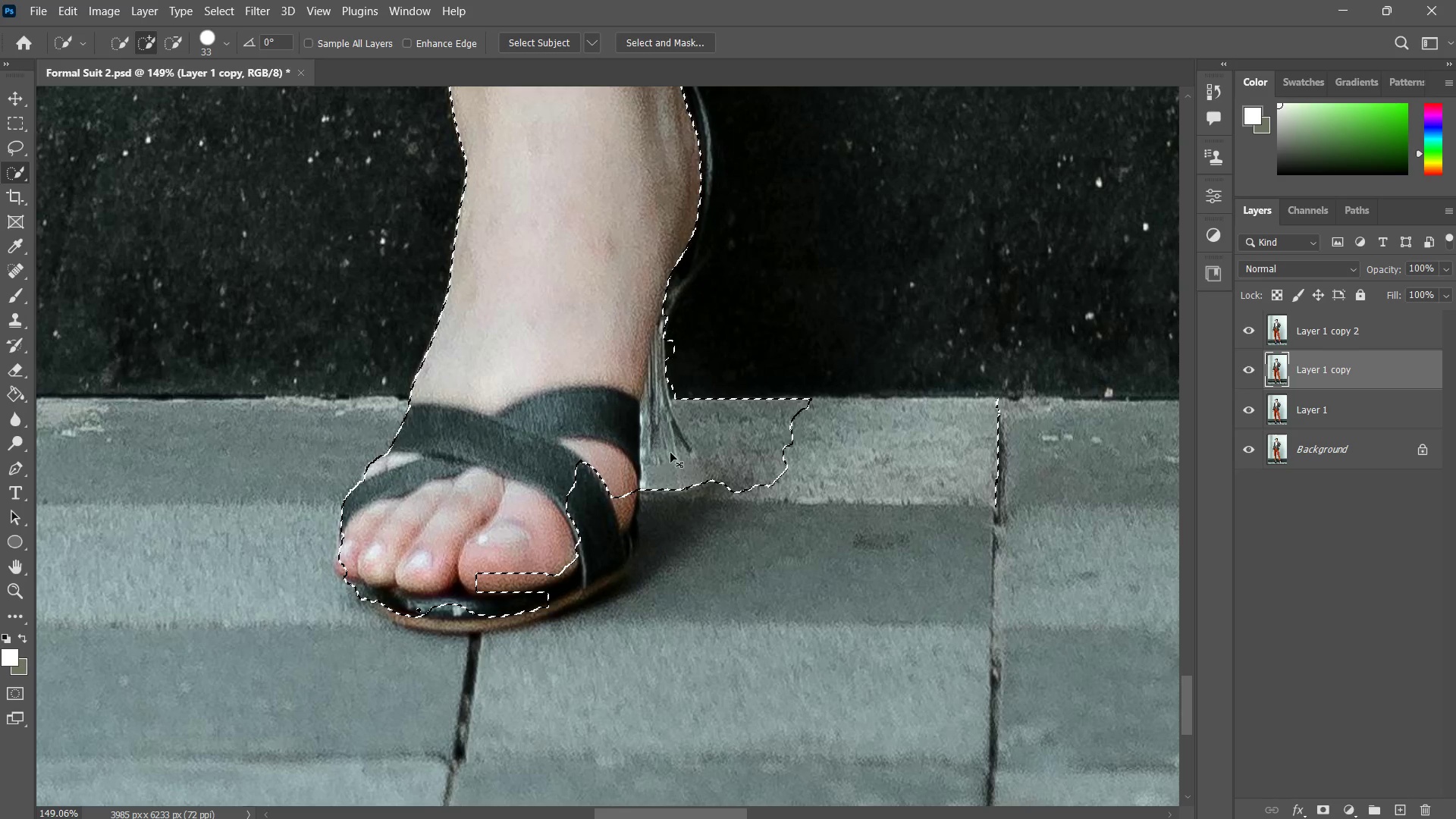 
key(Control+Z)
 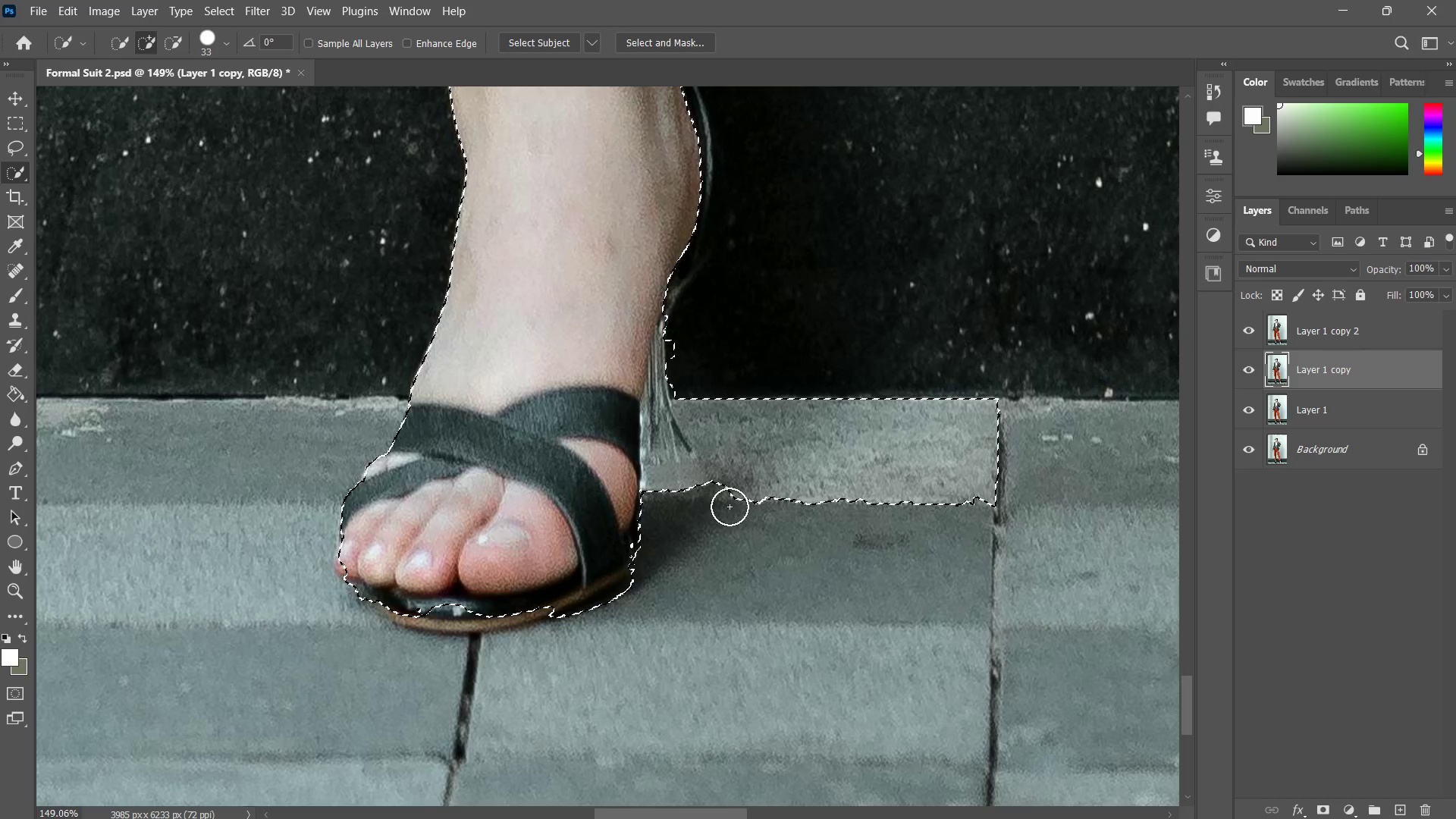 
left_click_drag(start_coordinate=[701, 496], to_coordinate=[702, 485])
 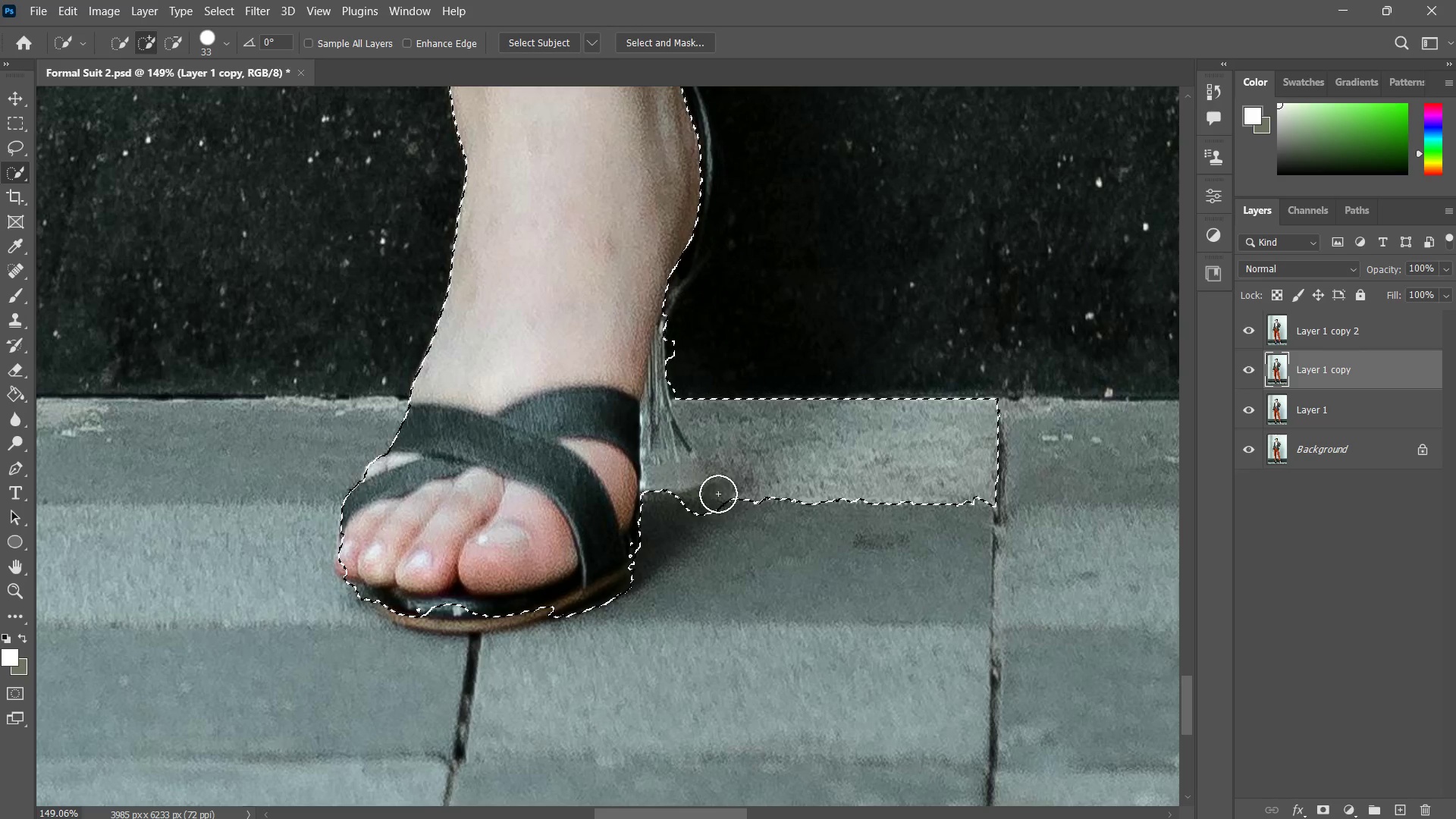 
key(Control+ControlLeft)
 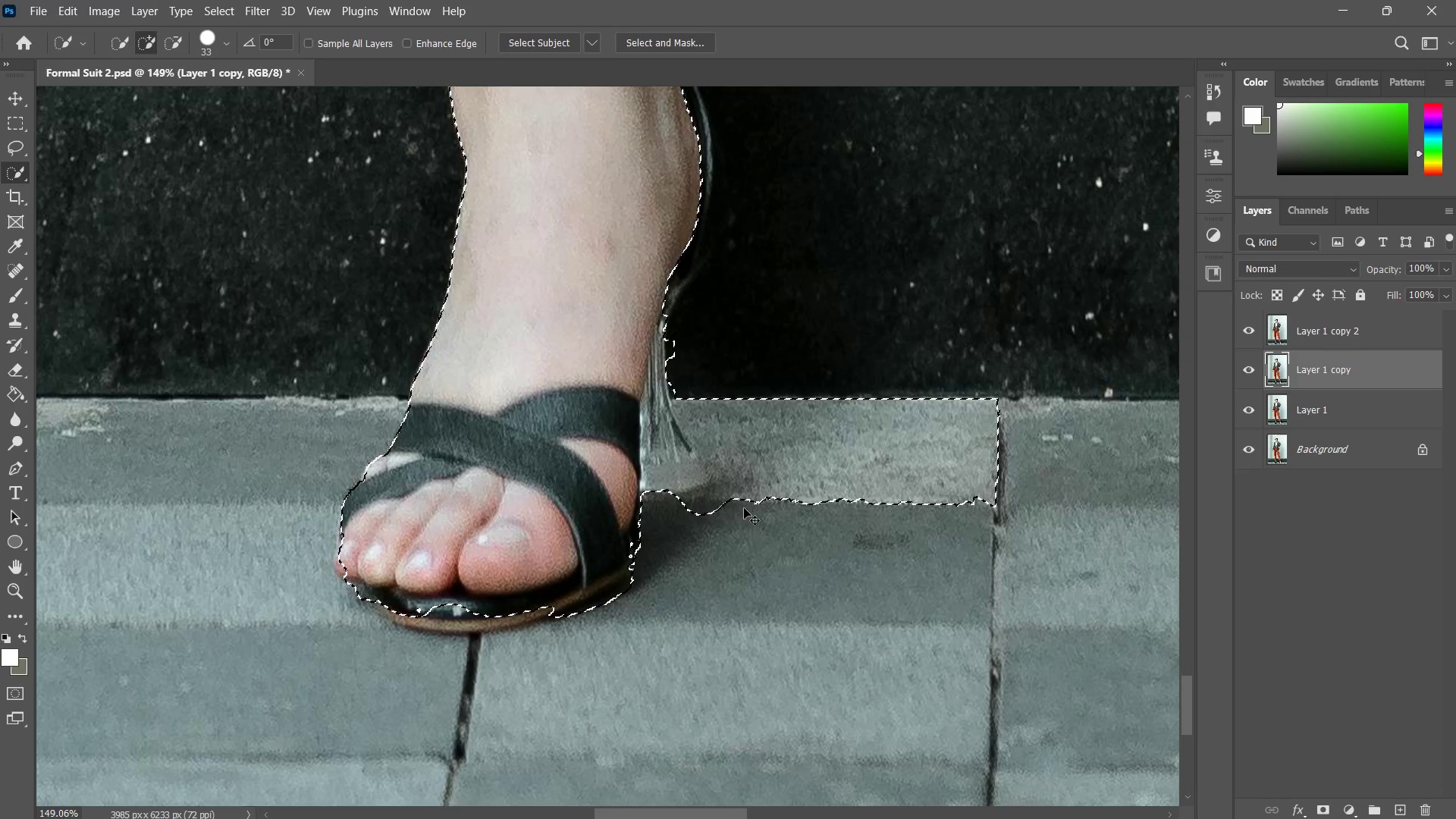 
key(Control+Z)
 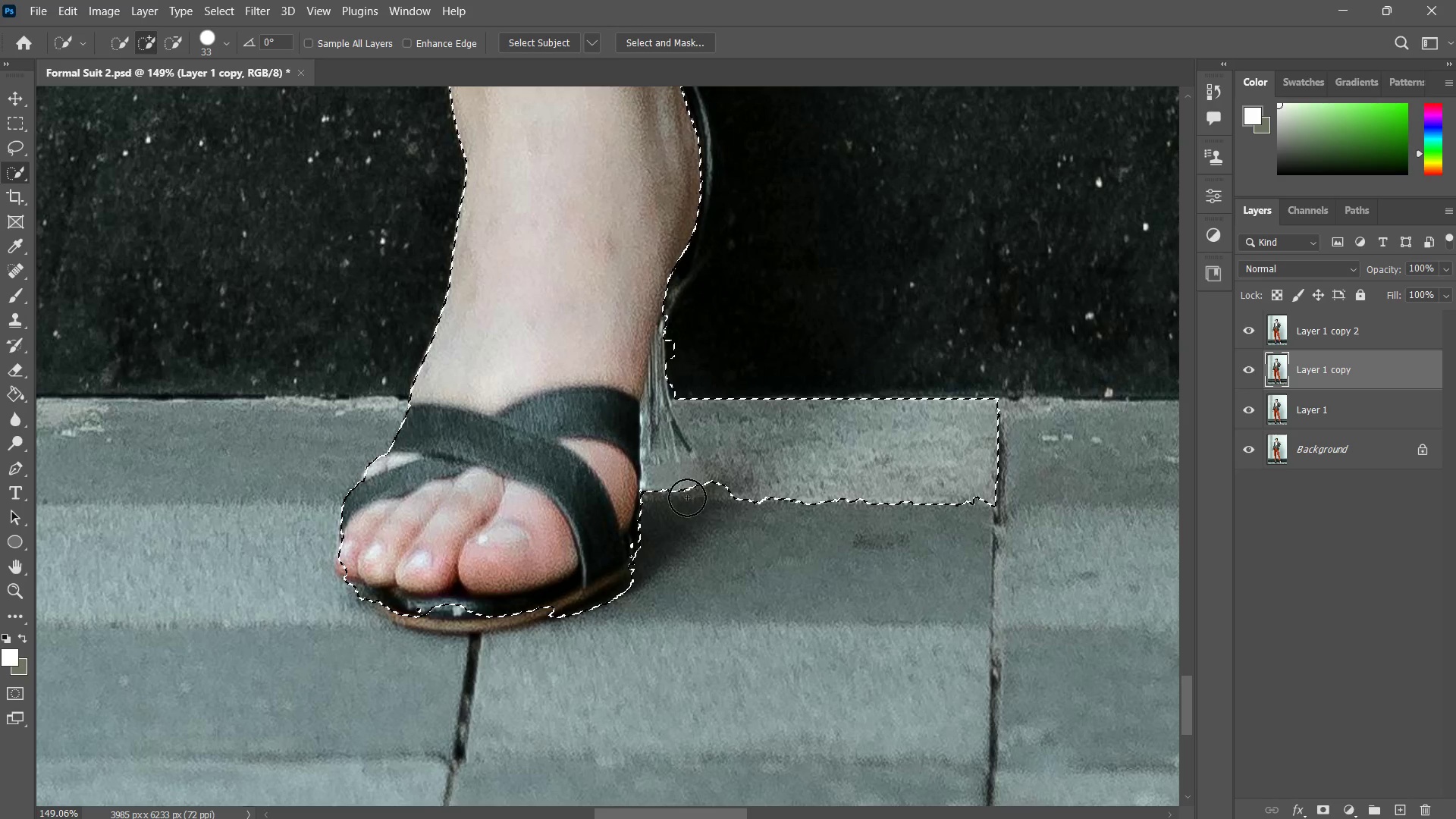 
key(Alt+AltLeft)
 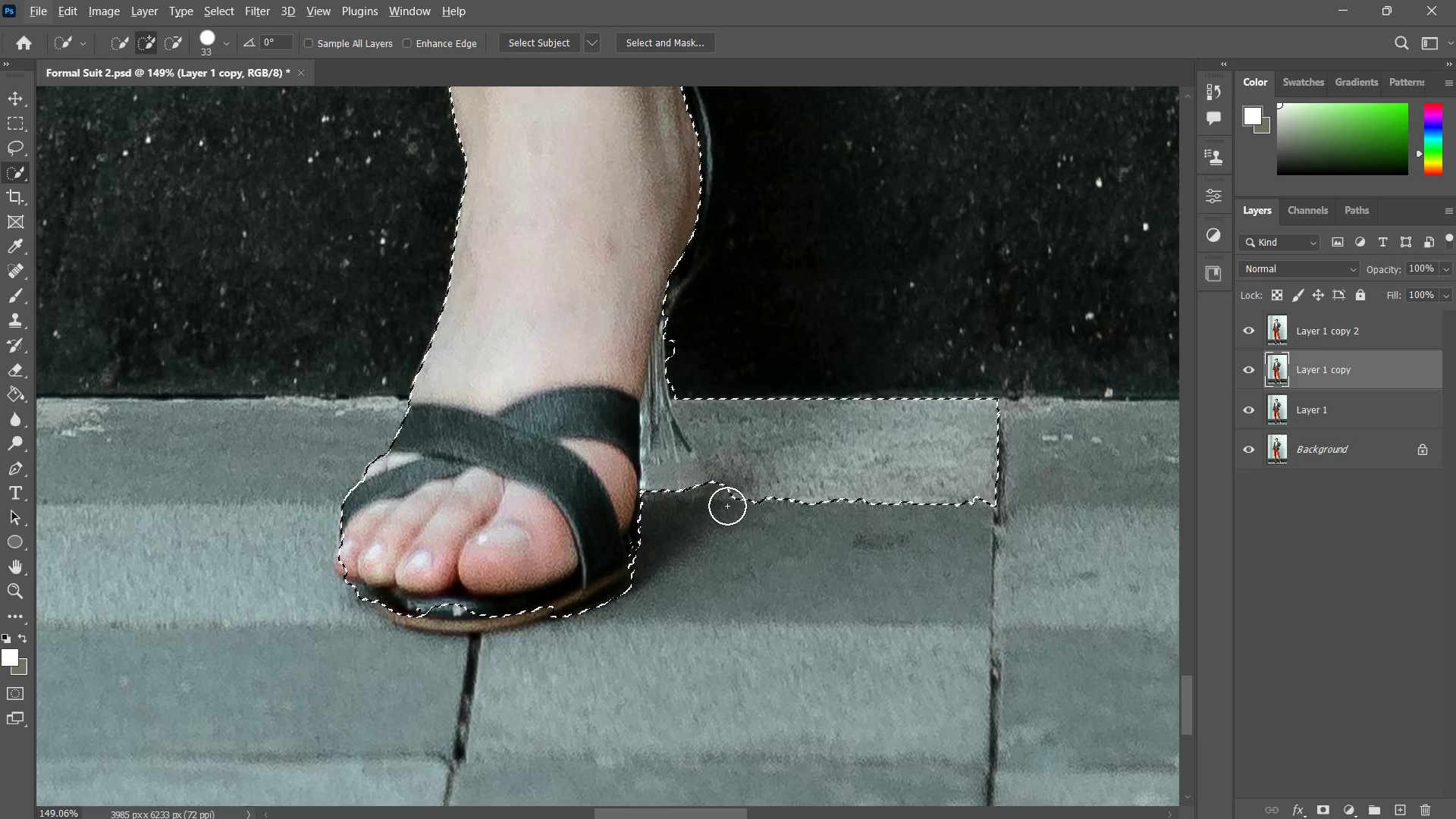 
hold_key(key=AltLeft, duration=1.17)
left_click_drag(start_coordinate=[730, 509], to_coordinate=[735, 396])
 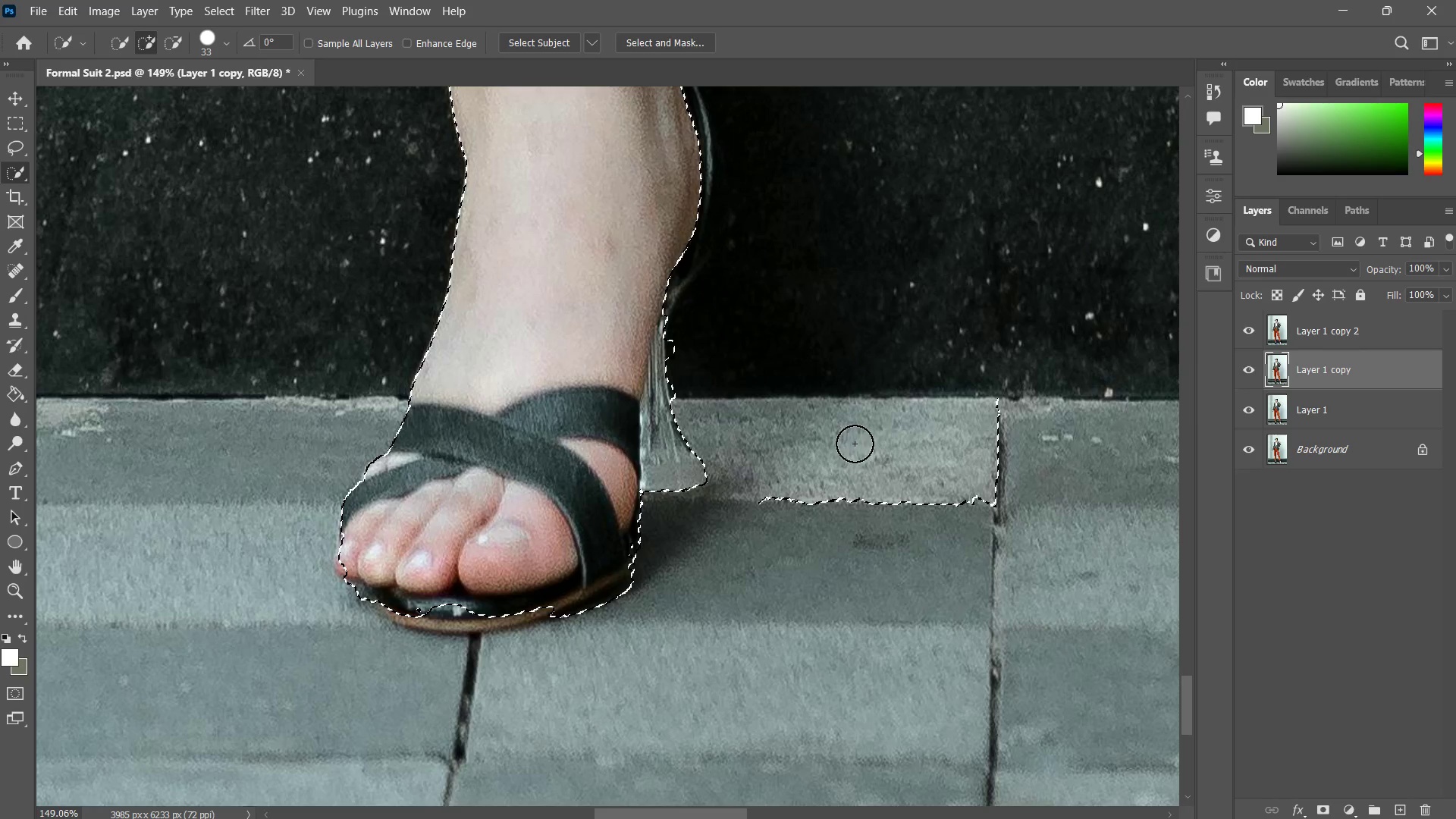 
hold_key(key=AltLeft, duration=2.38)
left_click_drag(start_coordinate=[911, 499], to_coordinate=[918, 498])
 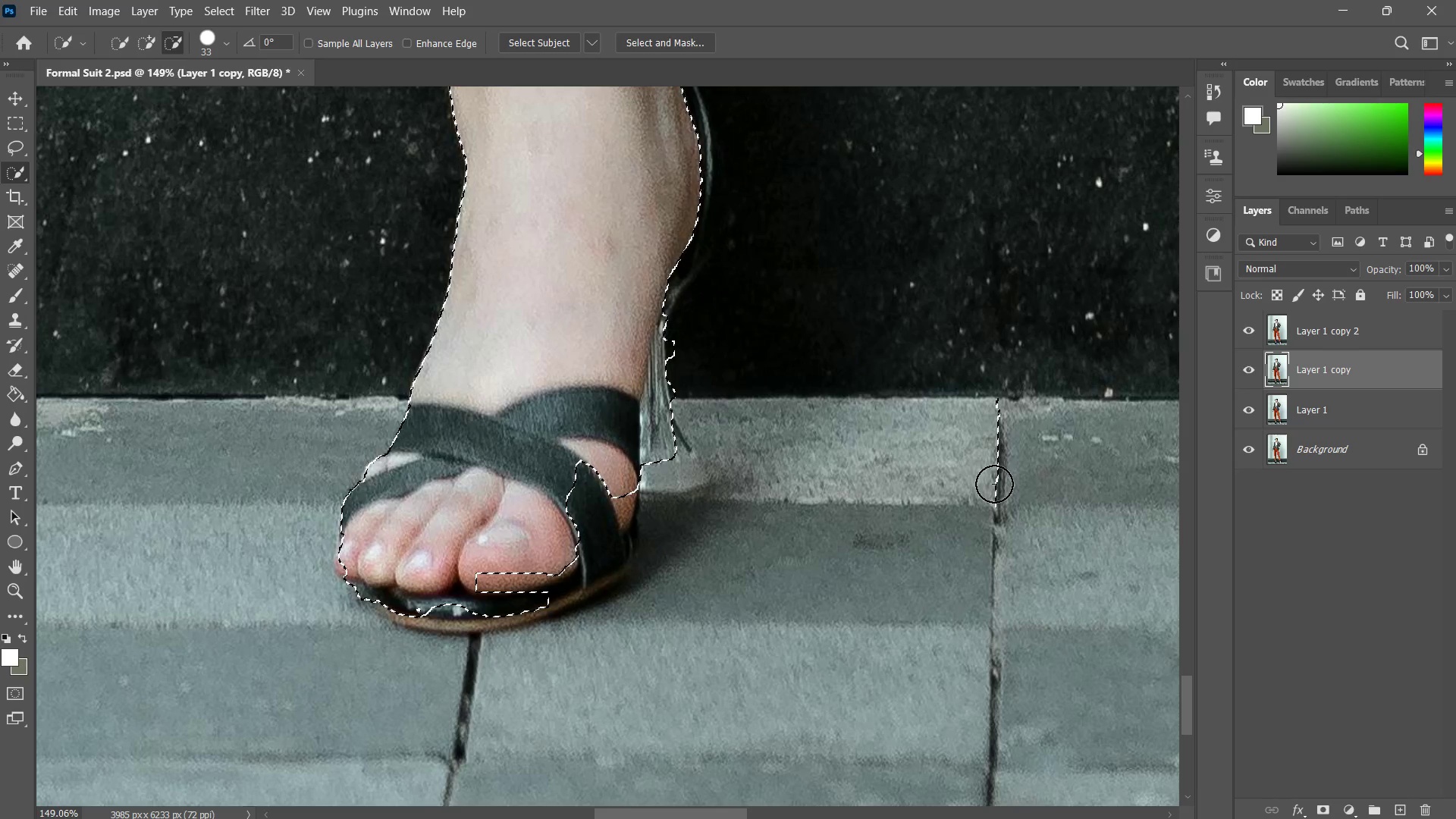 
key(Control+ControlLeft)
 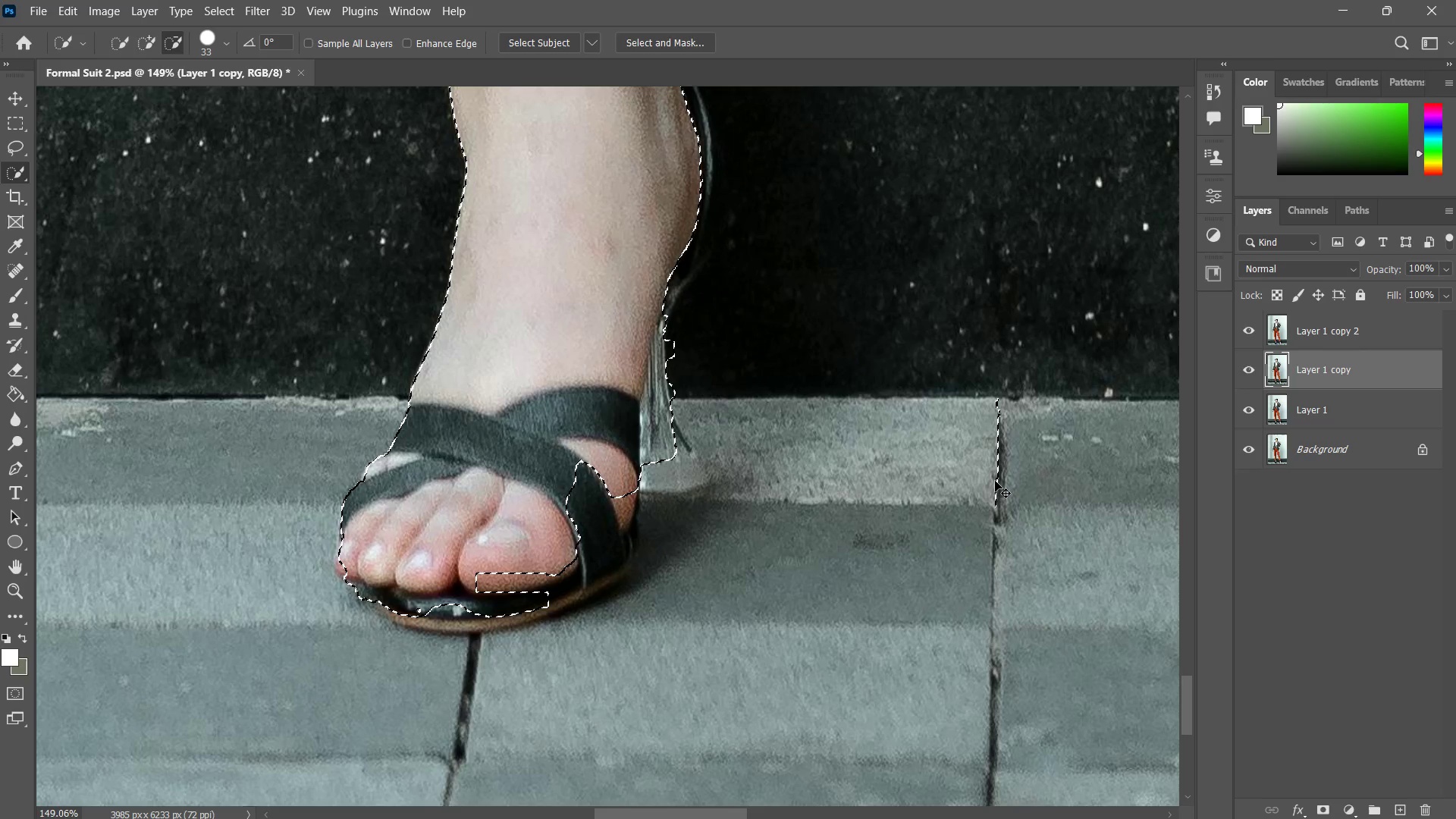 
key(Control+Z)
 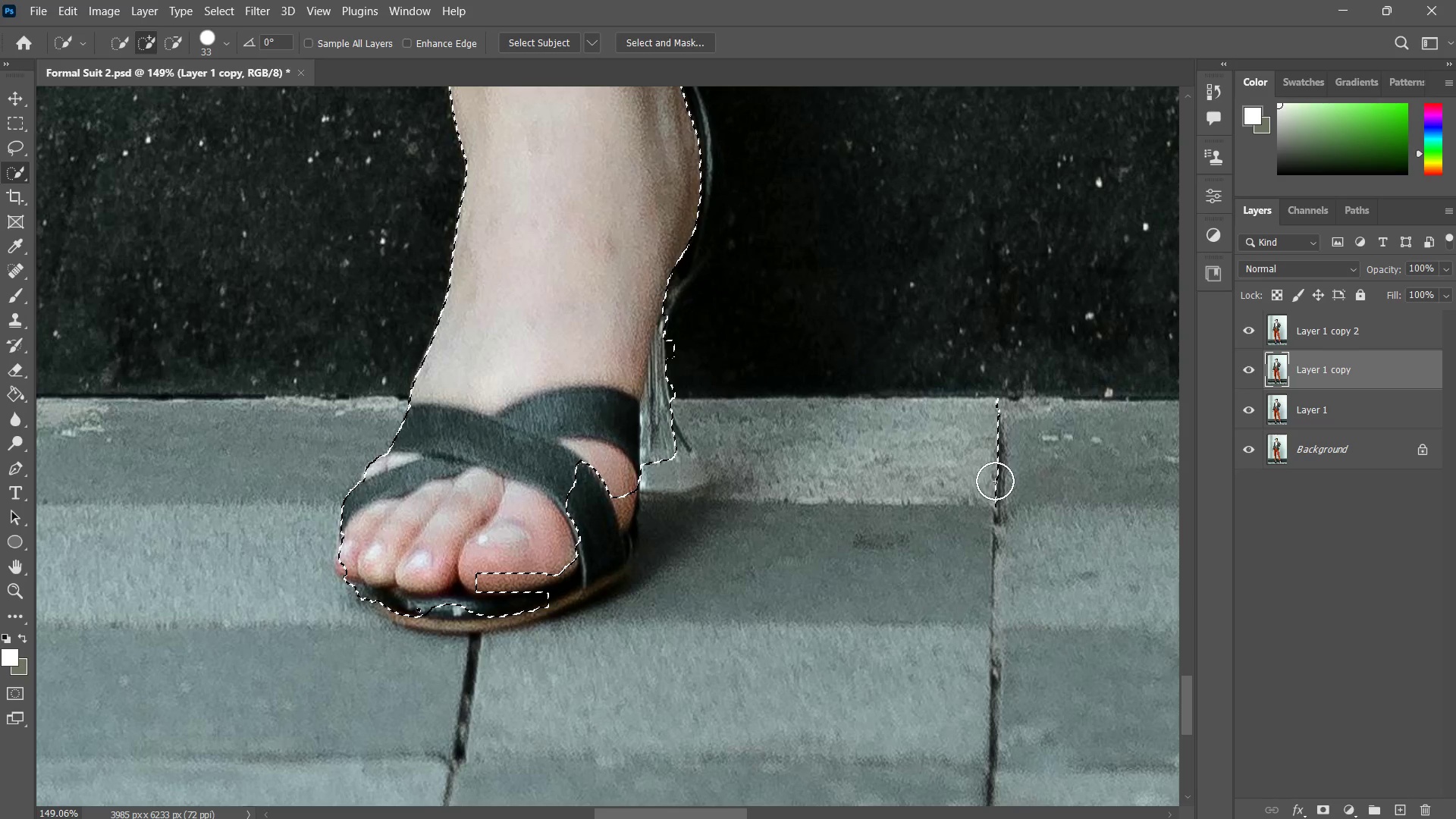 
key(Control+ControlLeft)
 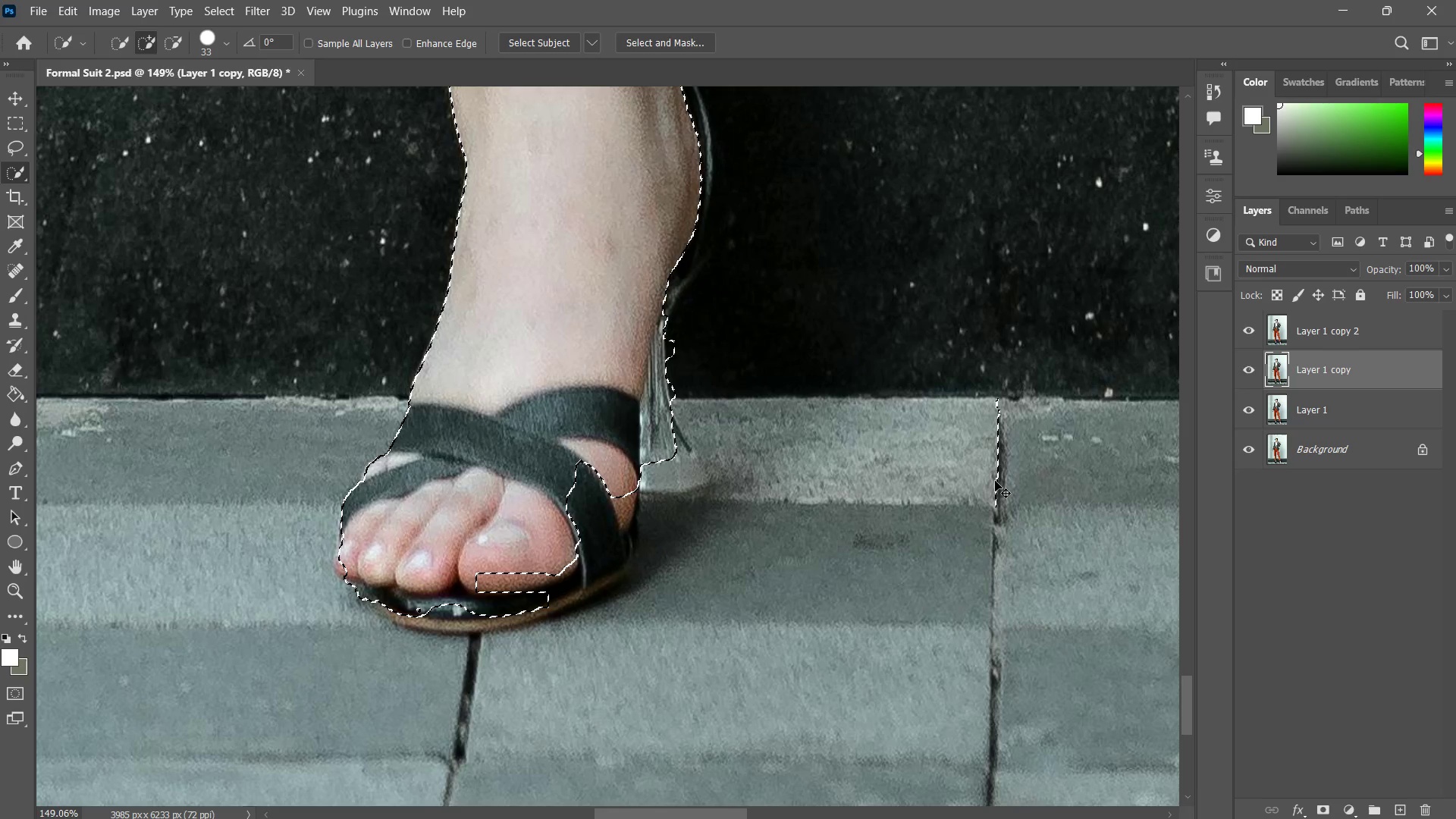 
key(Control+Z)
 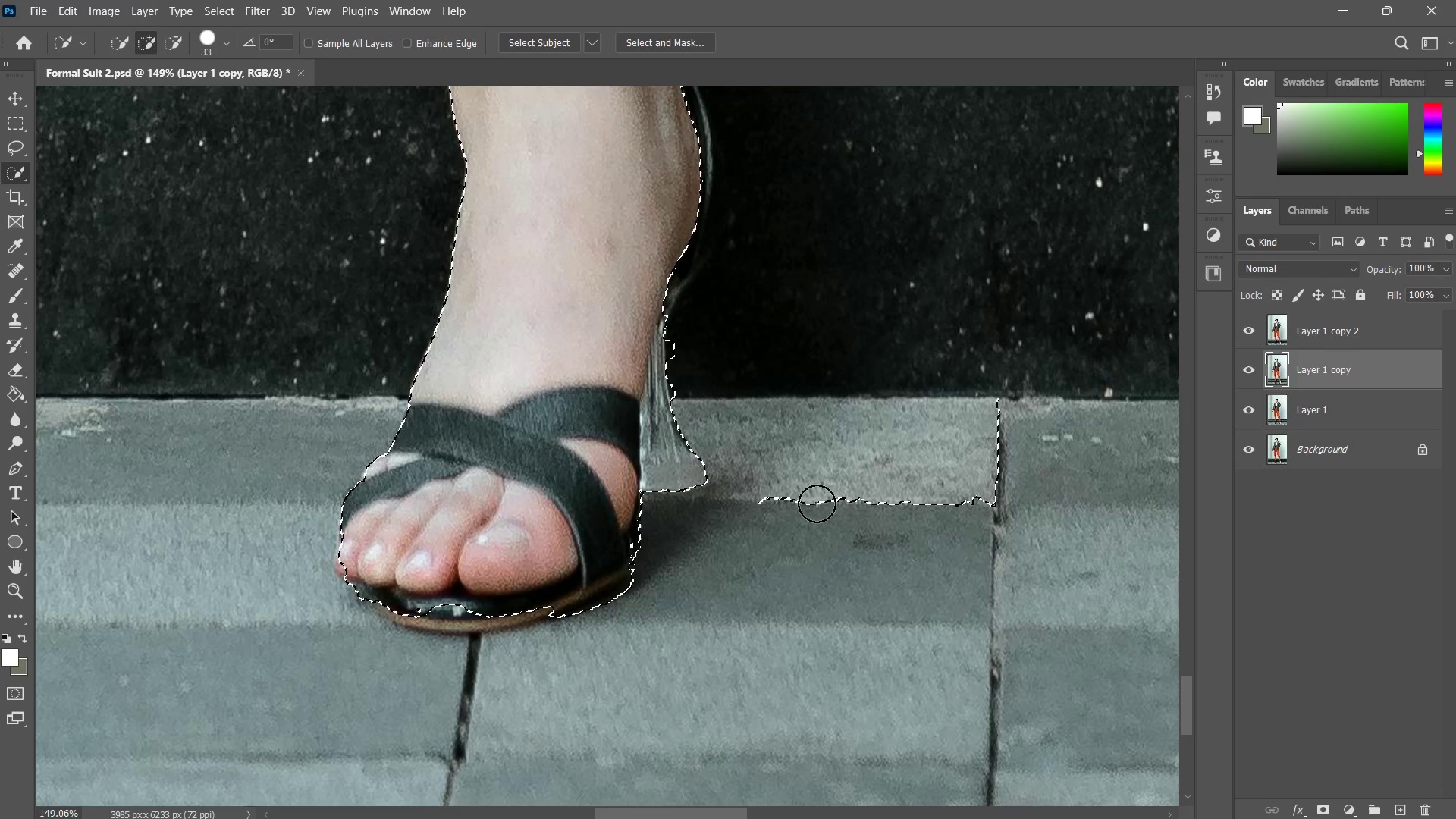 
hold_key(key=AltLeft, duration=2.25)
left_click([779, 497])
 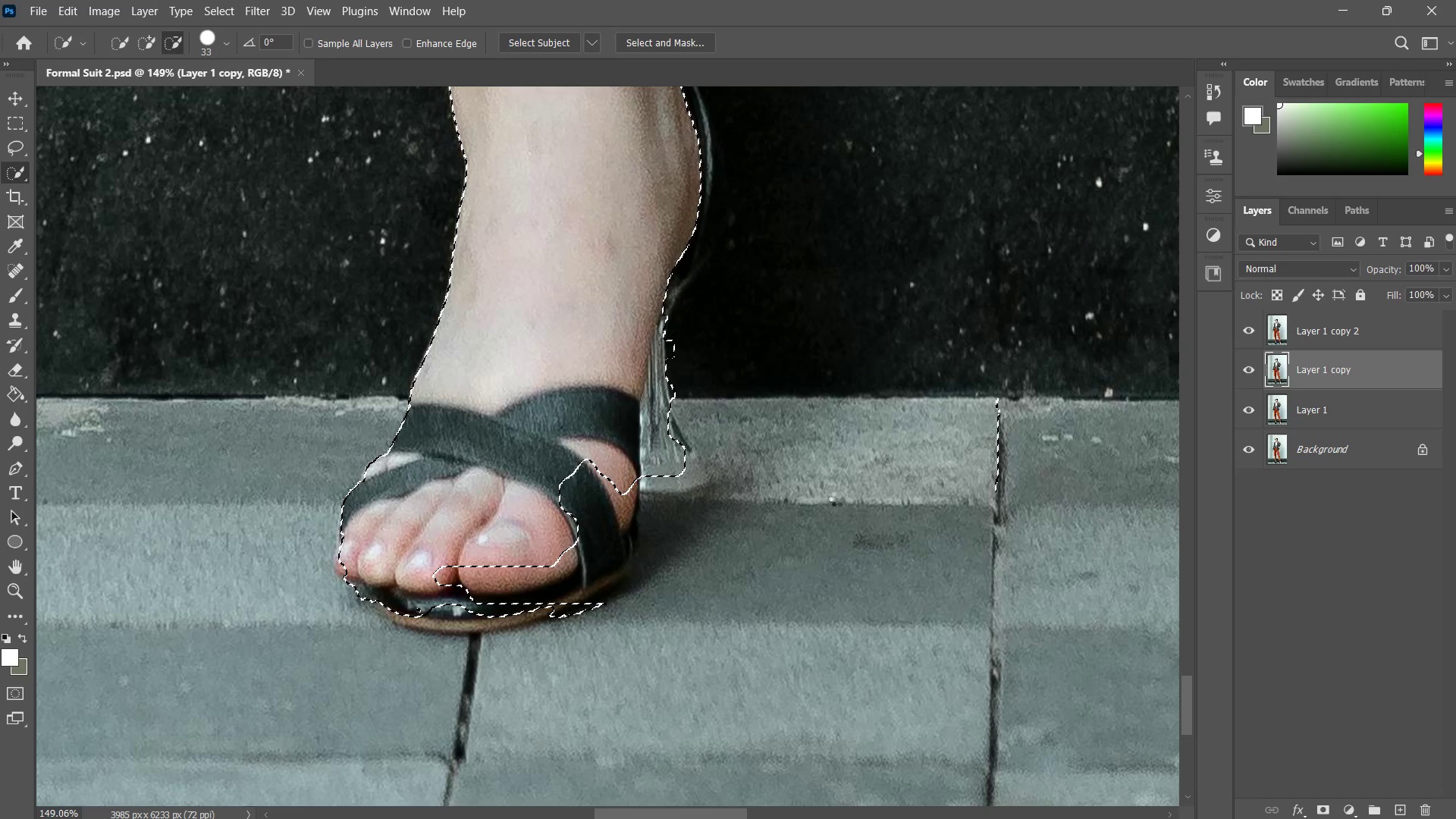 
key(Alt+Control+ControlLeft)
 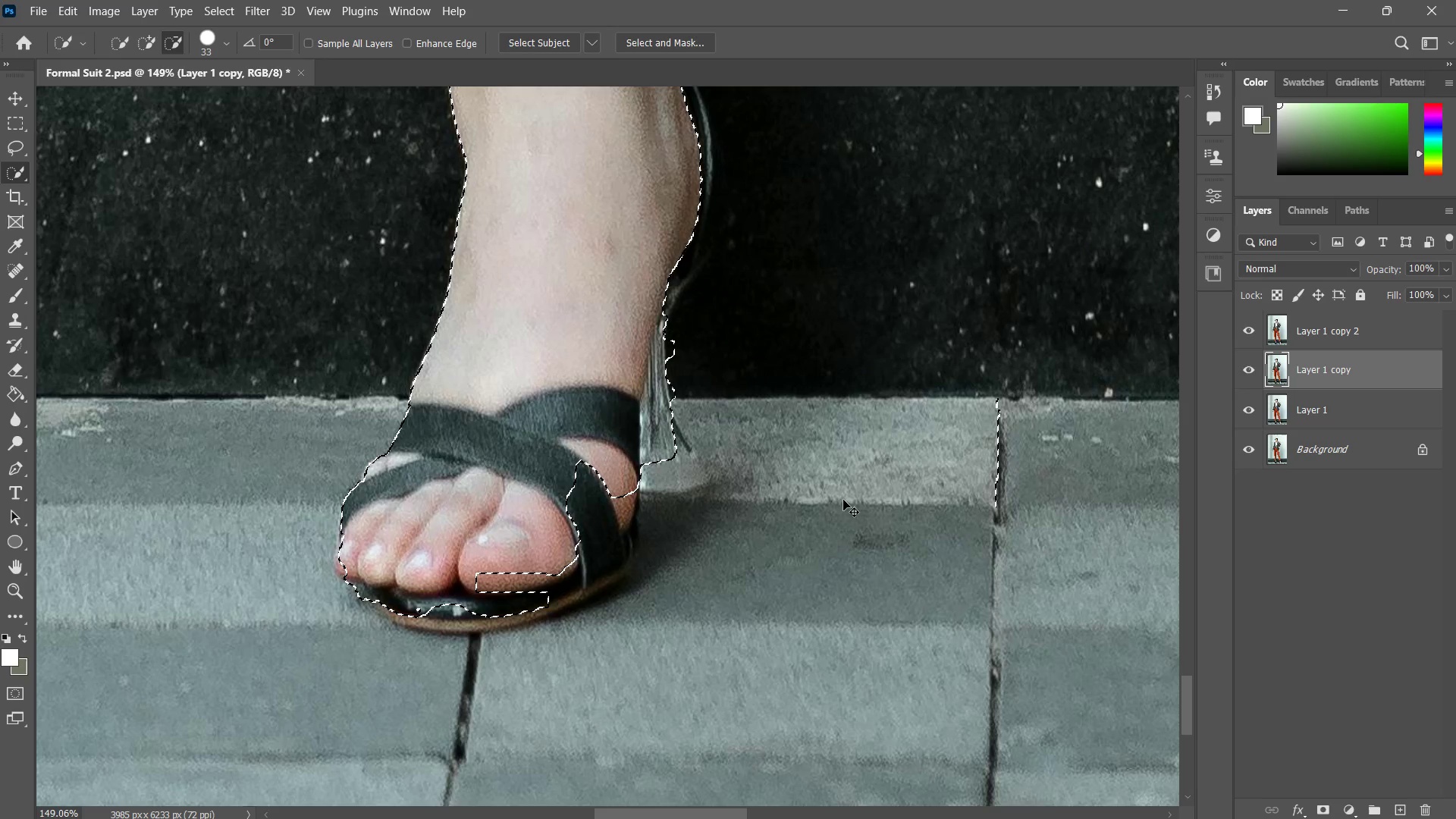 
key(Control+Z)
 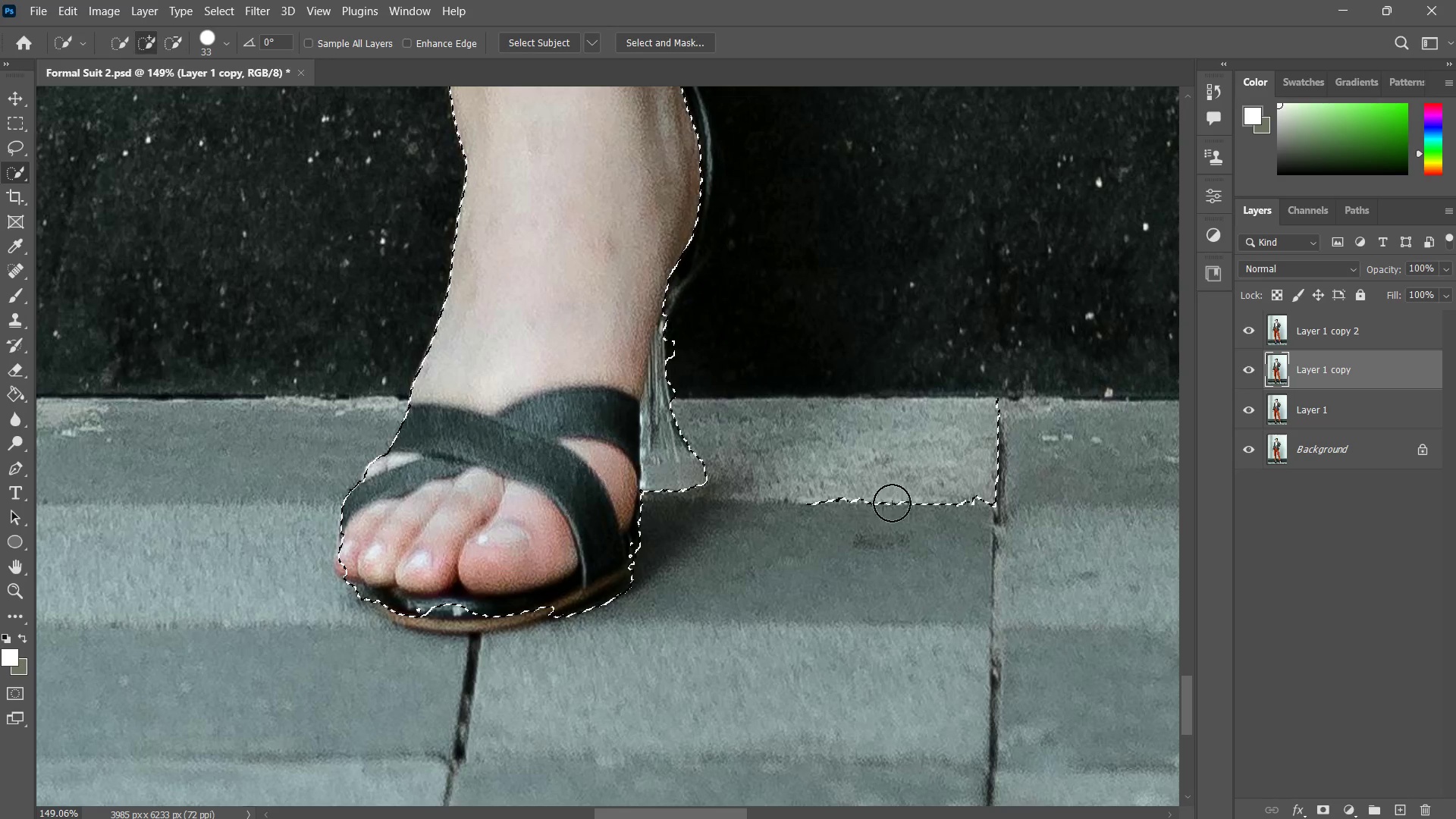 
hold_key(key=AltLeft, duration=3.44)
left_click([908, 501])
 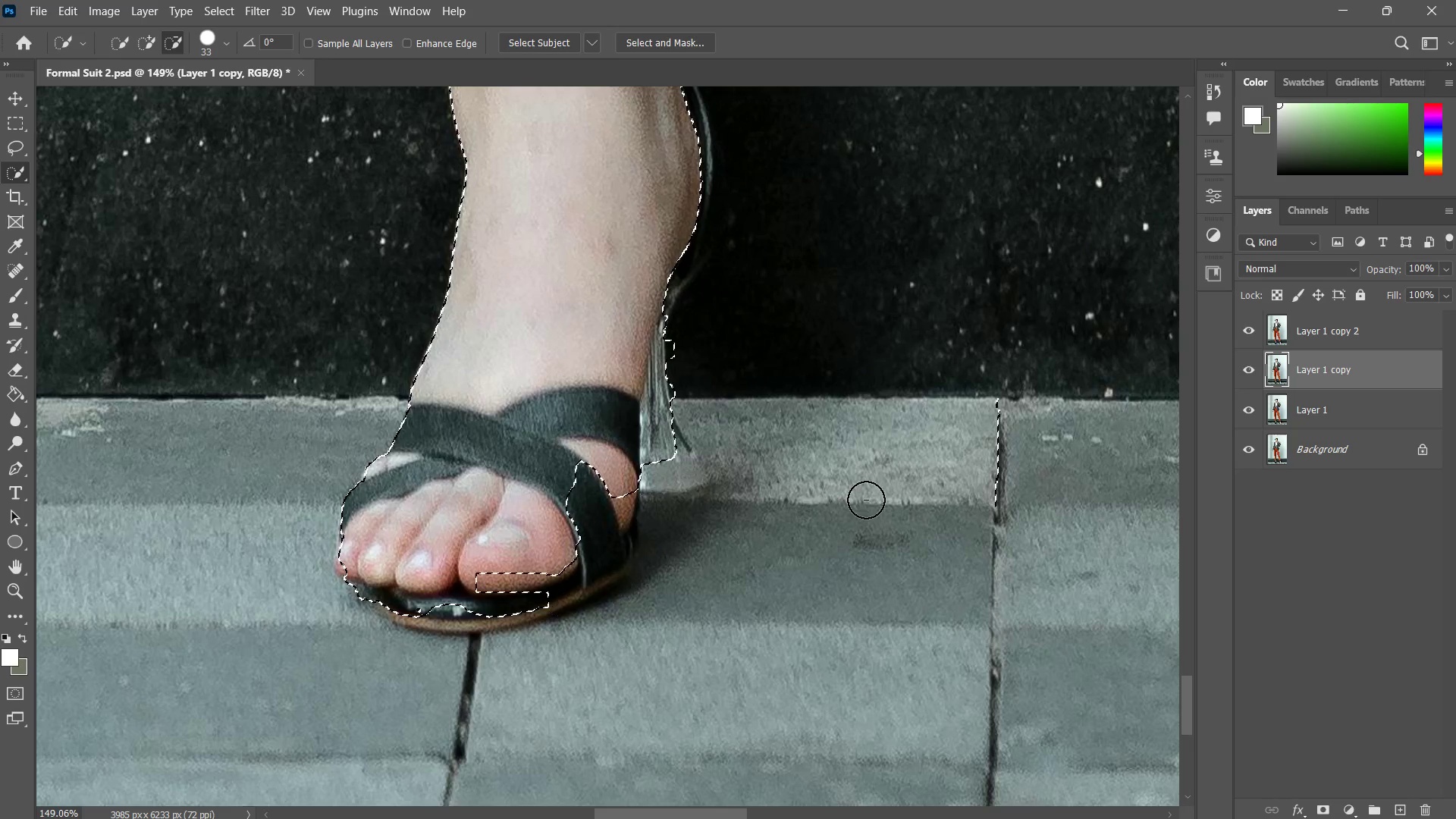 
left_click([866, 500])
 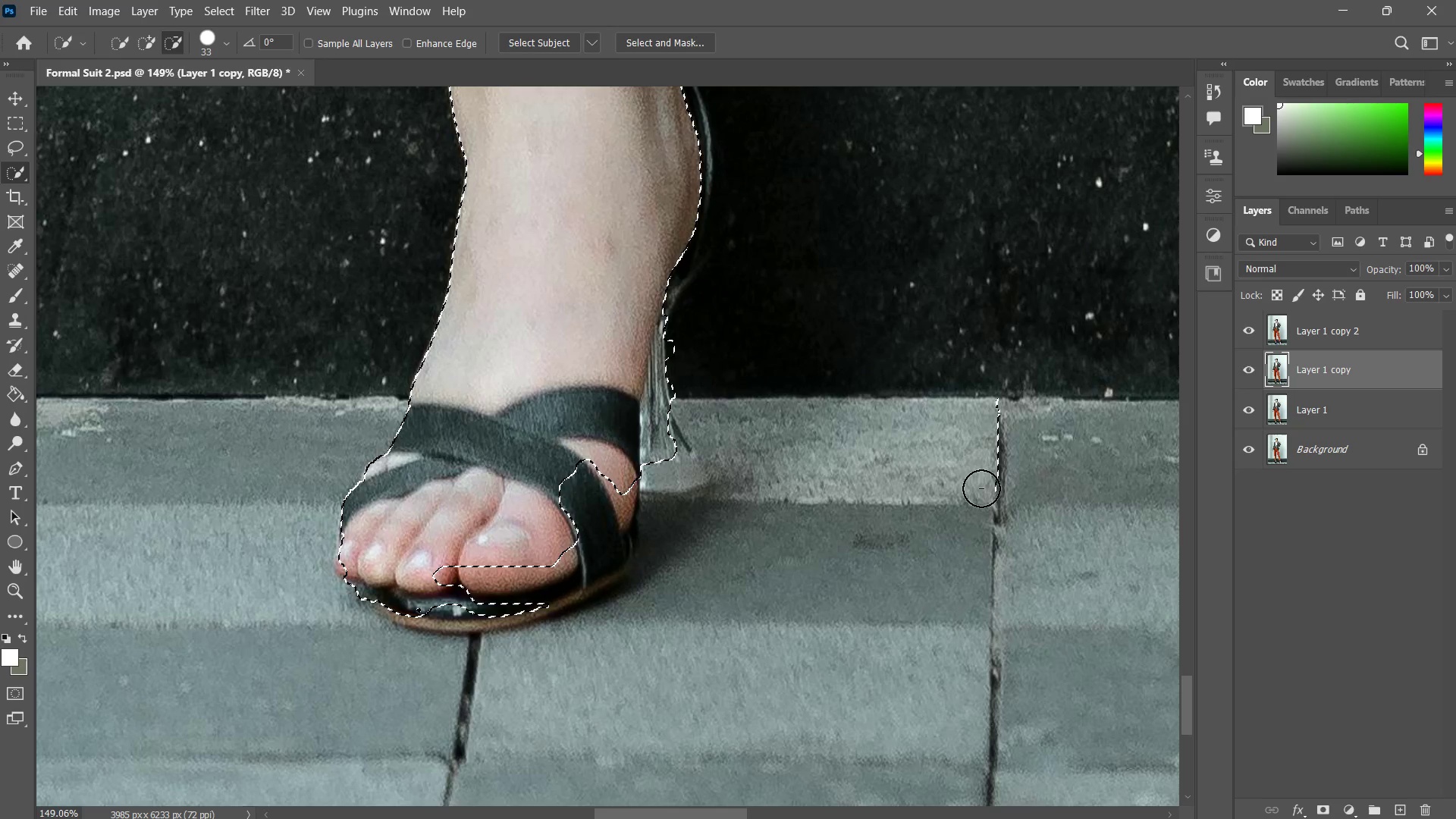 
left_click_drag(start_coordinate=[984, 488], to_coordinate=[987, 482])
 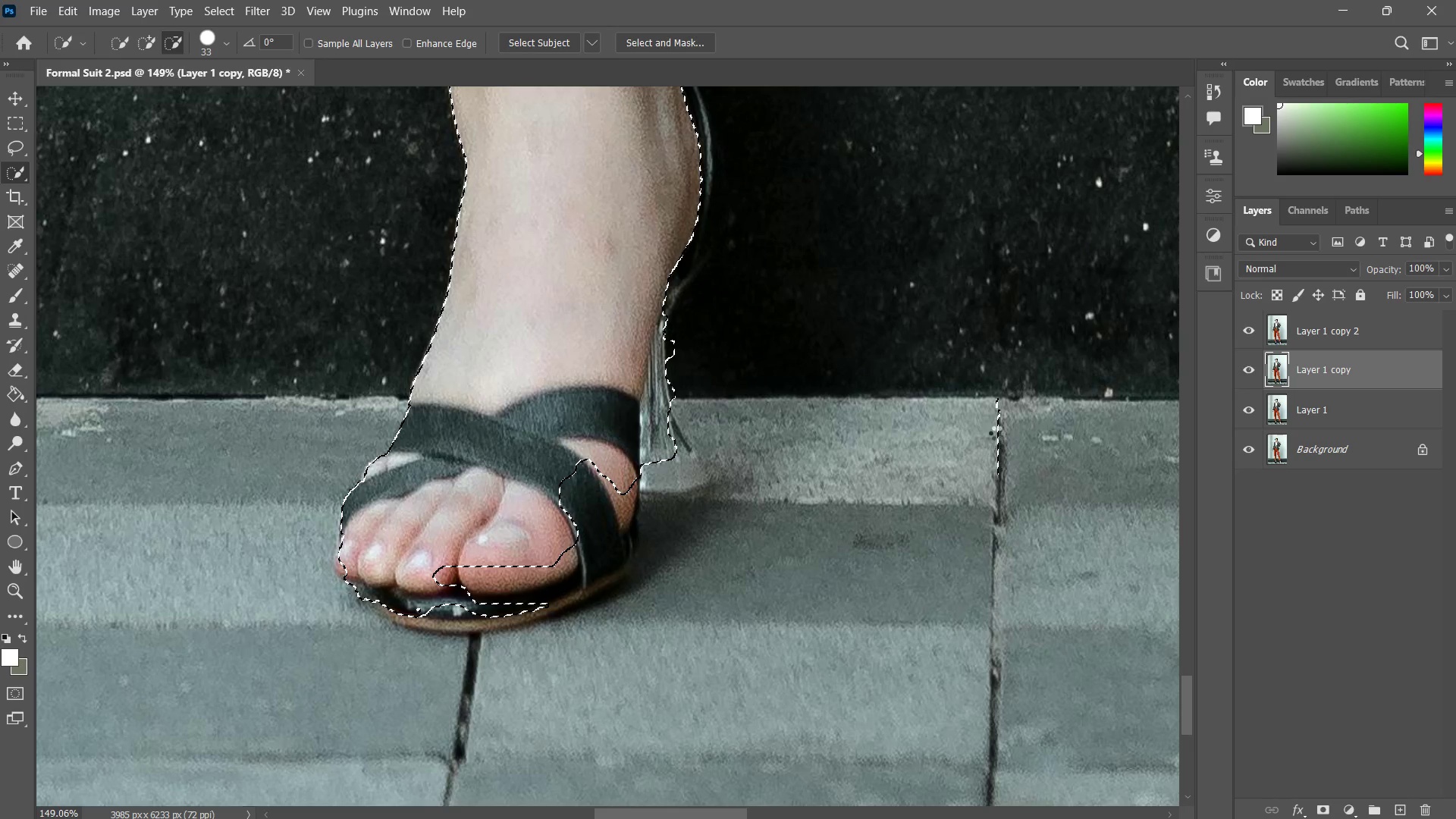 
left_click_drag(start_coordinate=[996, 433], to_coordinate=[997, 418])
 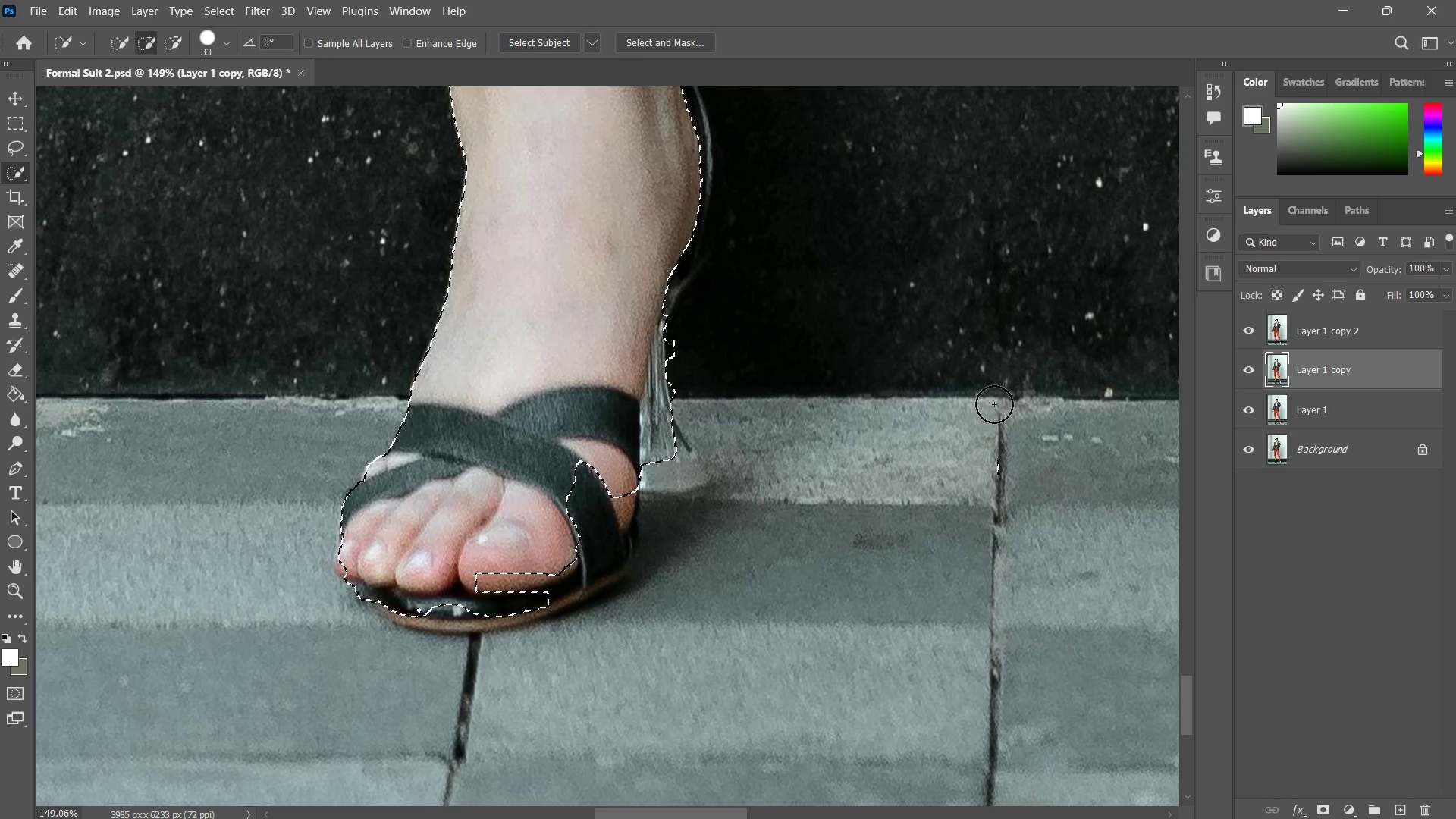 
left_click_drag(start_coordinate=[999, 410], to_coordinate=[1005, 481])
 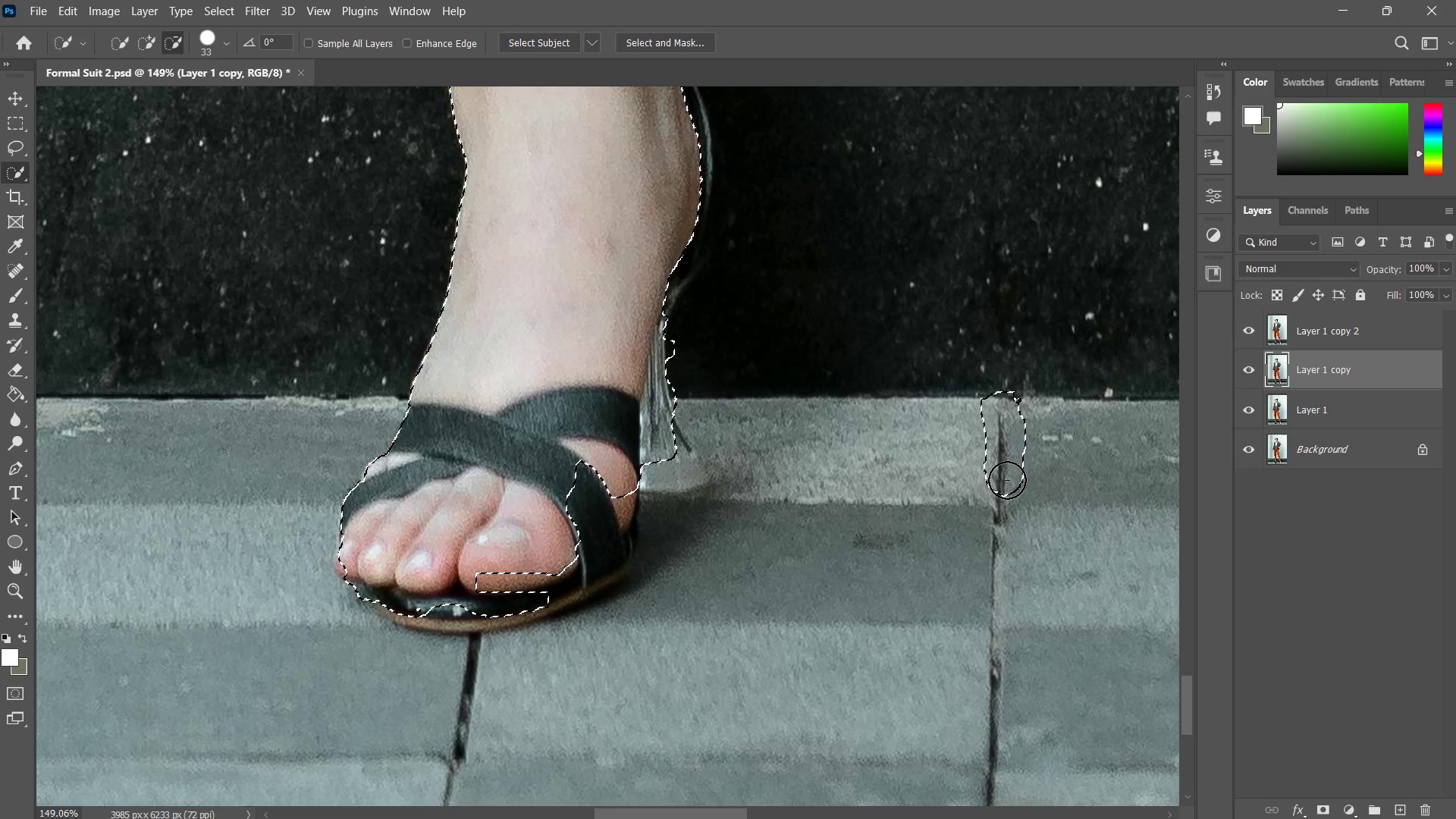 
hold_key(key=AltLeft, duration=3.44)
double_click([996, 424])
 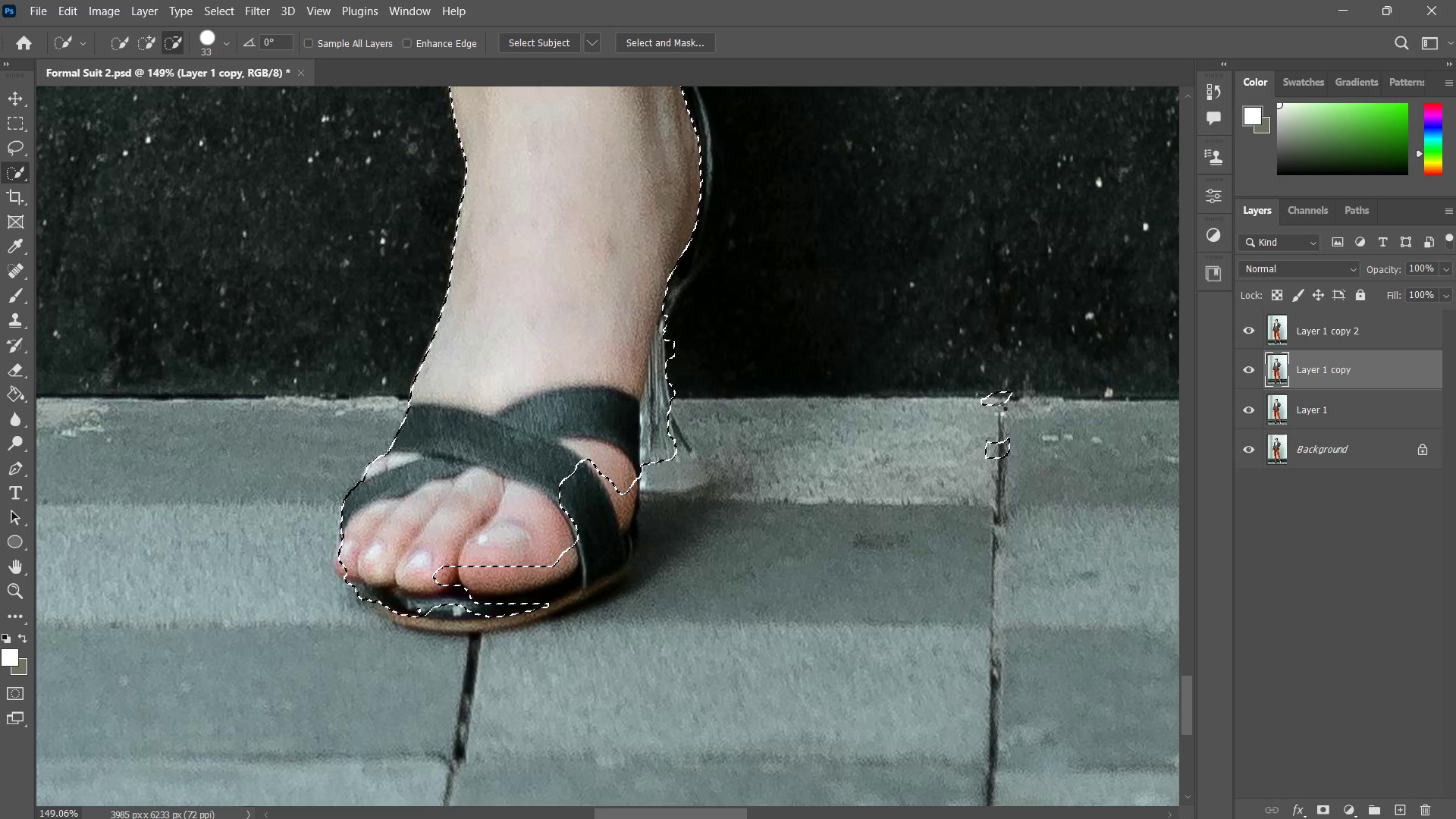 
left_click([1001, 405])
 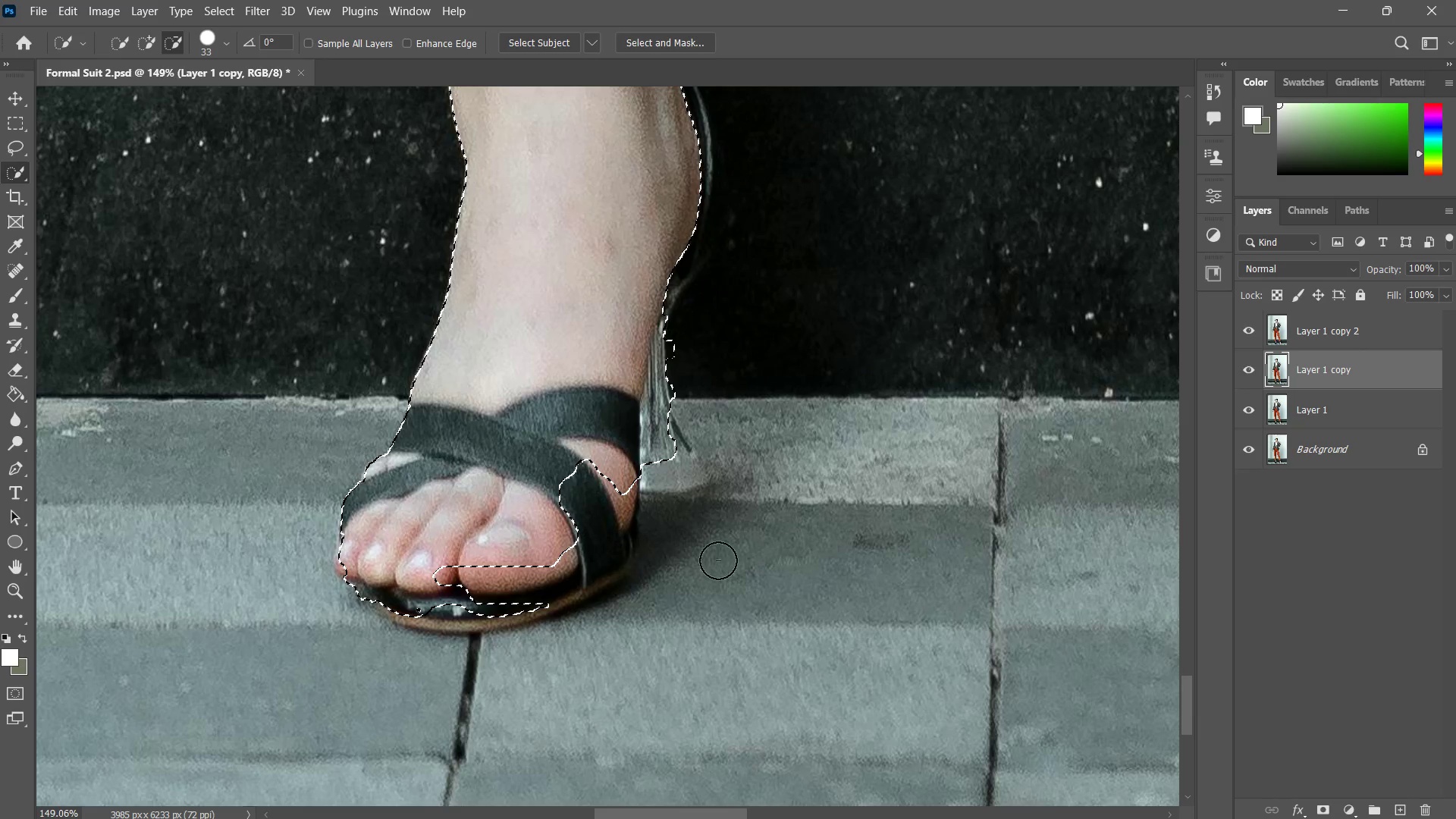 
hold_key(key=AltLeft, duration=0.55)
 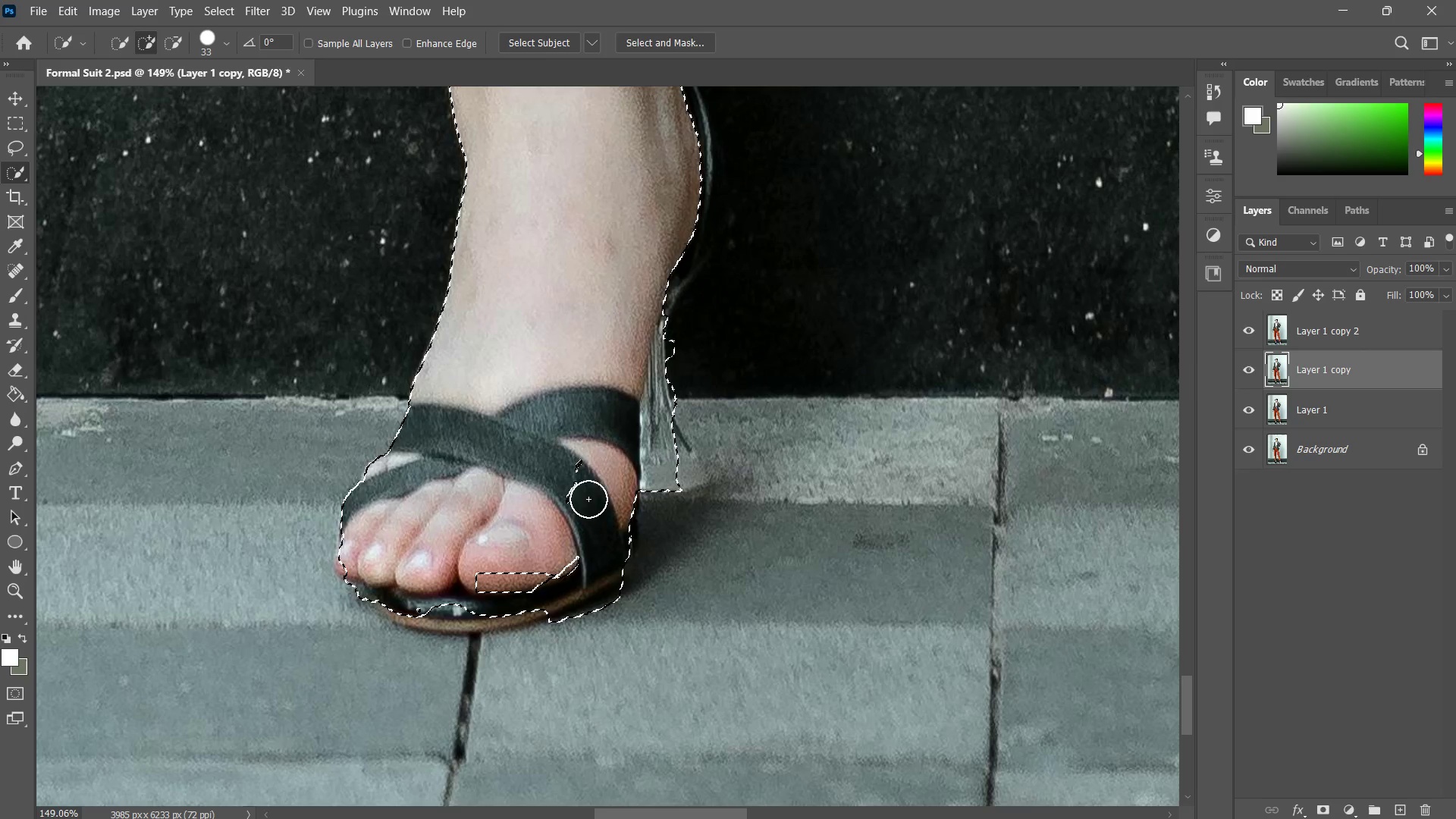 
left_click([578, 480])
 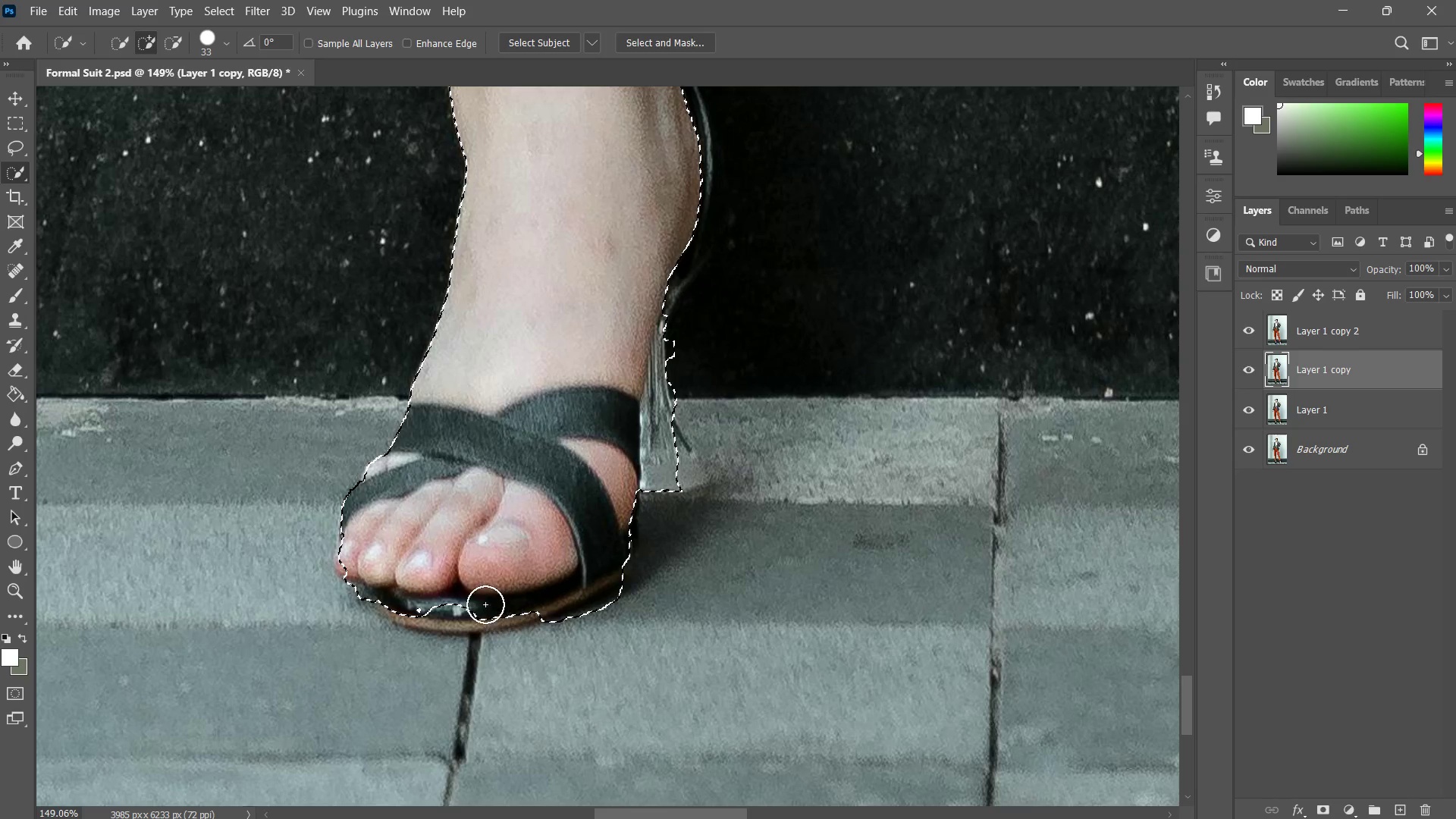 
left_click([429, 608])
 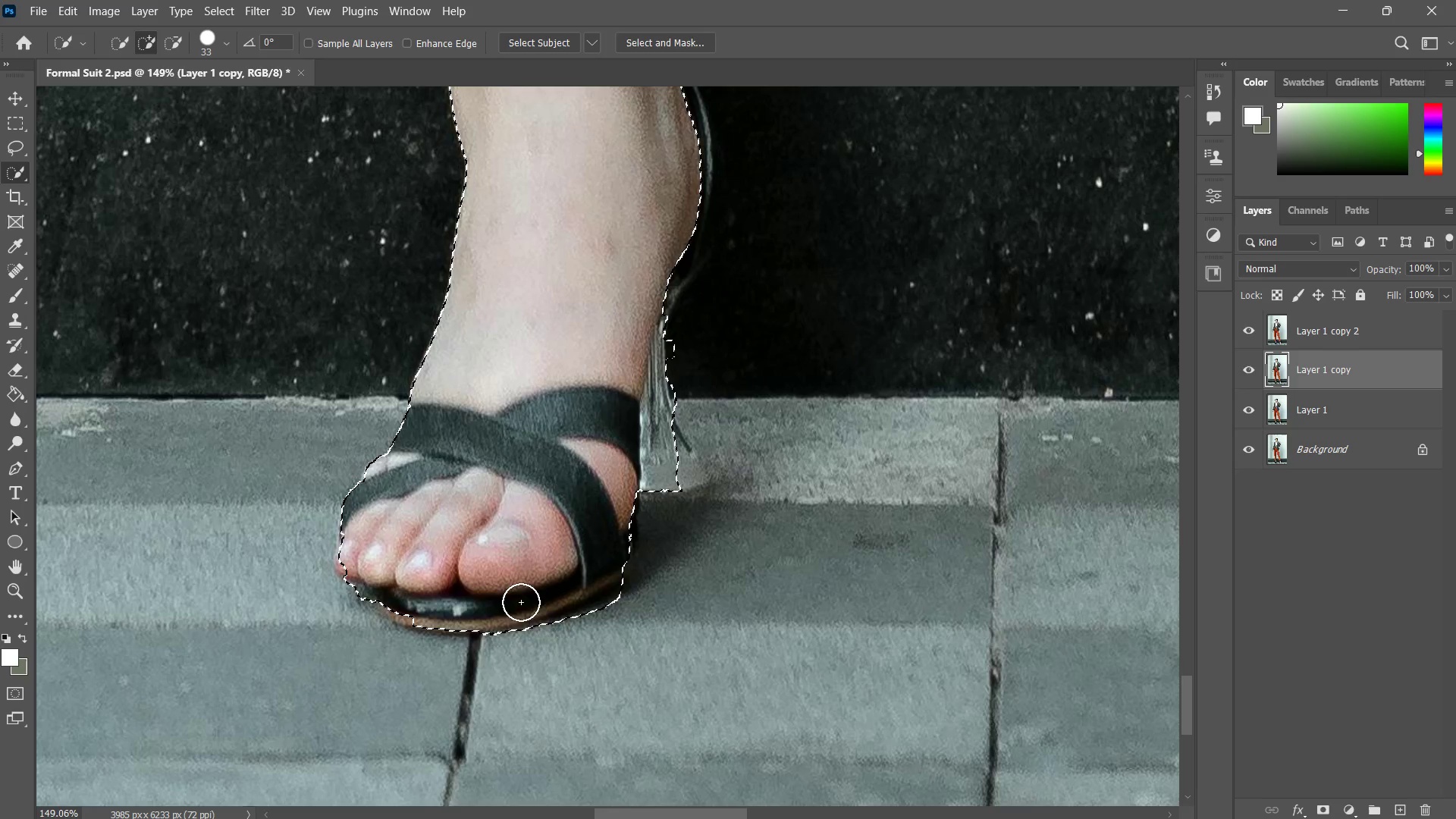 
left_click([402, 601])
 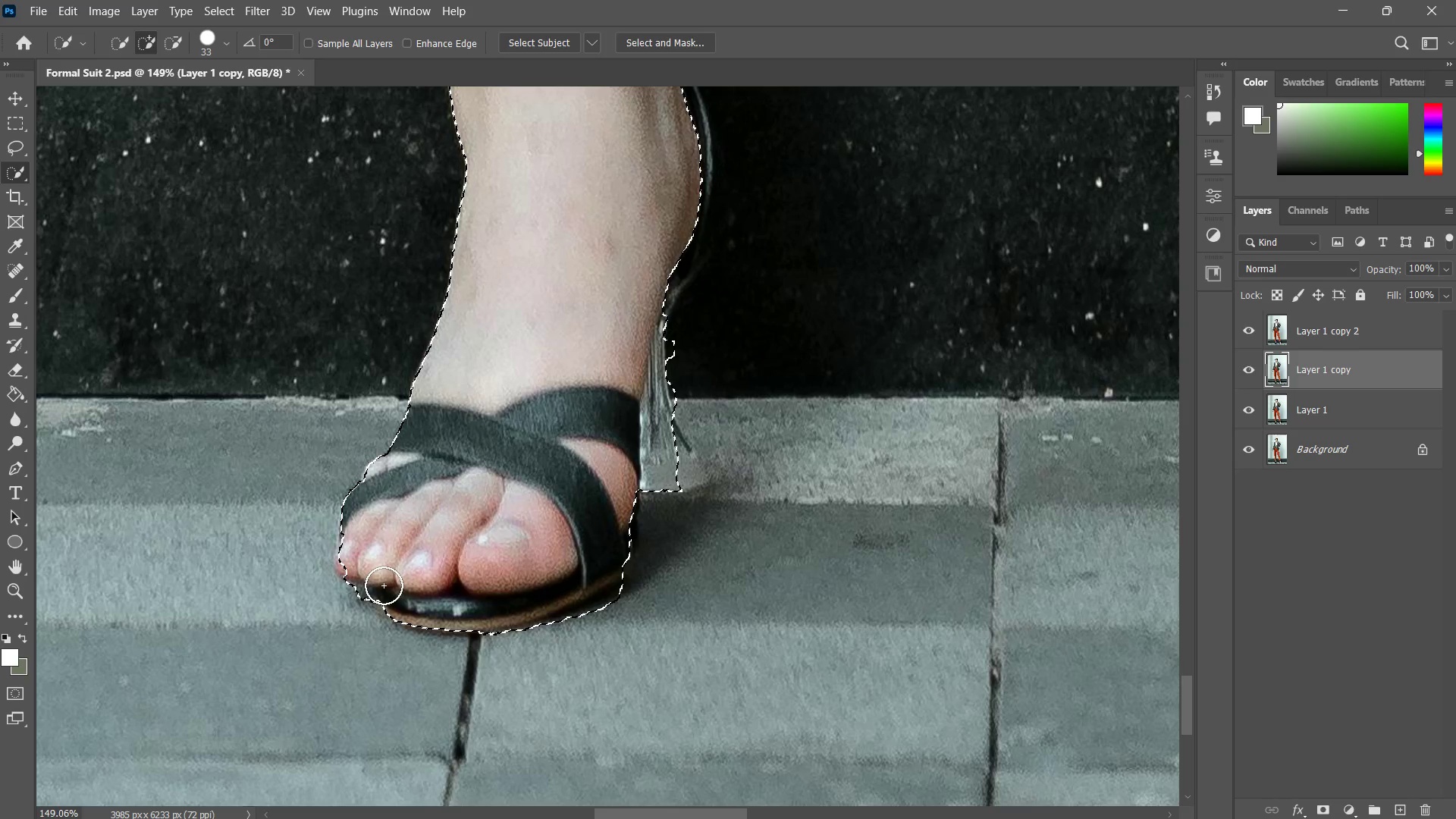 
left_click([375, 588])
 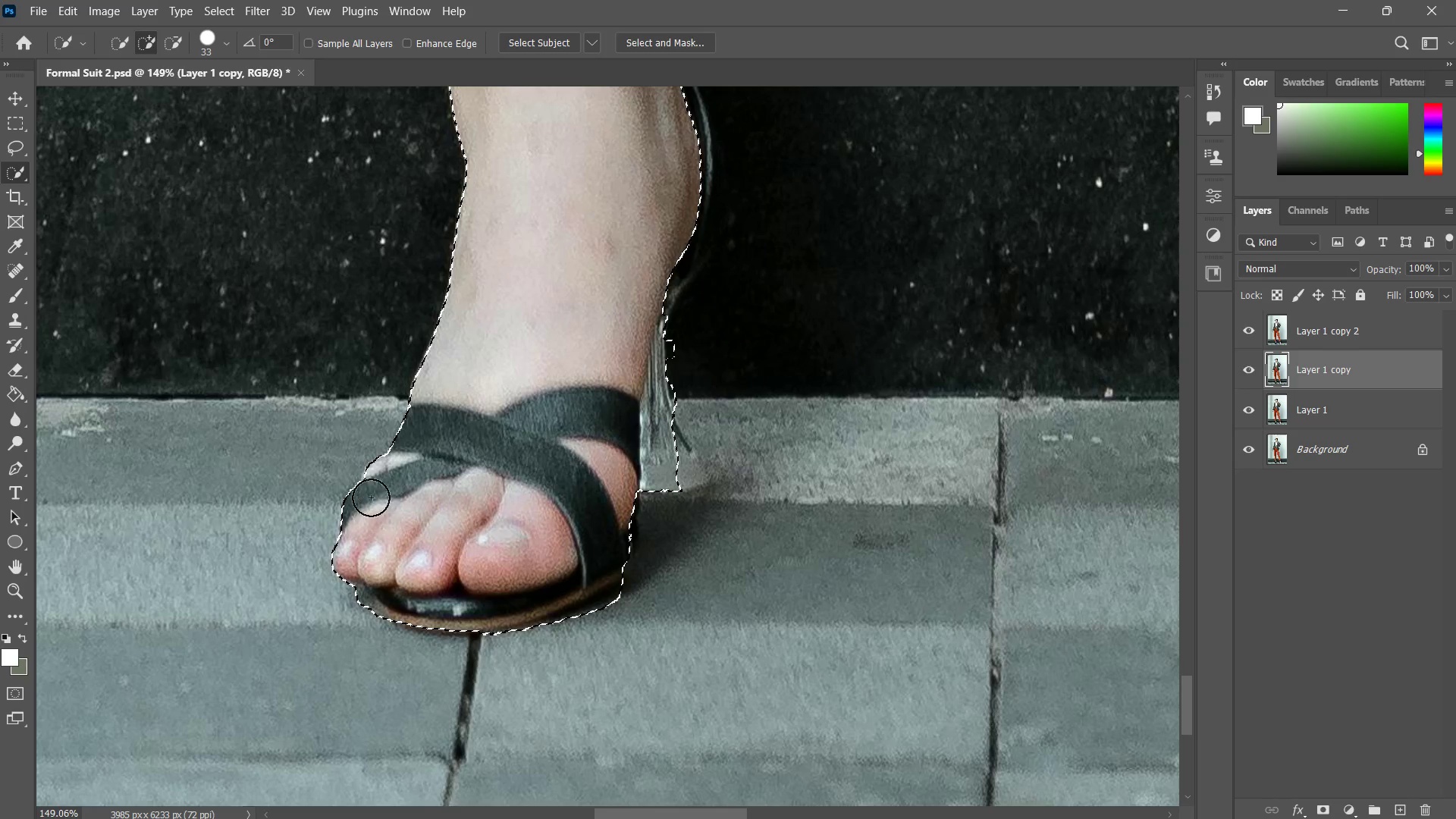 
key(Control+ControlLeft)
 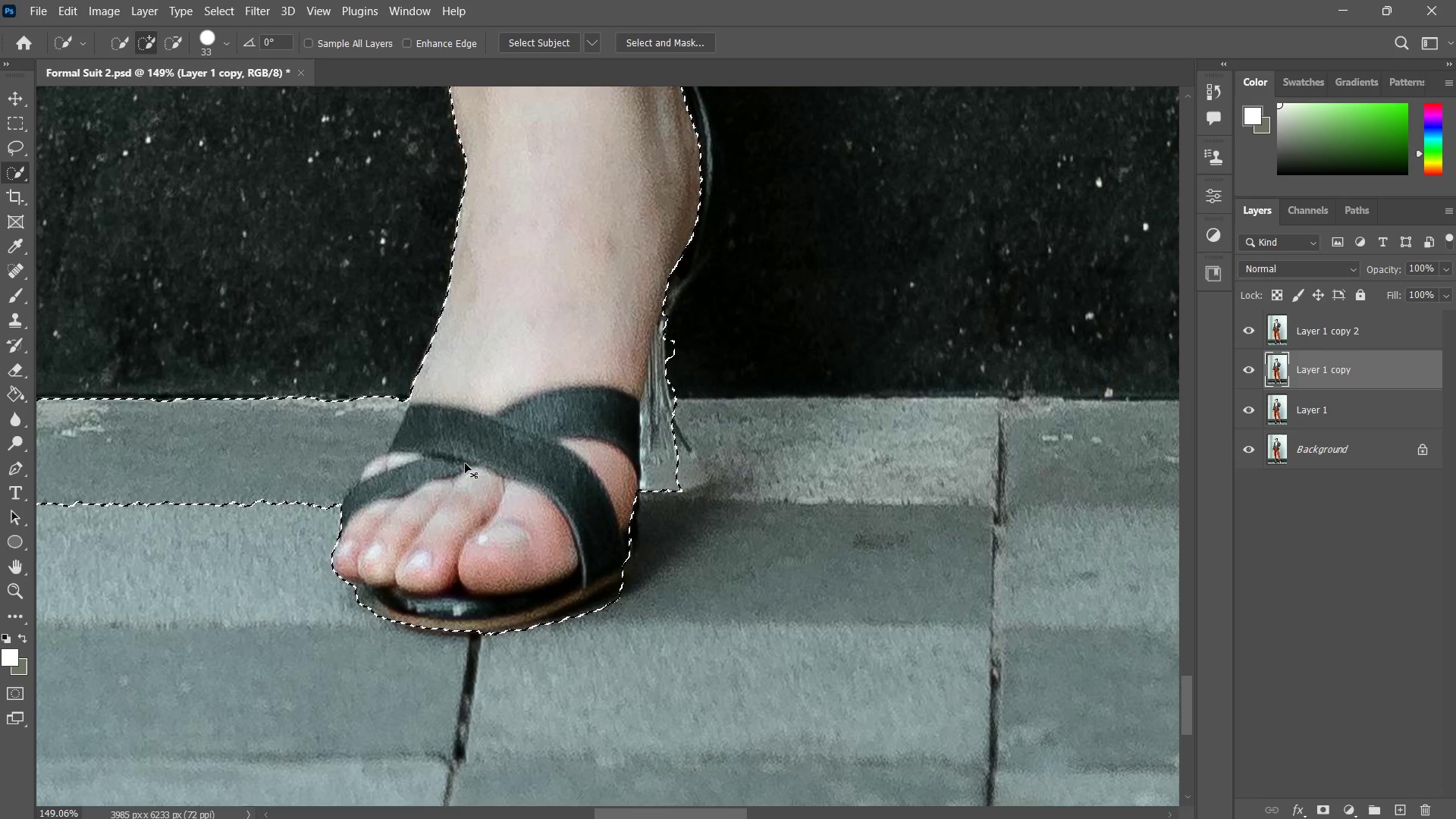 
key(Control+Z)
 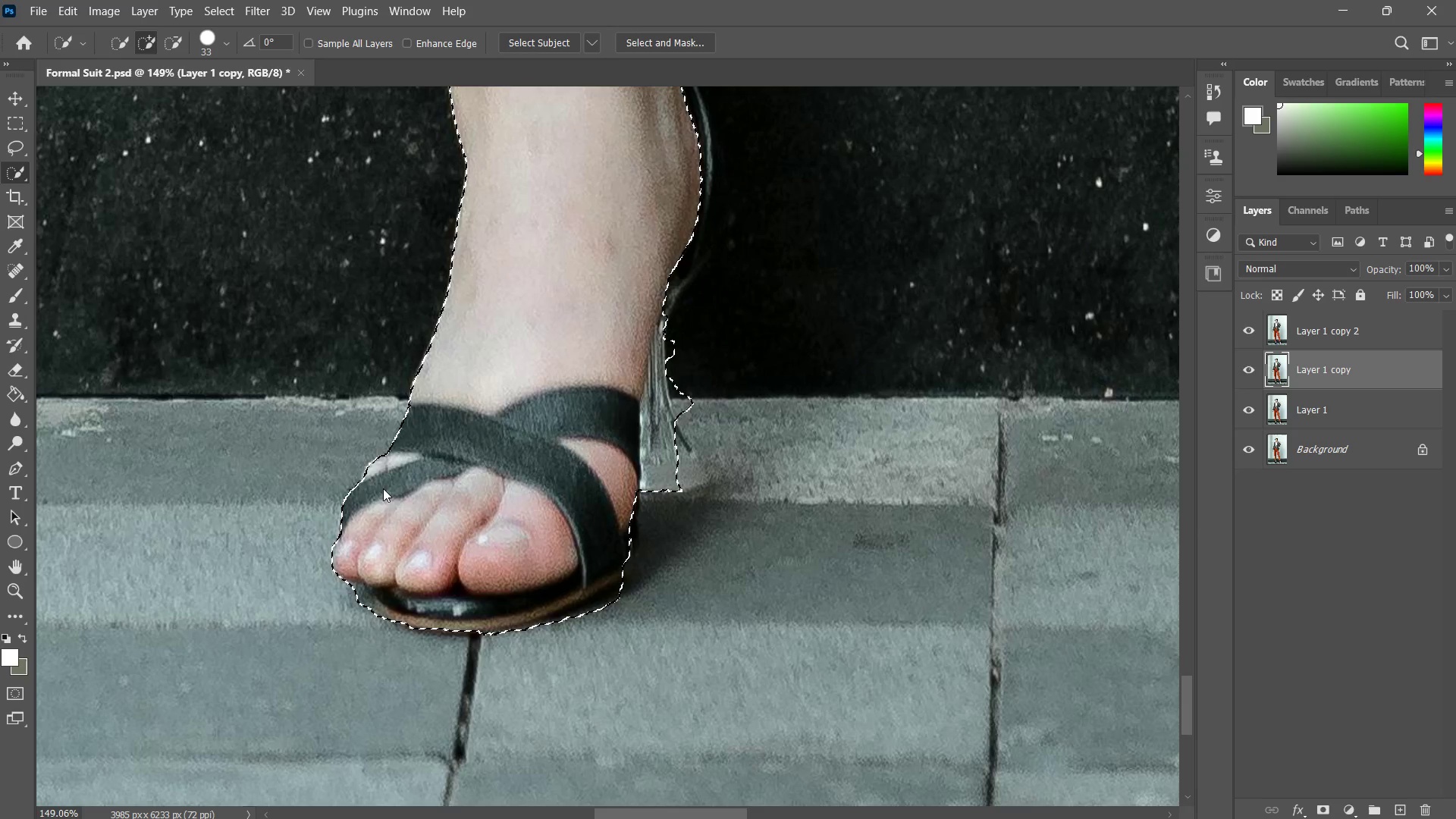 
hold_key(key=AltLeft, duration=0.72)
left_click_drag(start_coordinate=[573, 477], to_coordinate=[532, 522])
 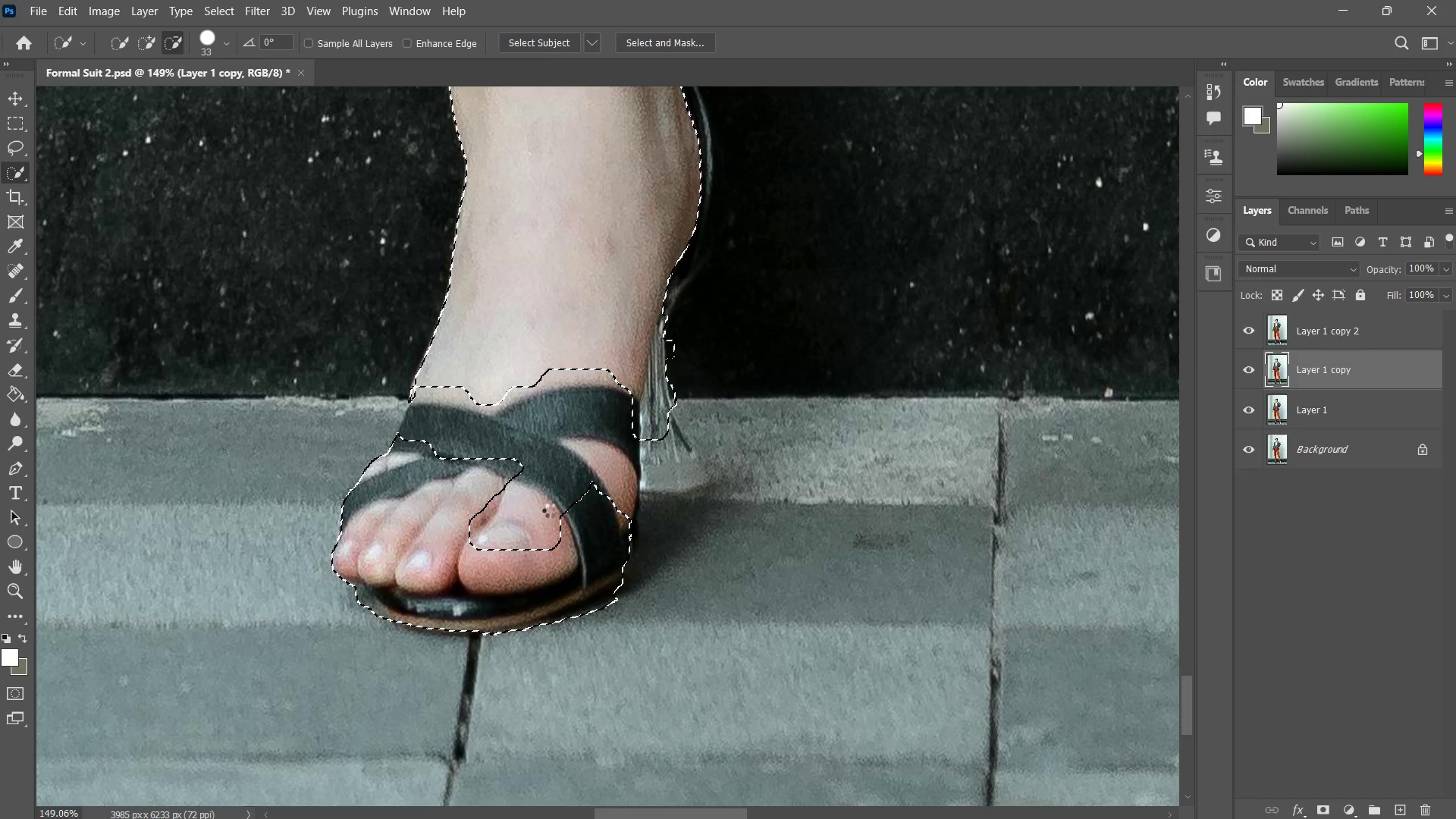 
key(Control+ControlLeft)
 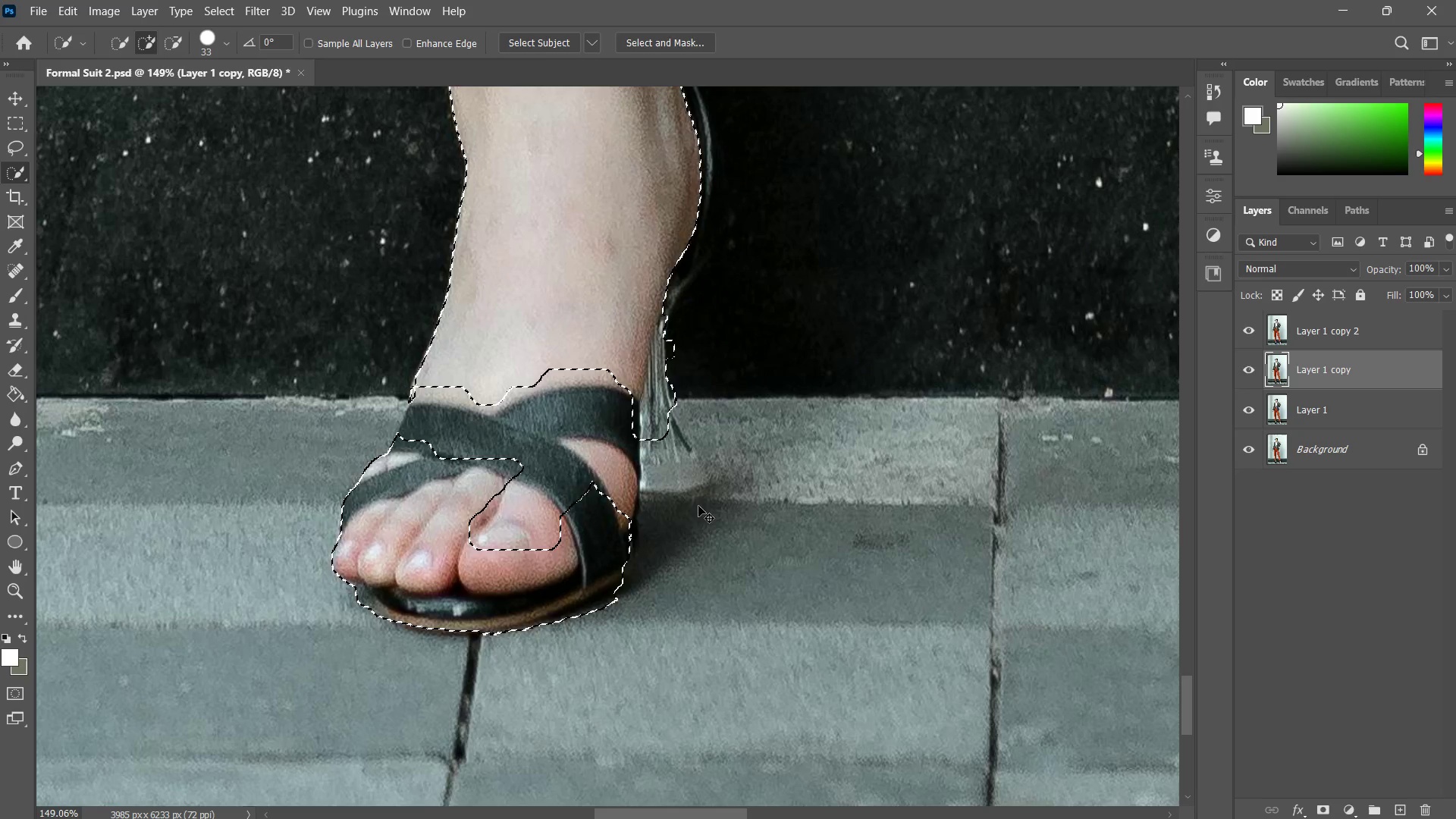 
key(Control+Z)
 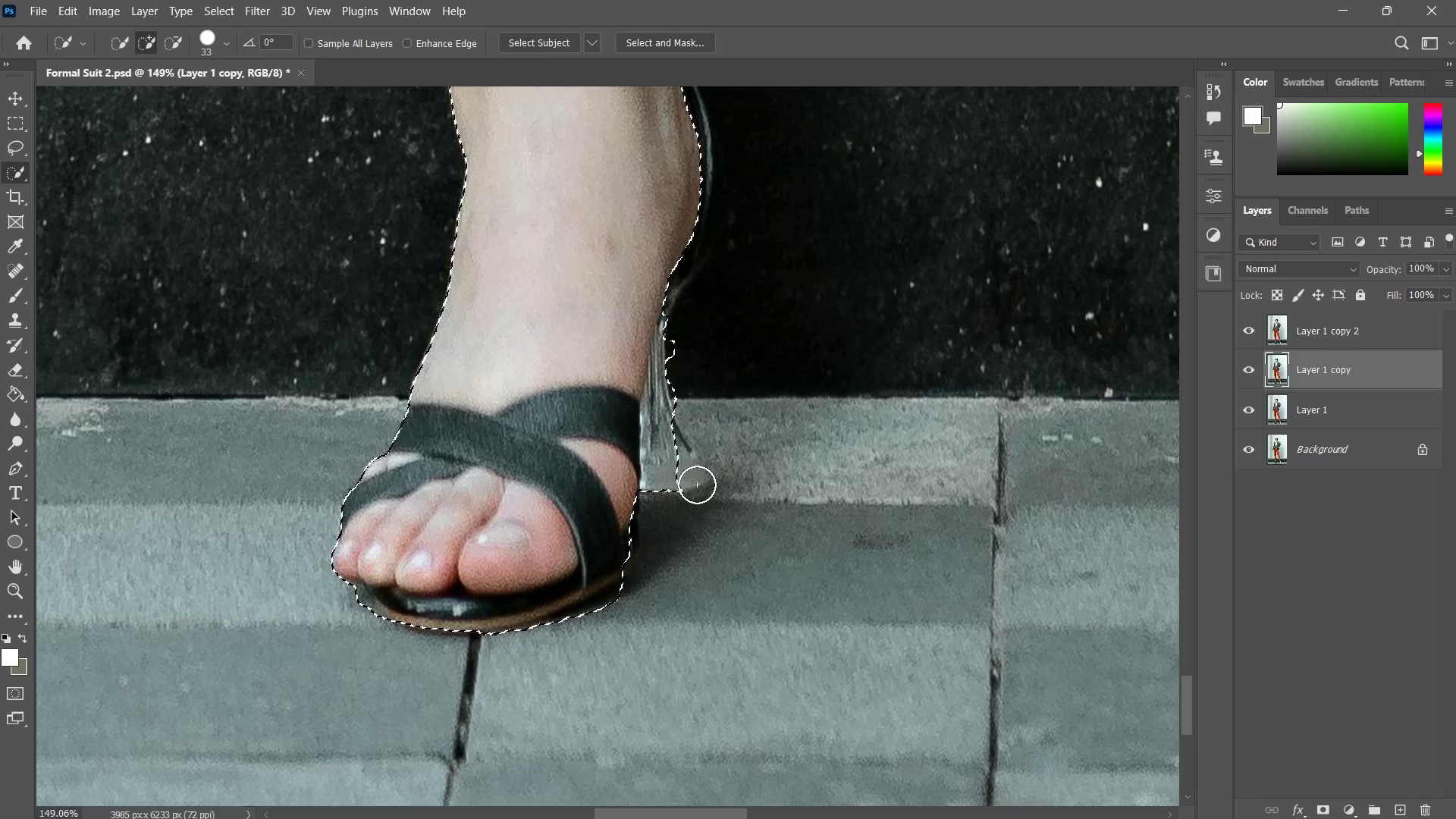 
hold_key(key=AltLeft, duration=0.77)
left_click_drag(start_coordinate=[629, 424], to_coordinate=[578, 502])
 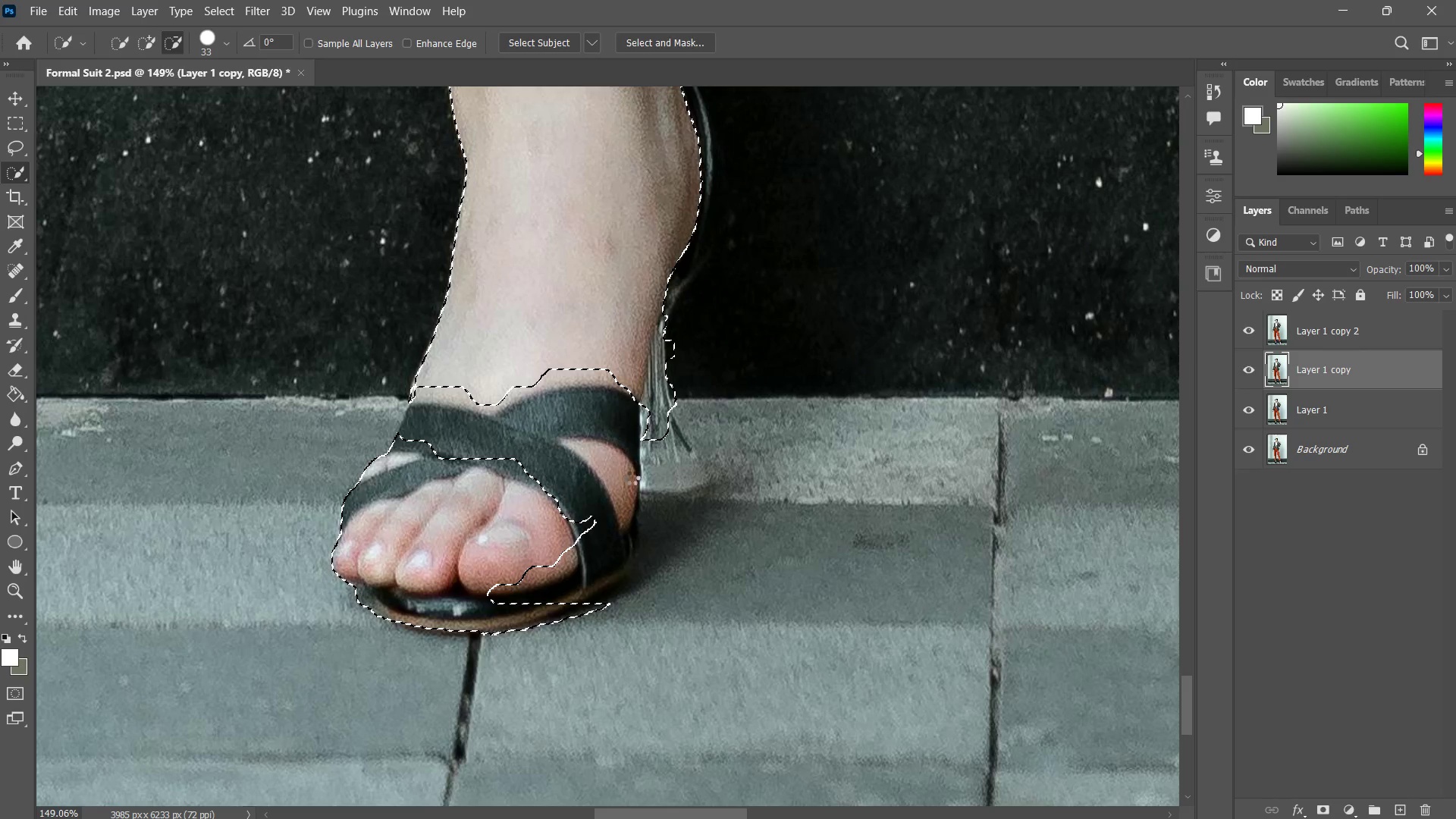 
key(Z)
 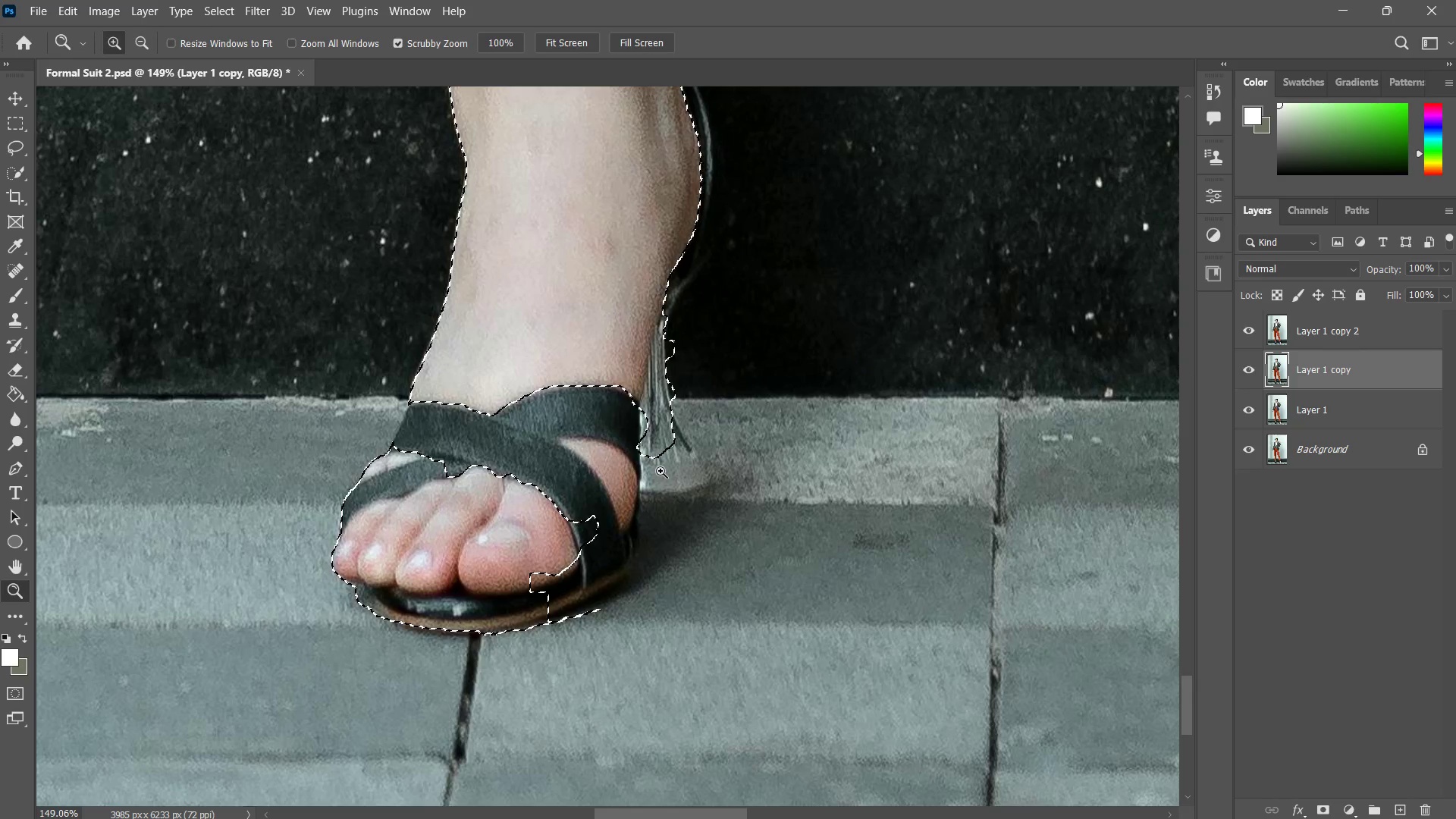 
hold_key(key=Space, duration=0.73)
 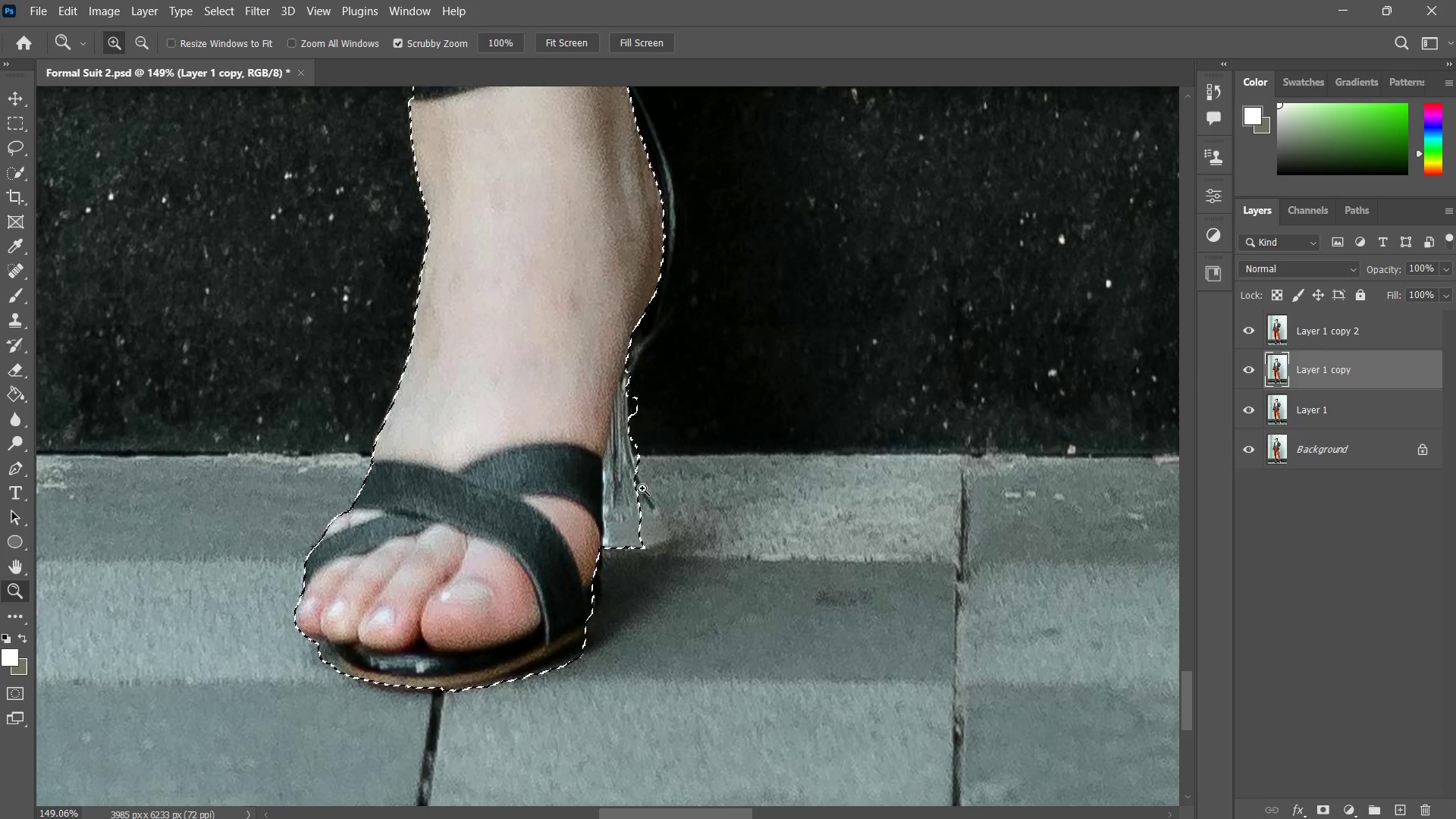 
left_click_drag(start_coordinate=[678, 441], to_coordinate=[641, 497])
 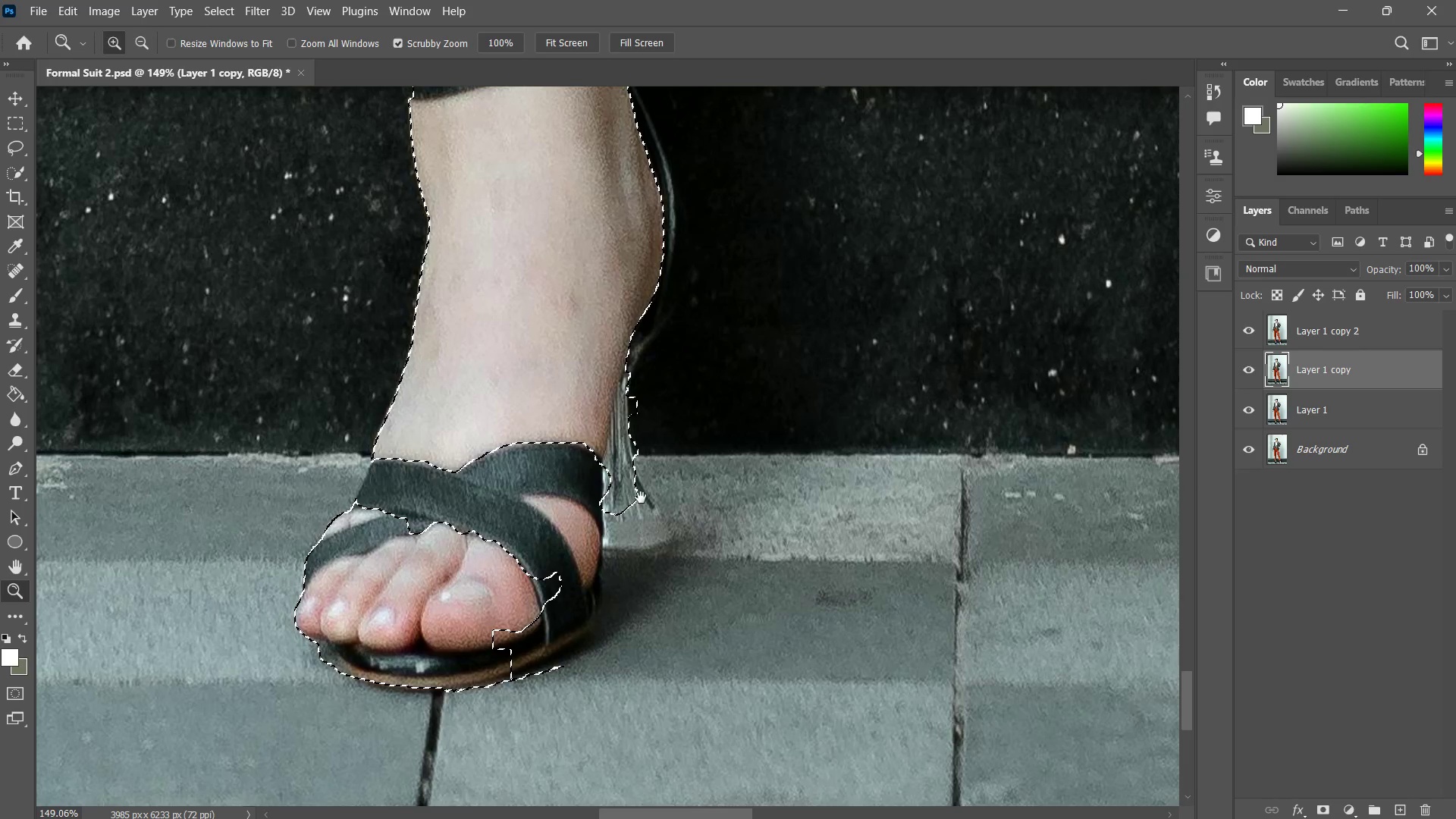 
hold_key(key=Space, duration=1.36)
 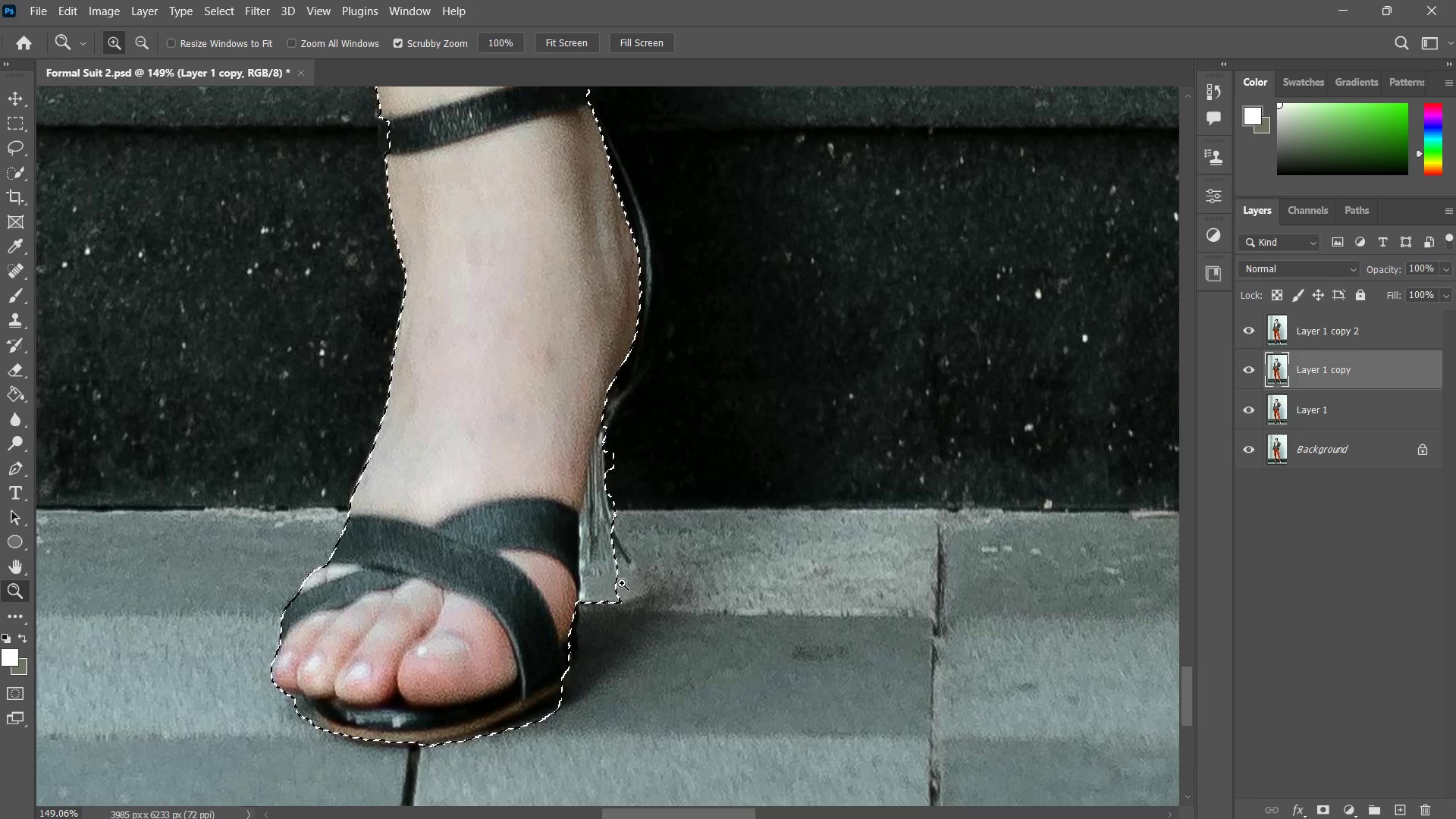 
key(Control+Z)
 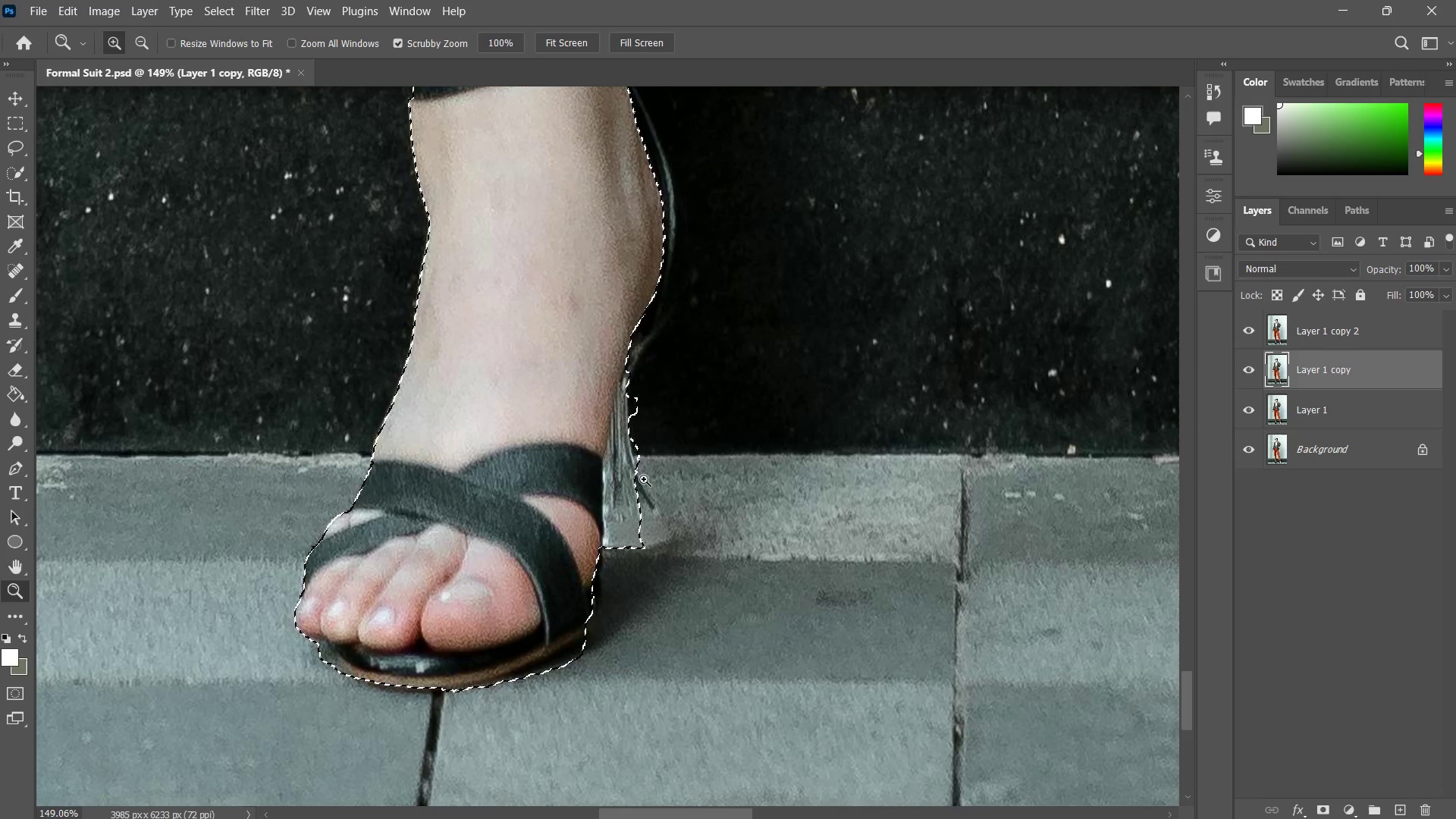 
left_click_drag(start_coordinate=[635, 453], to_coordinate=[612, 508])
 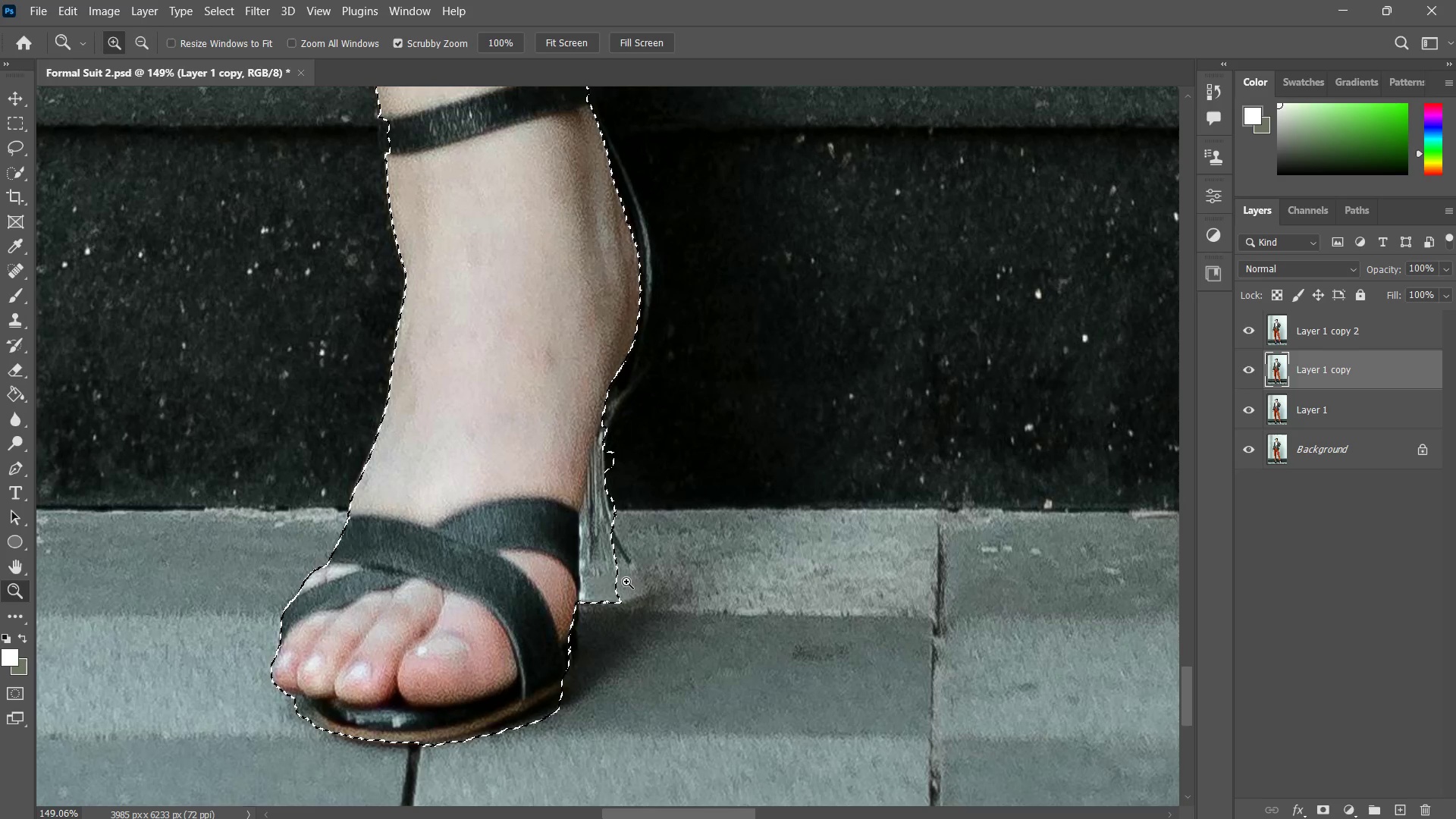 
key(W)
 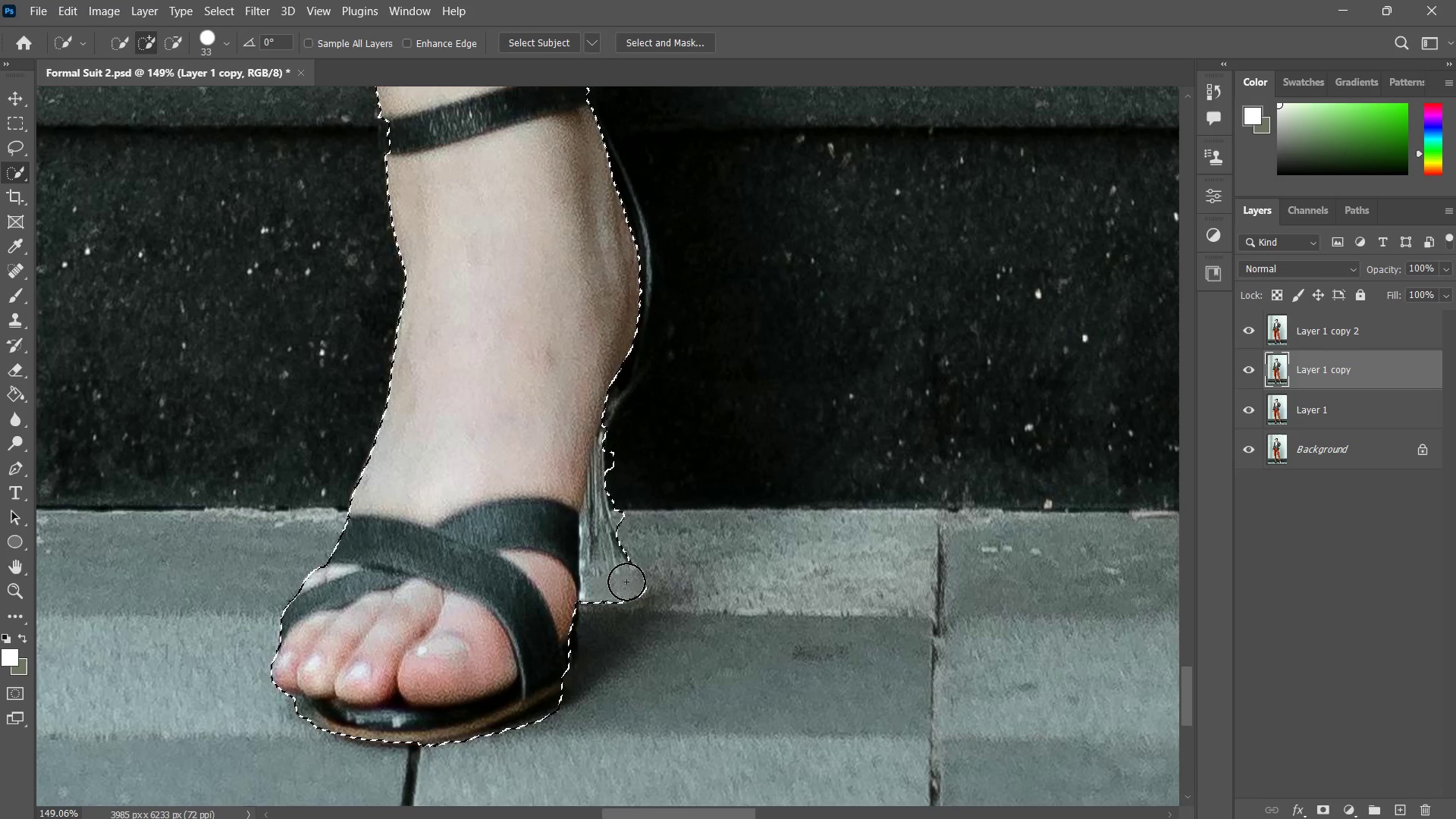 
hold_key(key=AltLeft, duration=3.02)
left_click([629, 510])
 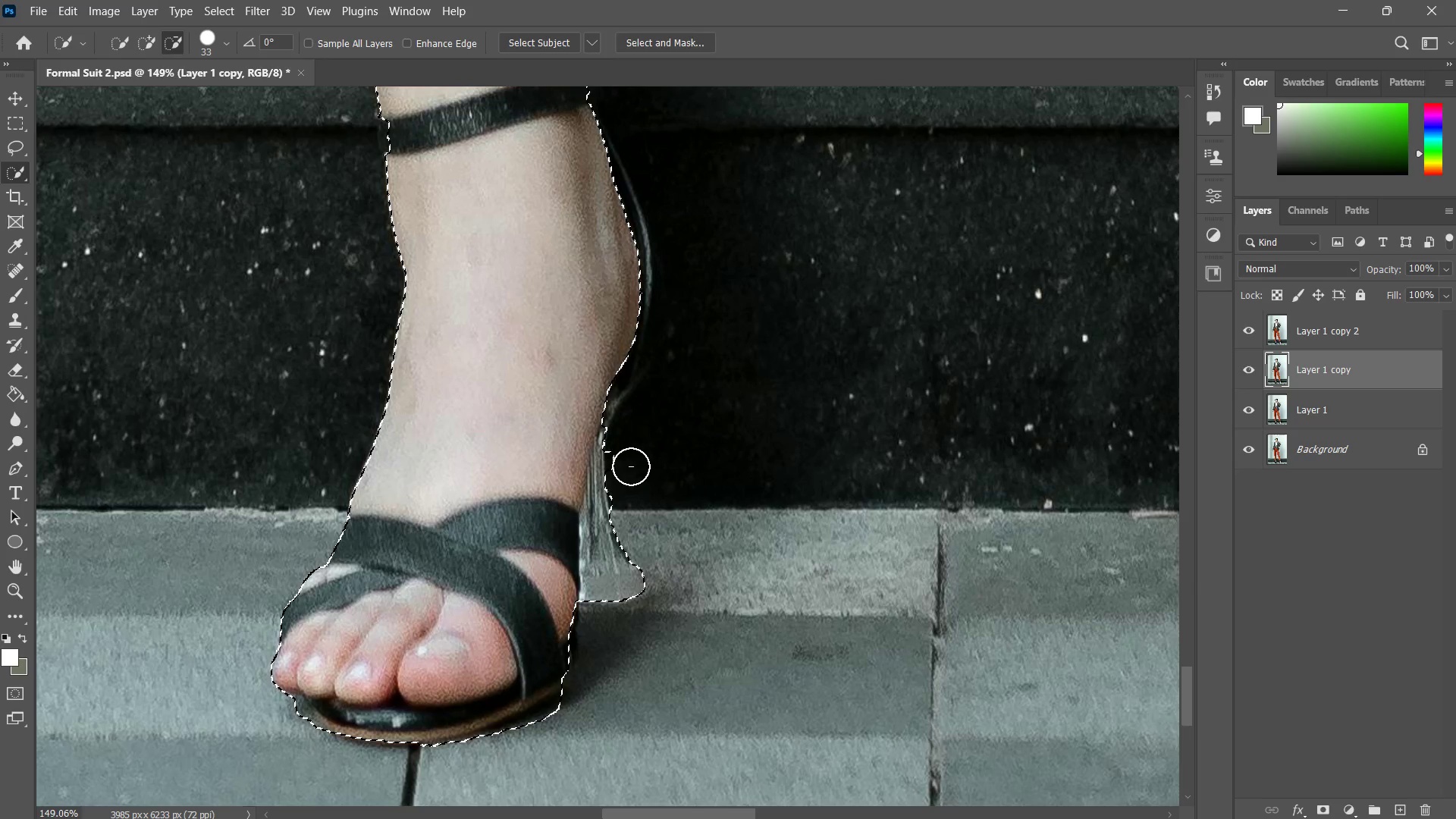 
left_click([626, 460])
 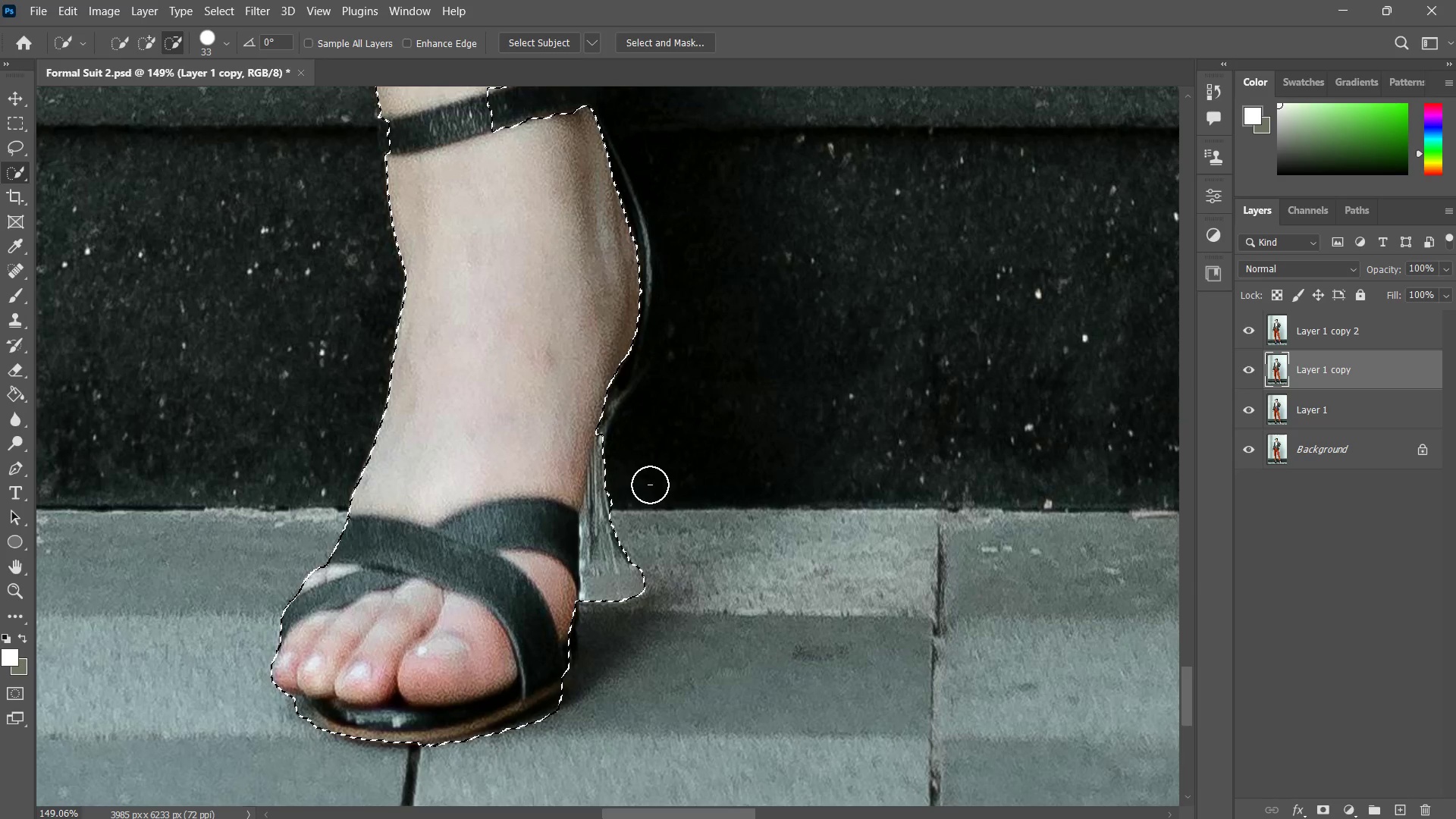 
hold_key(key=Space, duration=0.89)
 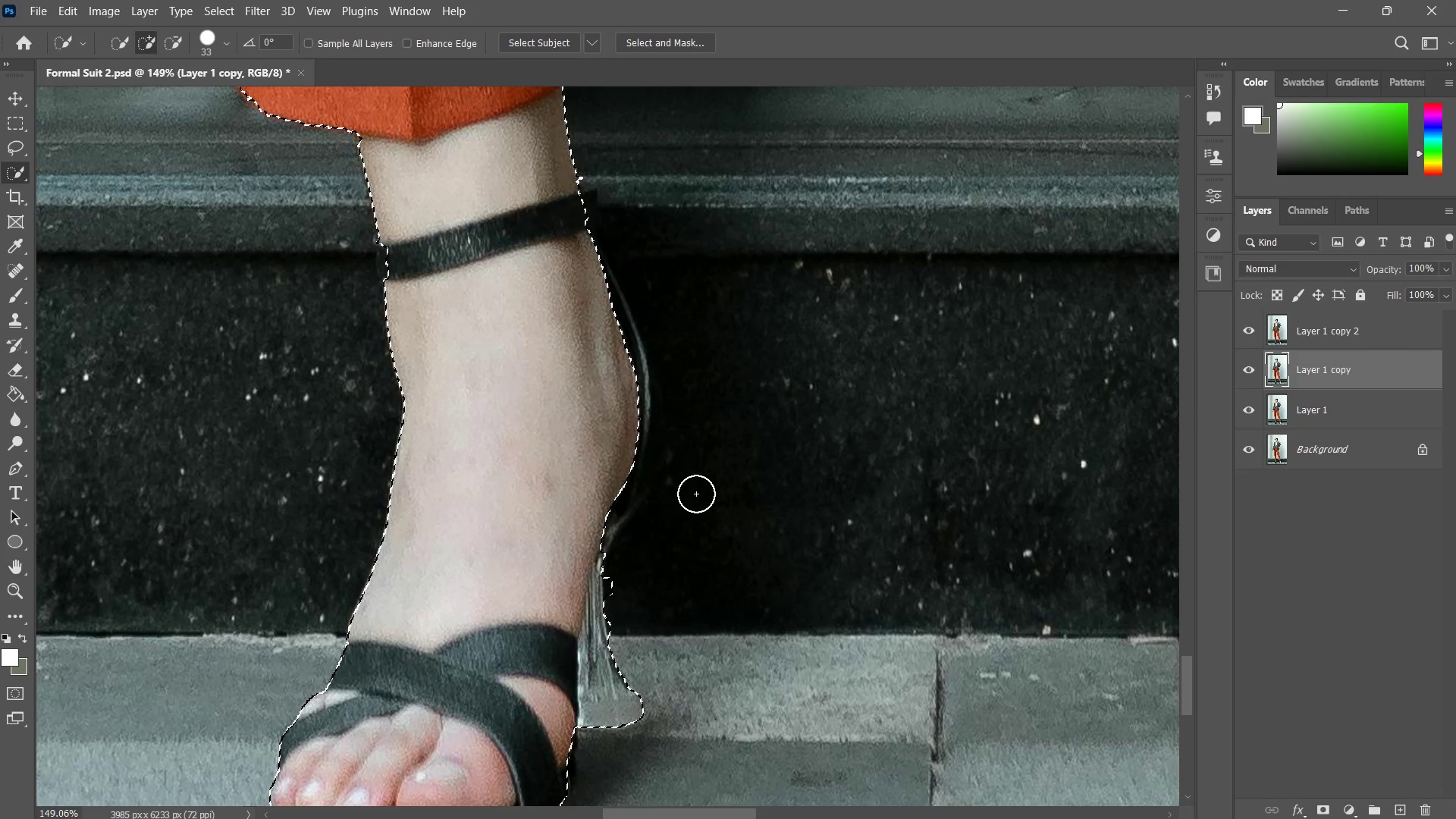 
left_click_drag(start_coordinate=[642, 368], to_coordinate=[640, 494])
 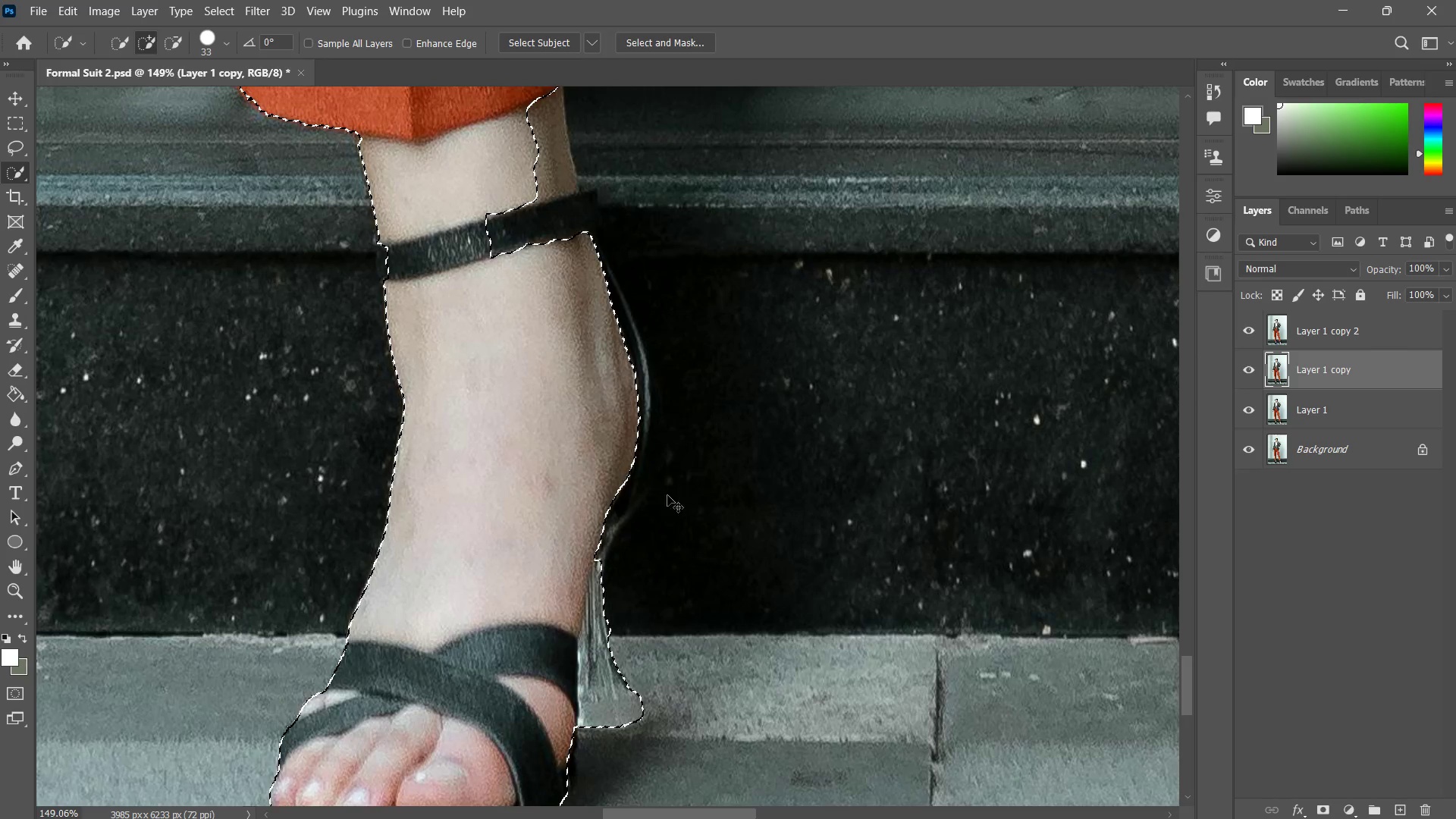 
key(Control+ControlLeft)
 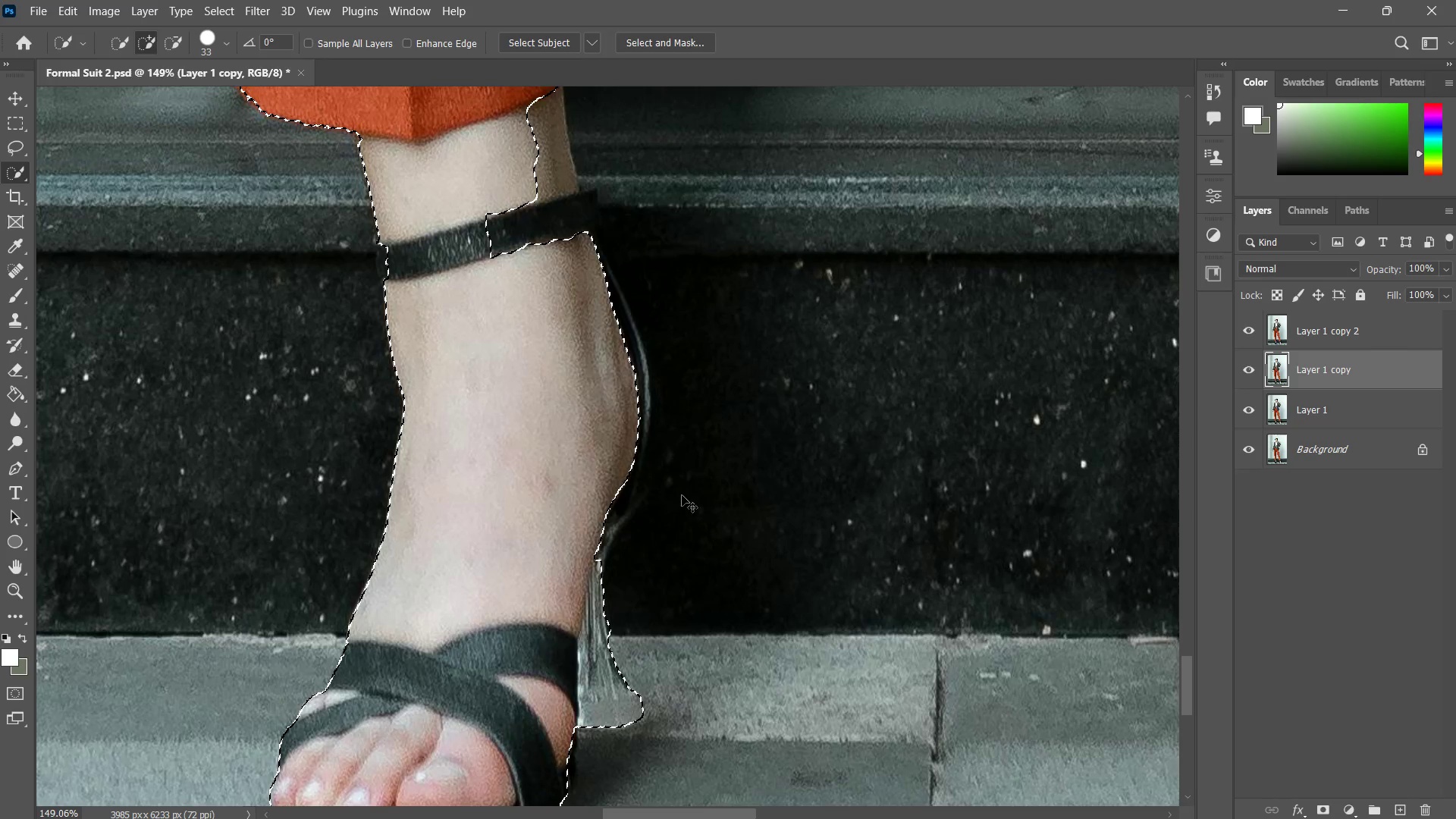 
key(Control+Z)
 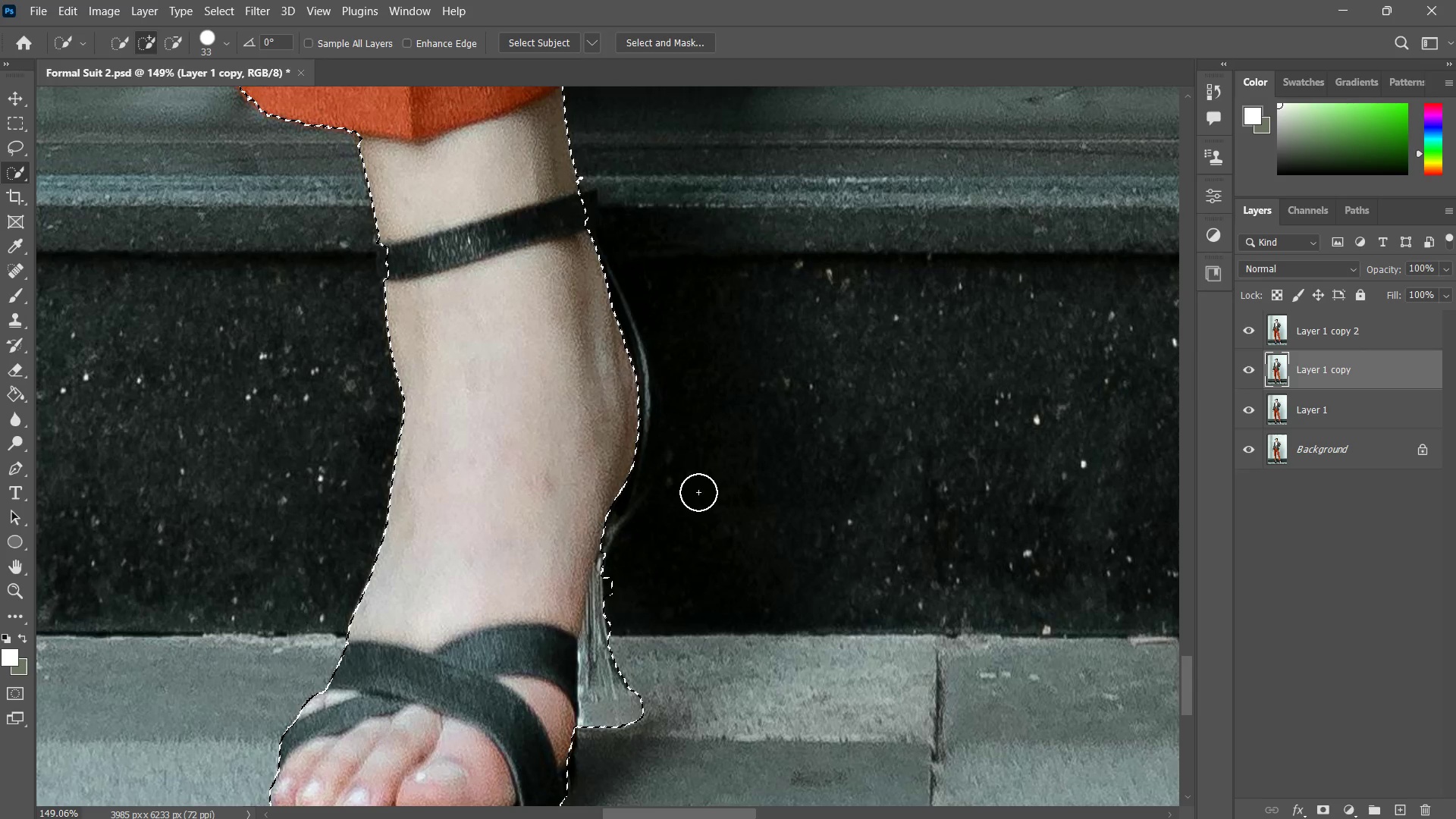 
key(Control+ControlLeft)
 